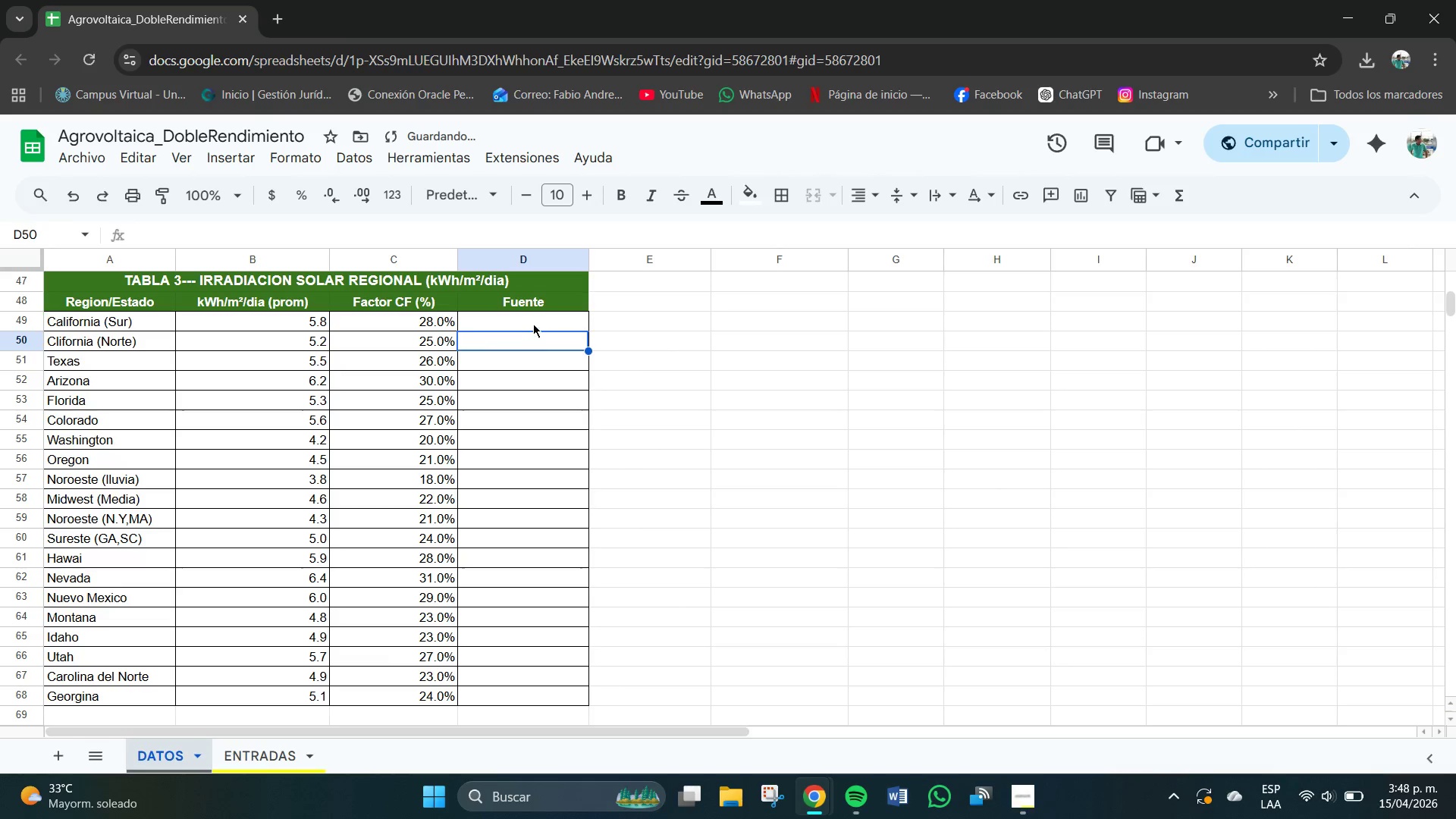 
triple_click([536, 325])
 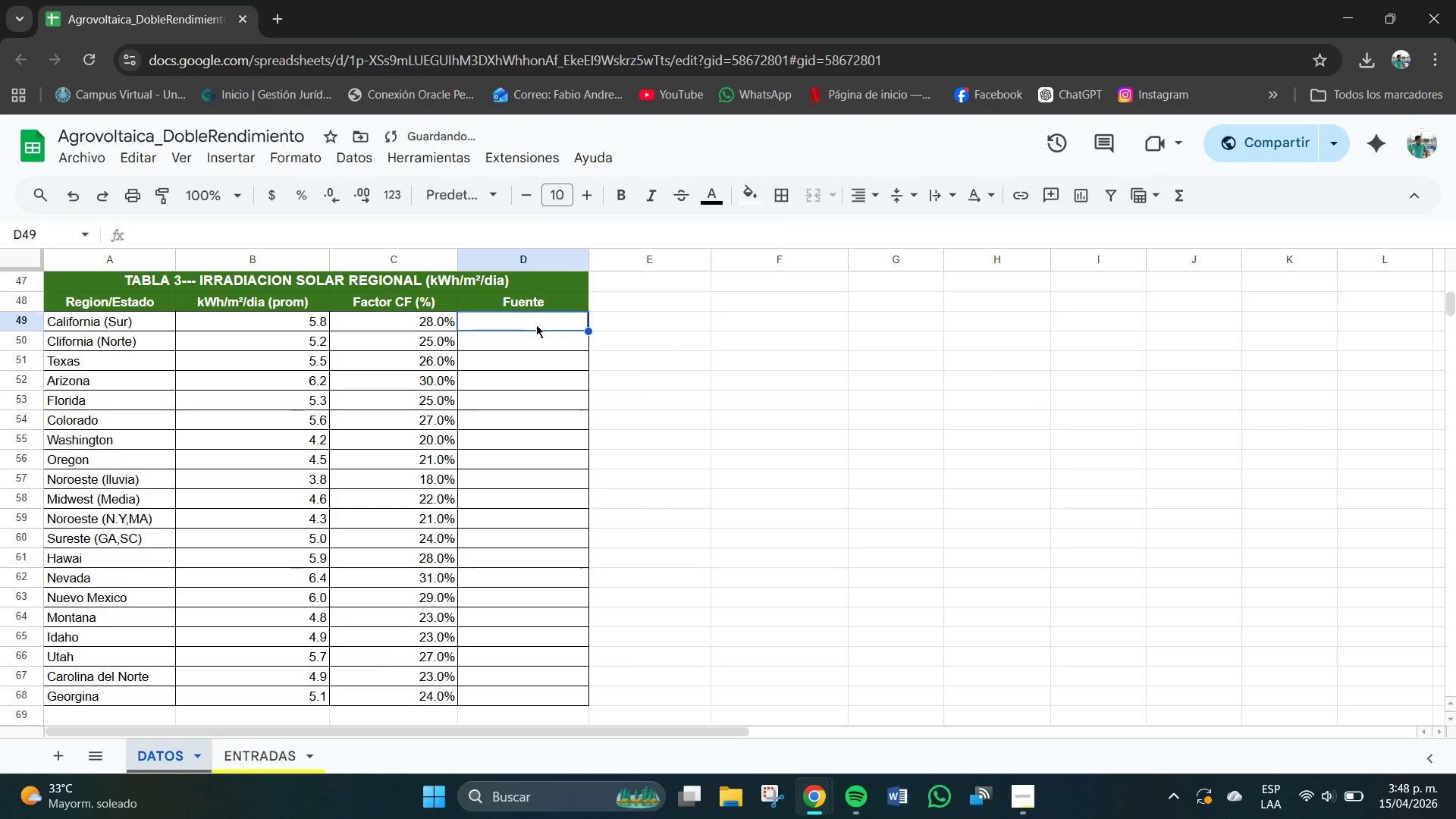 
triple_click([538, 325])
 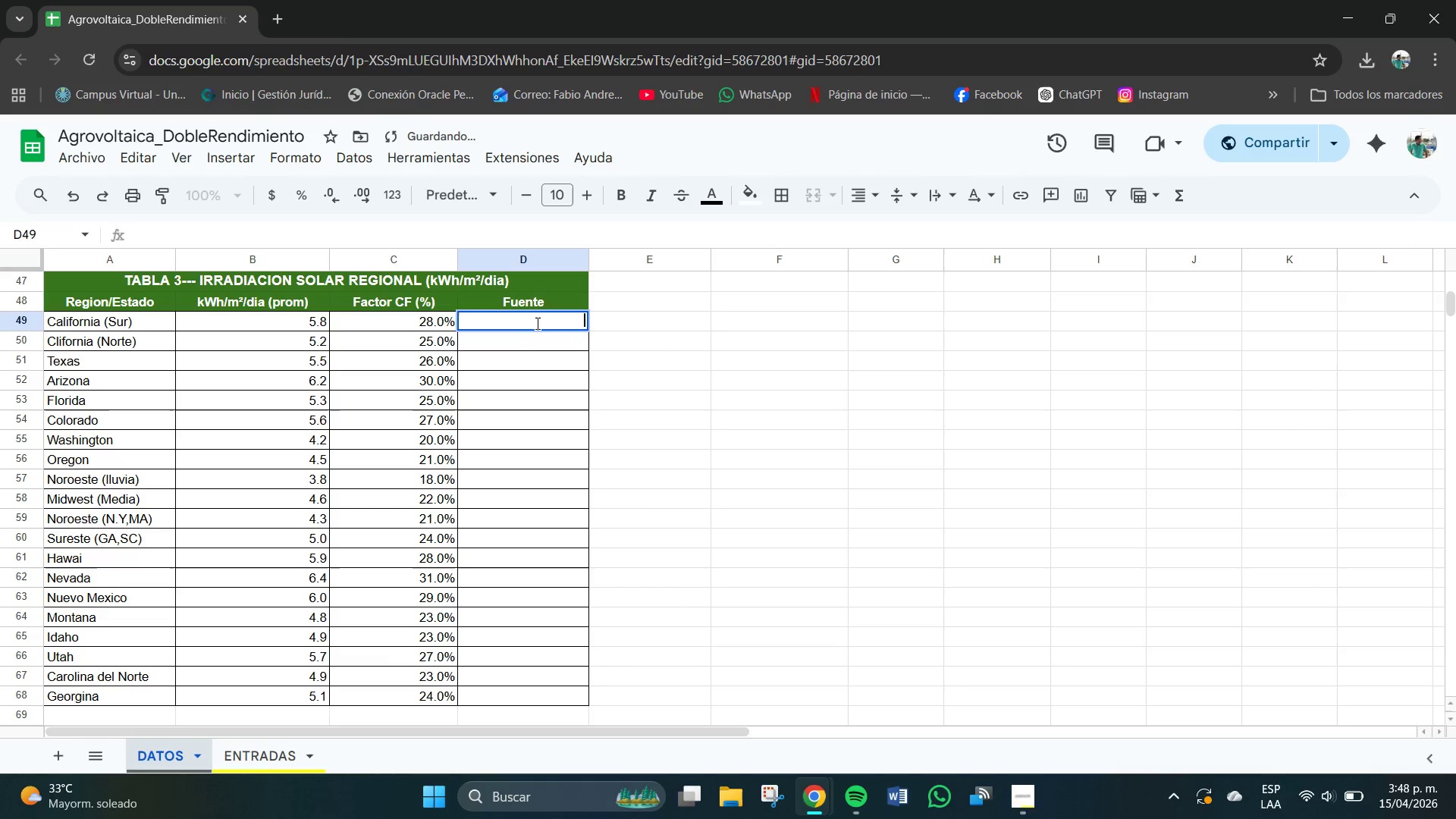 
type(NREL NSE)
key(Backspace)
type(RDB)
 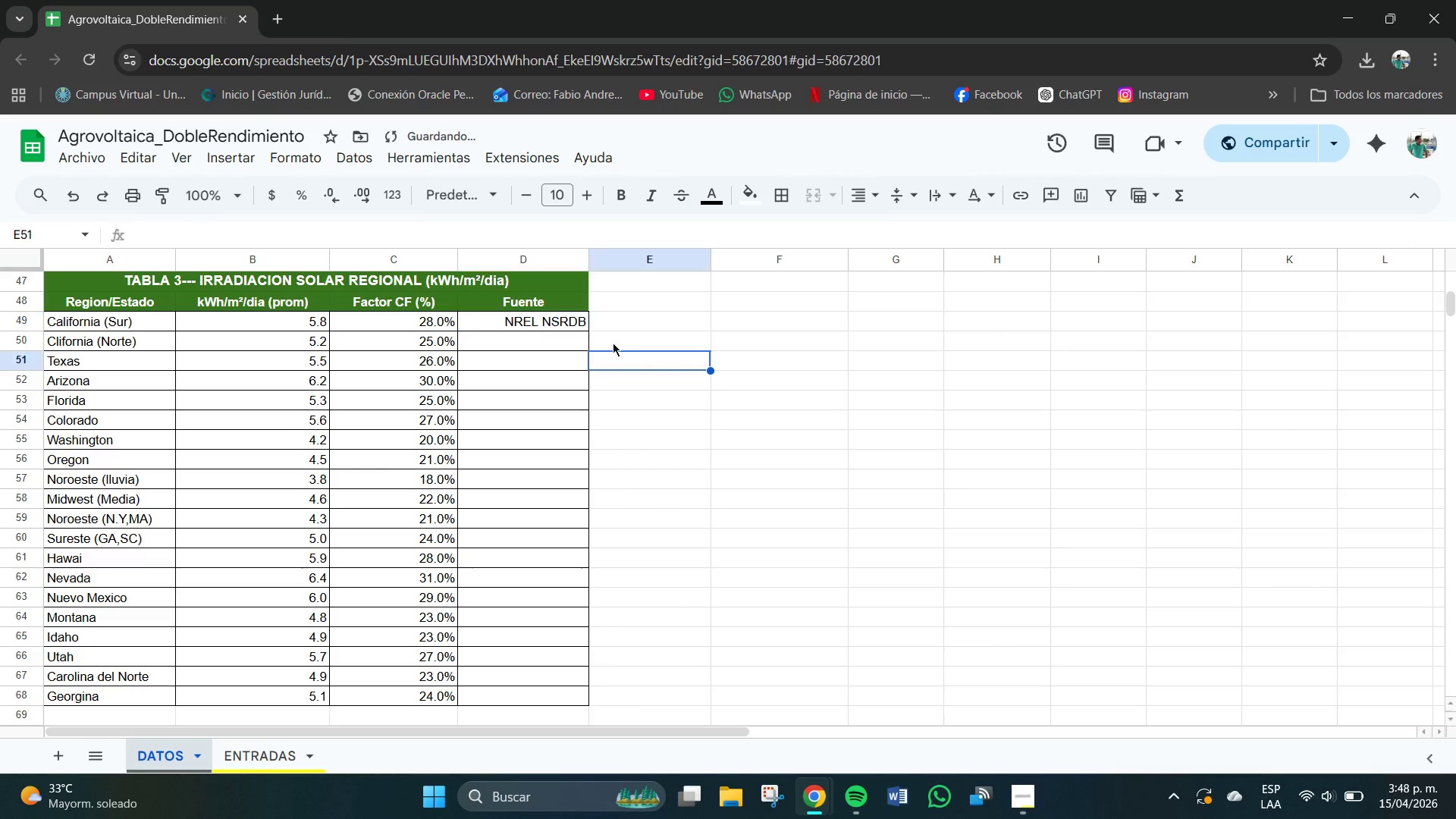 
double_click([562, 312])
 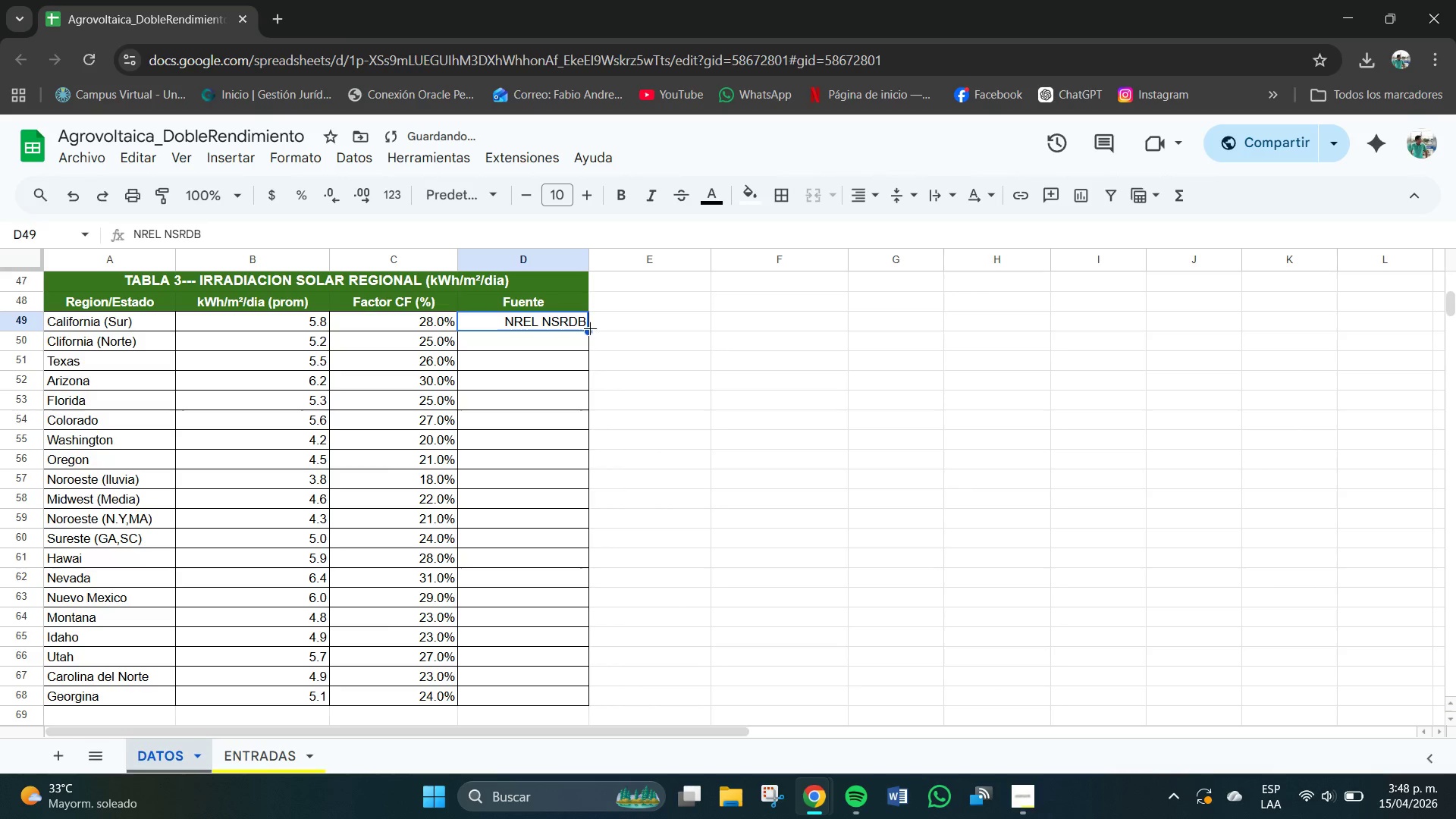 
left_click_drag(start_coordinate=[590, 330], to_coordinate=[573, 526])
 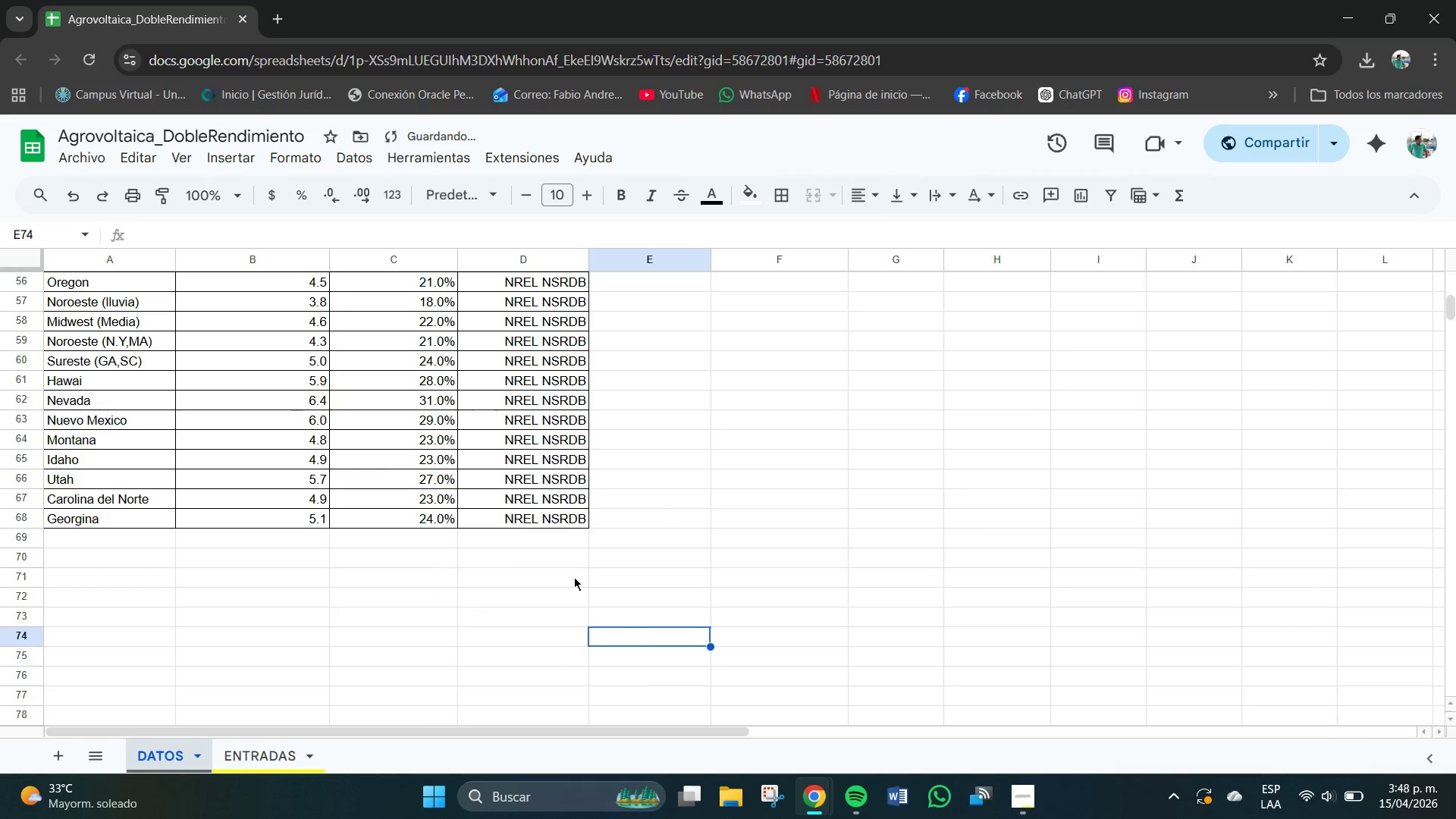 
scroll: coordinate [470, 557], scroll_direction: down, amount: 1.0
 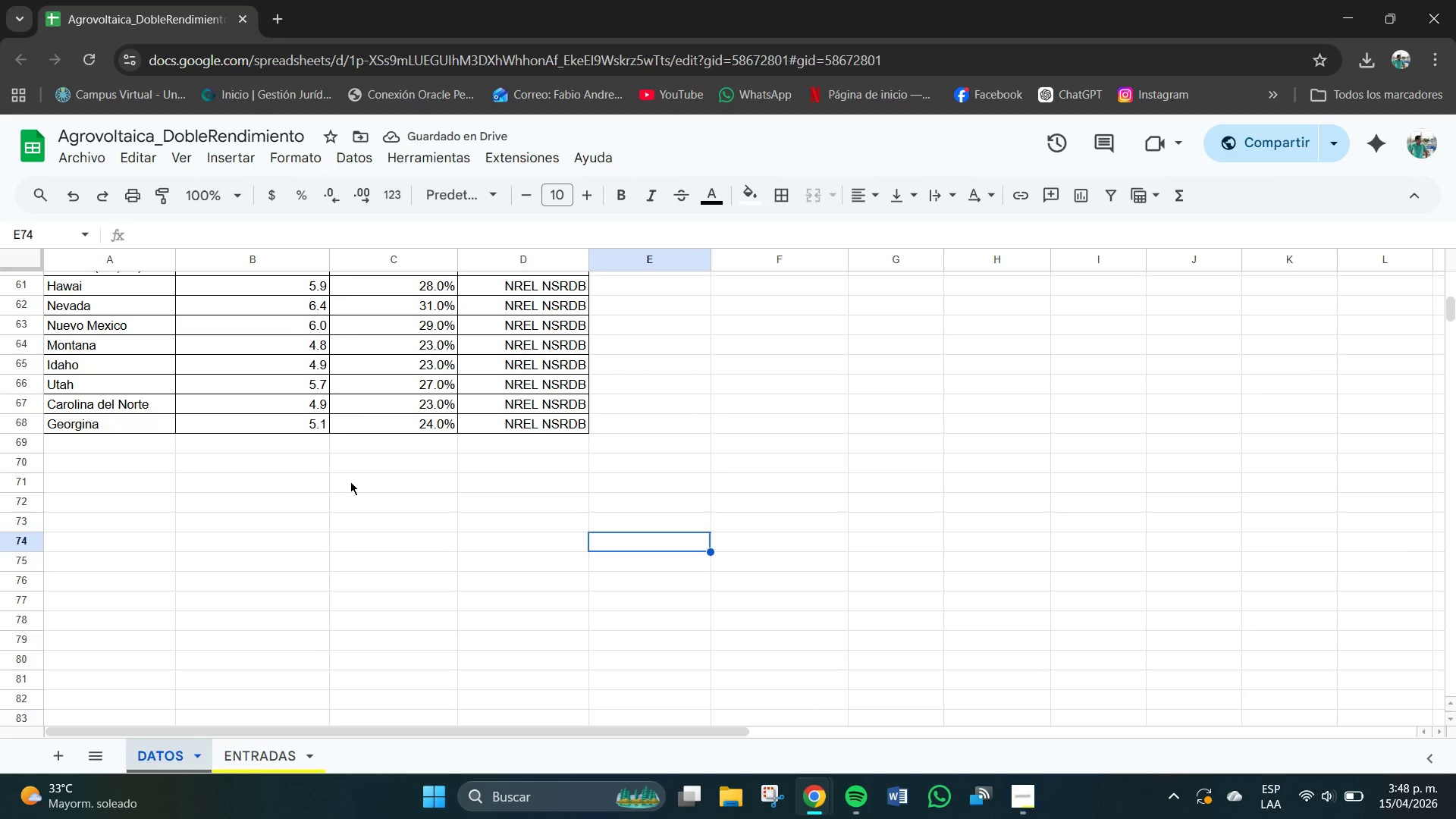 
left_click([74, 479])
 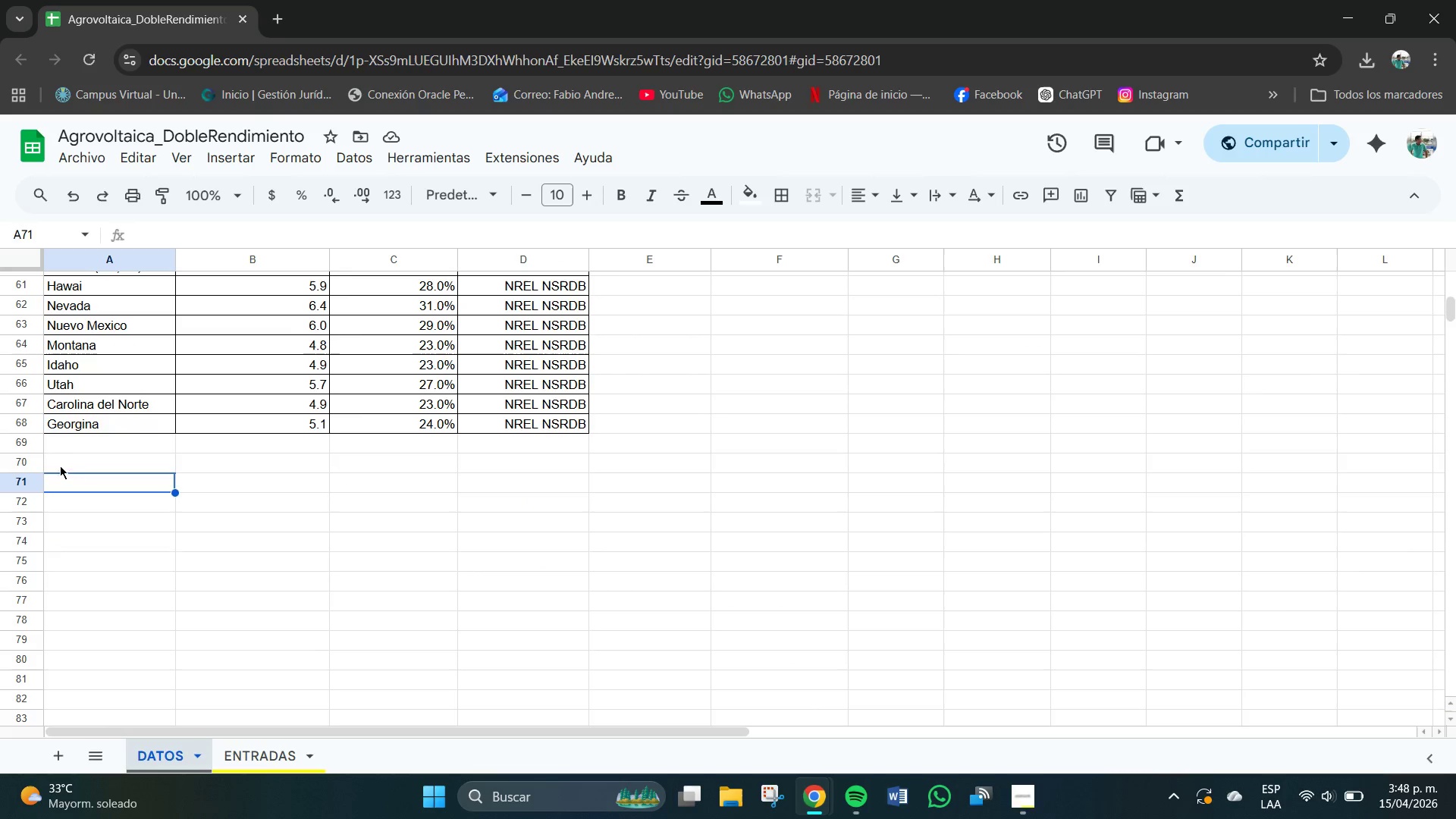 
left_click_drag(start_coordinate=[73, 463], to_coordinate=[532, 472])
 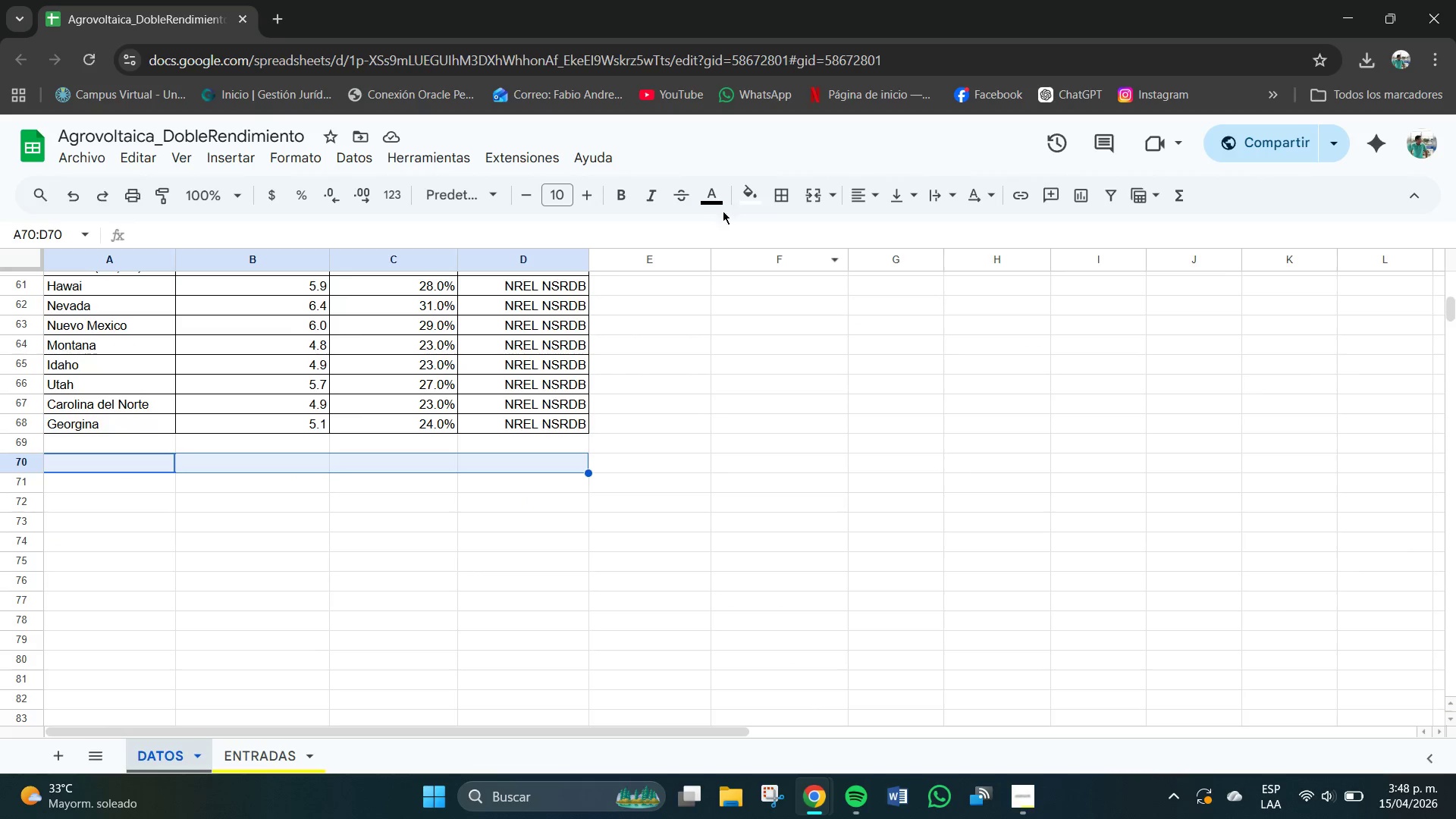 
left_click([723, 197])
 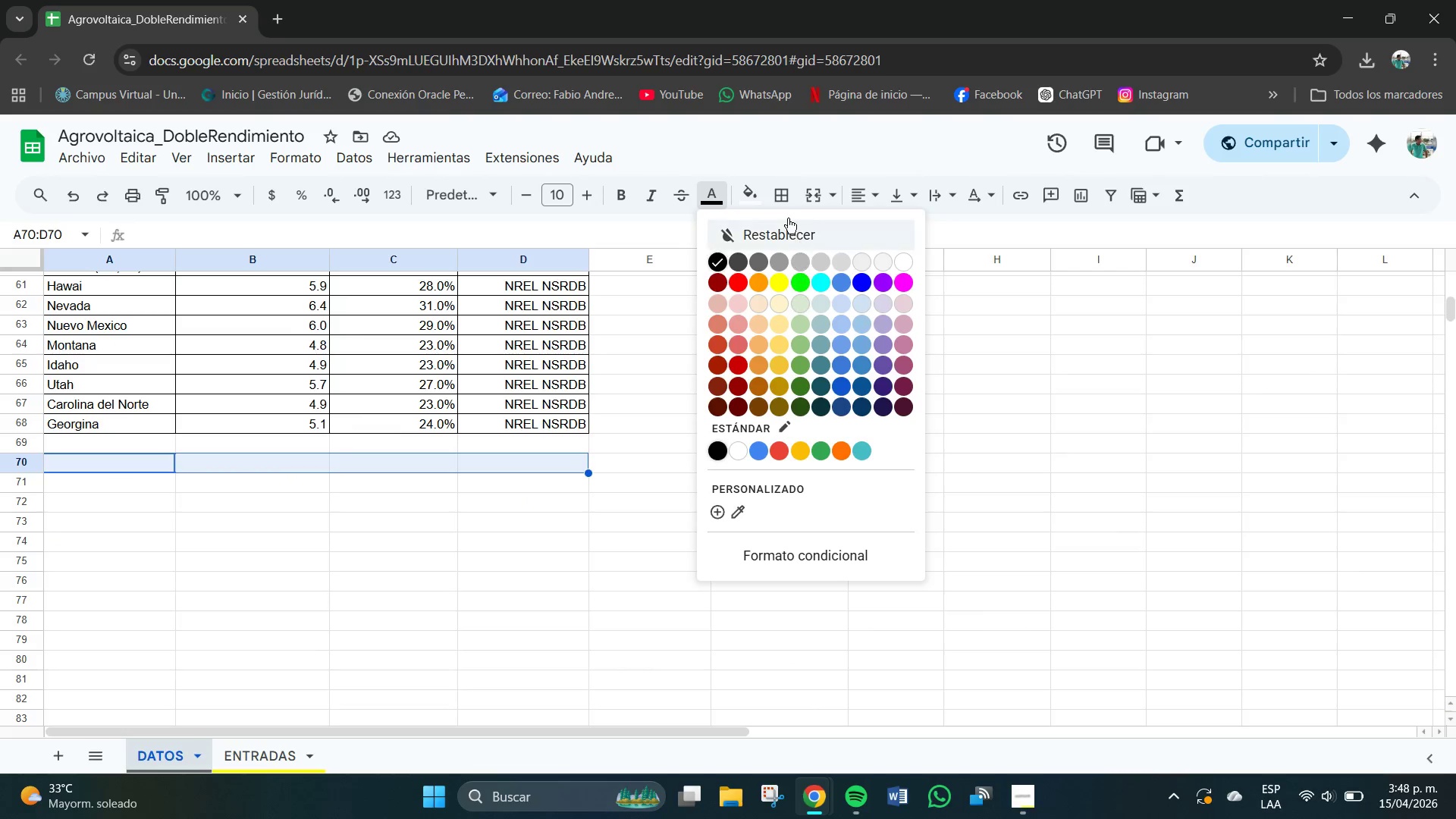 
left_click([752, 192])
 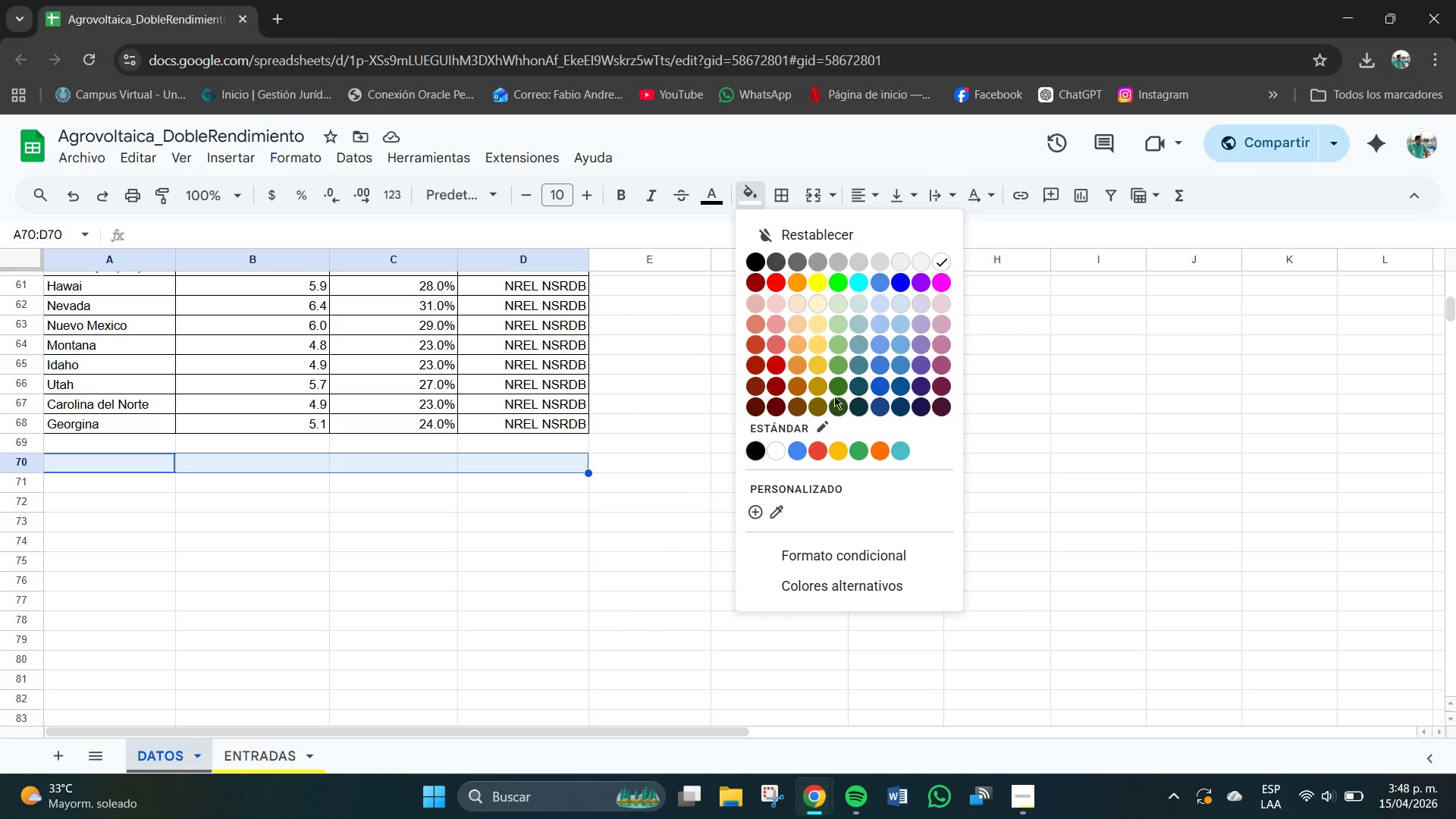 
left_click([838, 381])
 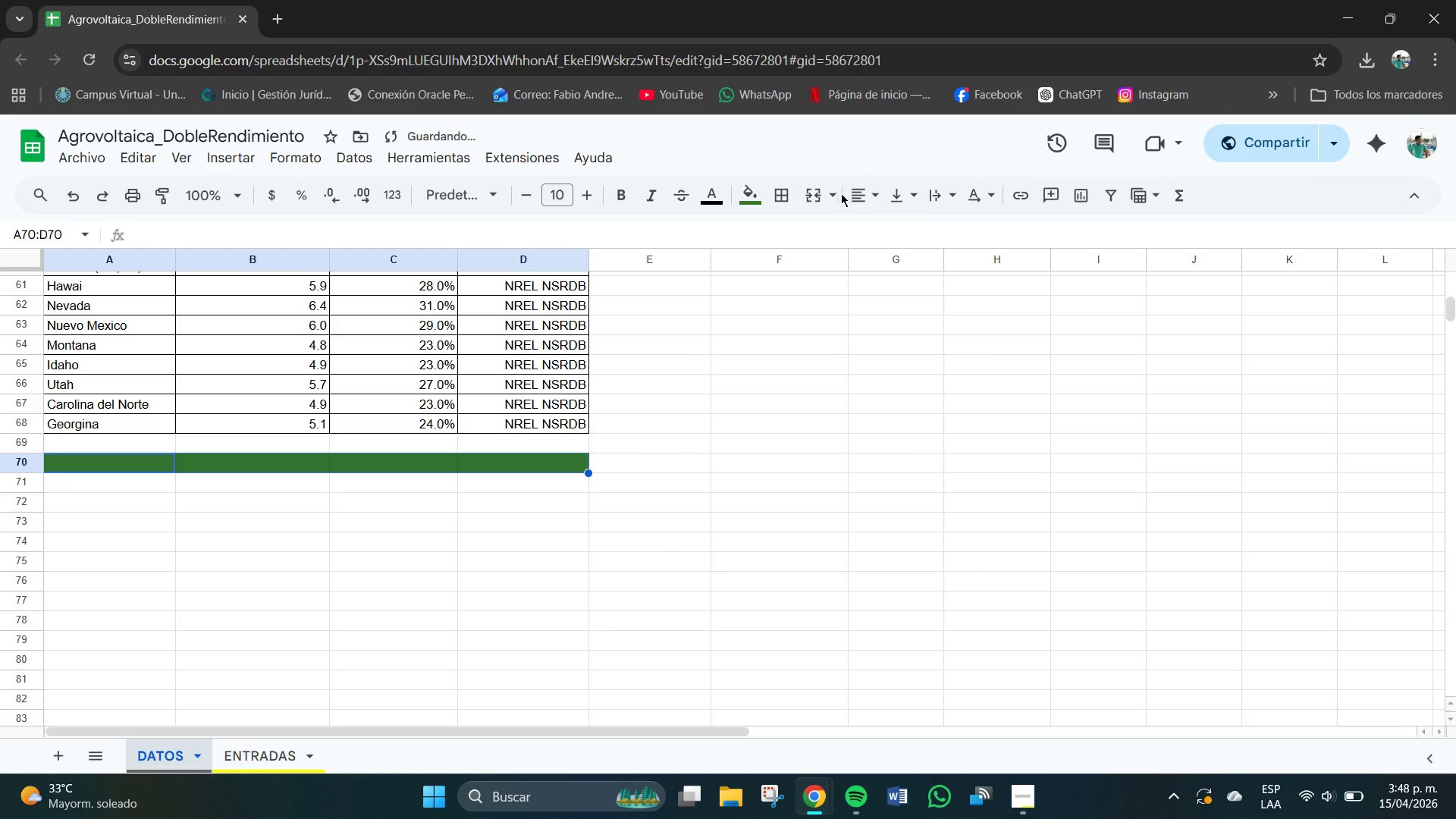 
double_click([833, 226])
 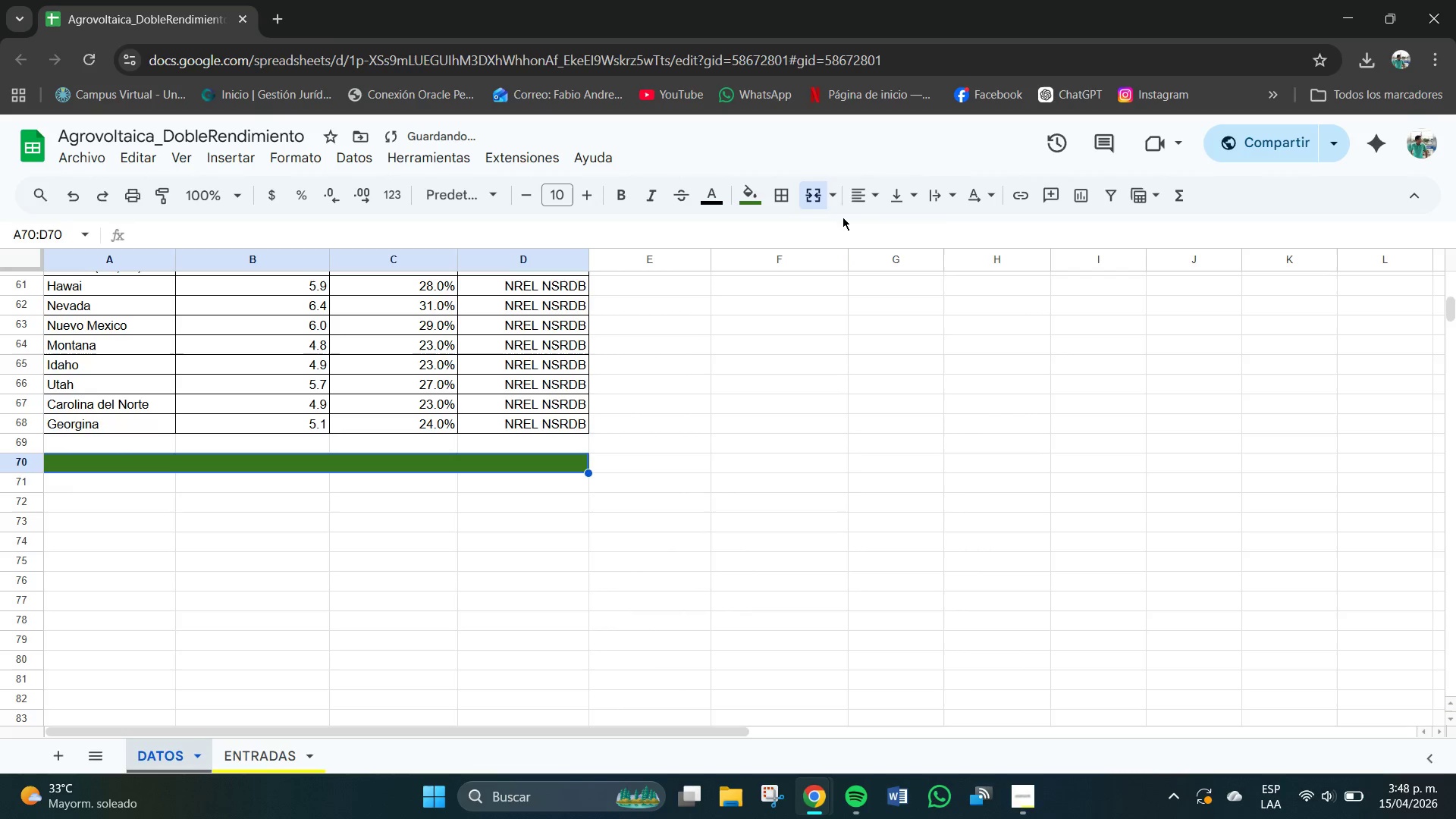 
triple_click([855, 198])
 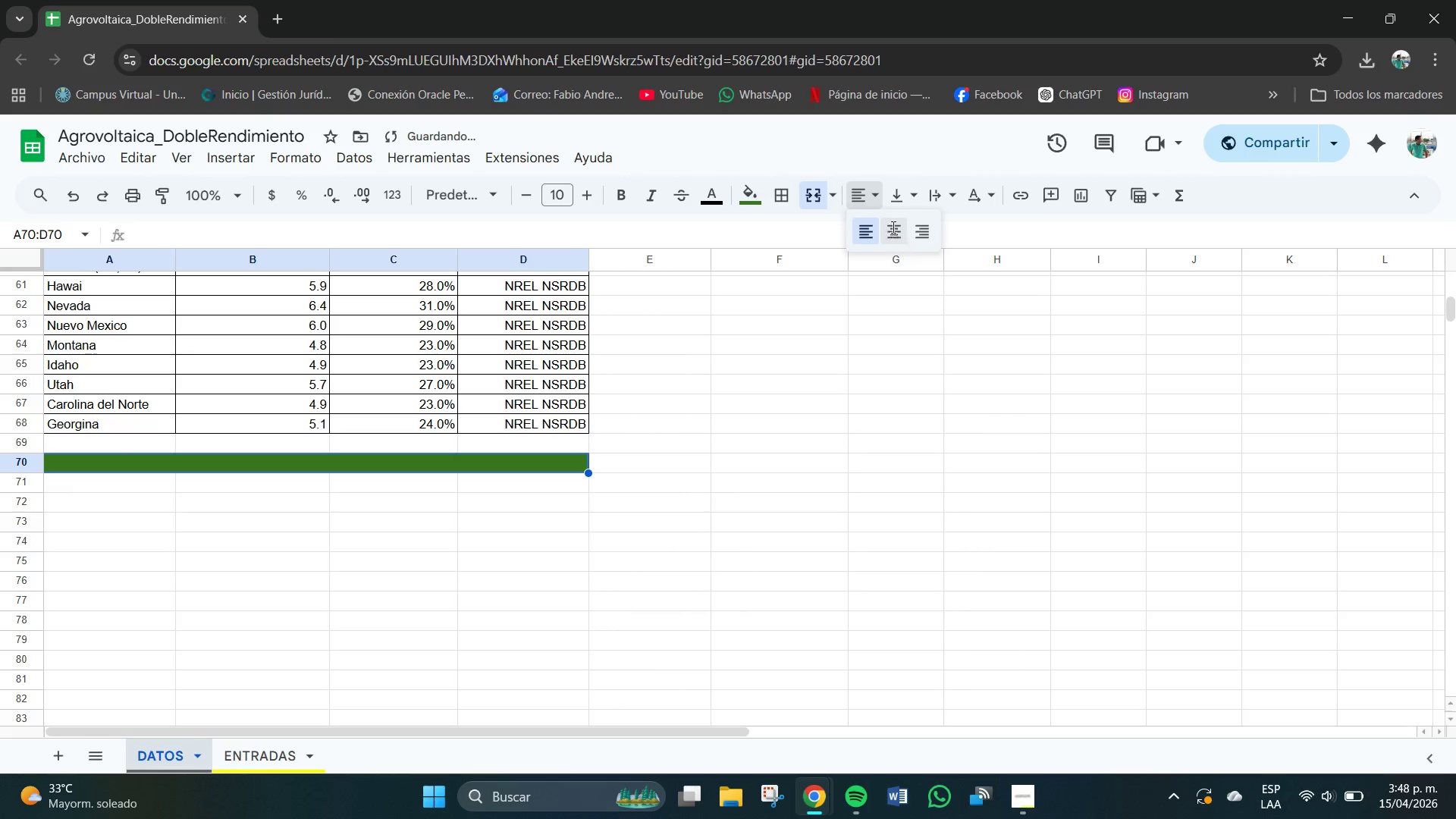 
double_click([900, 190])
 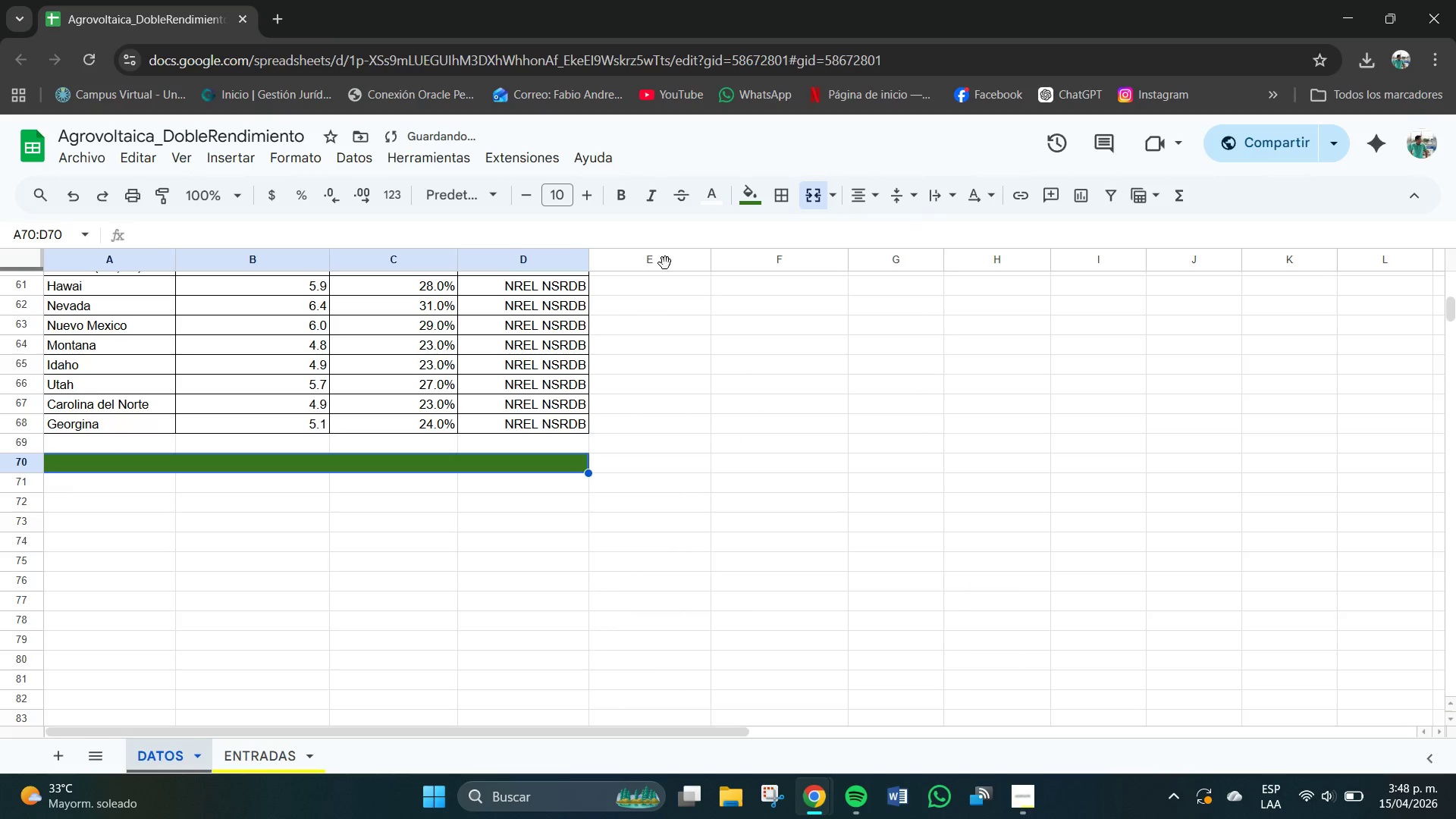 
left_click([559, 193])
 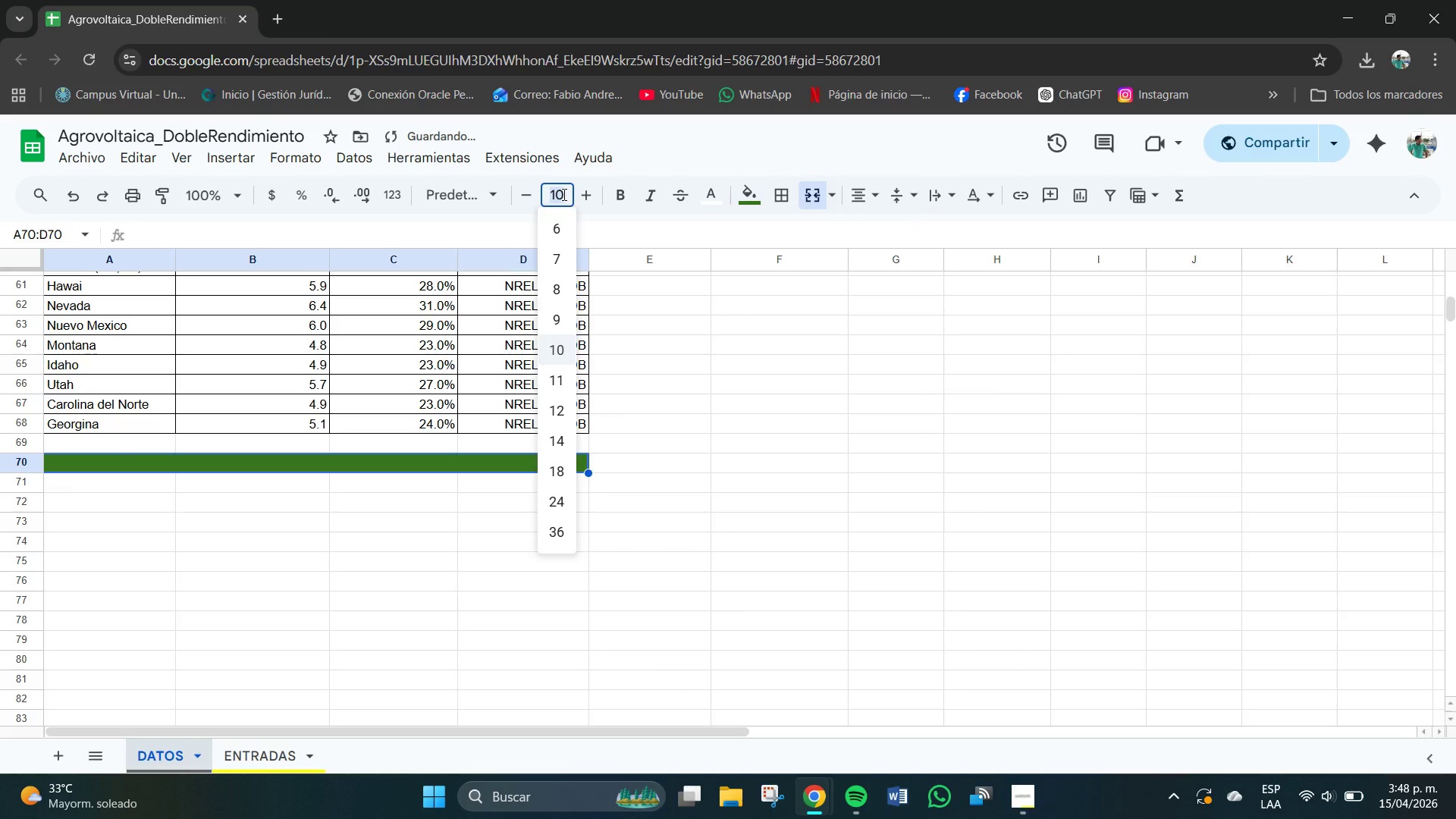 
key(Numpad1)
 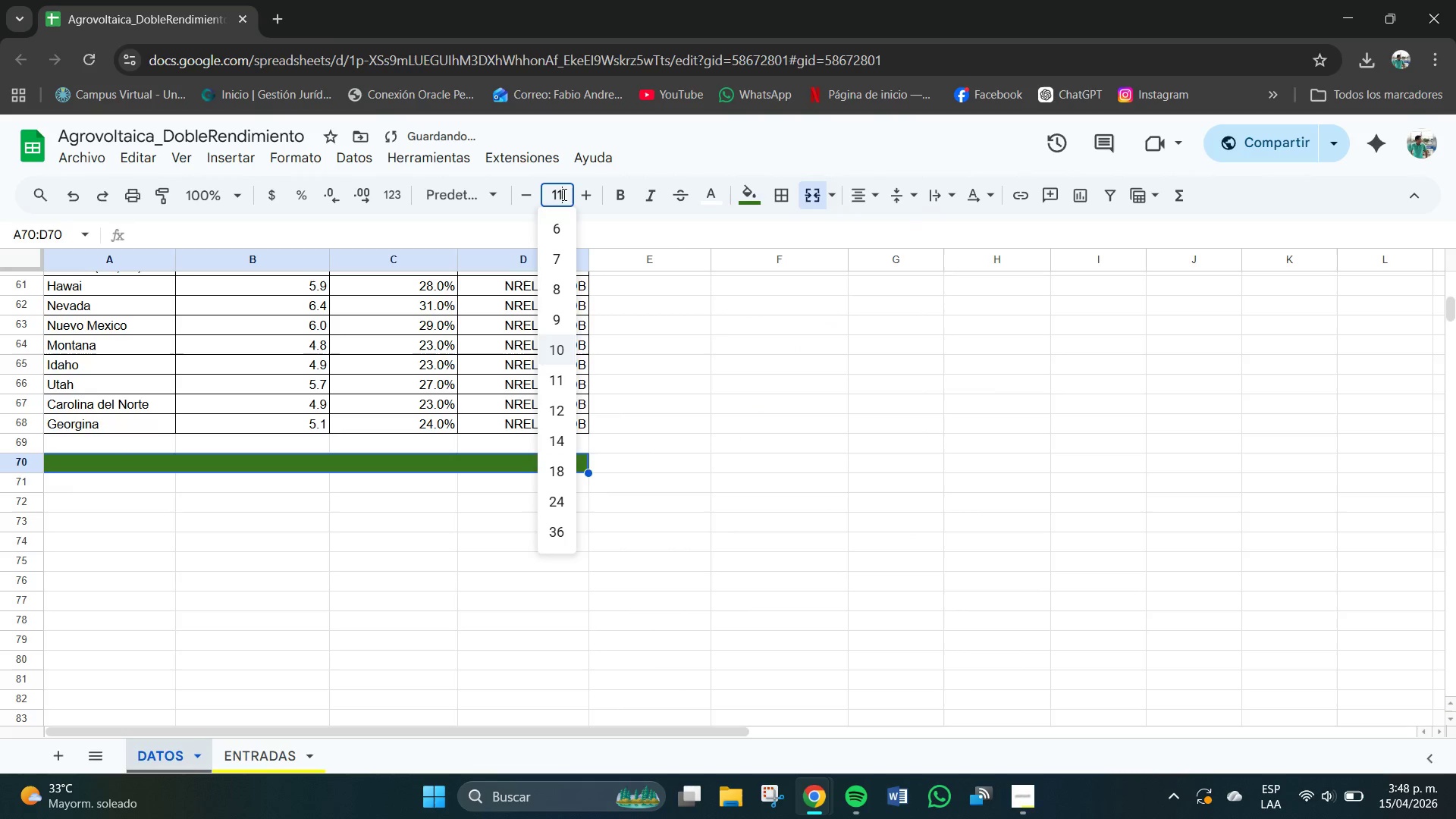 
key(Numpad1)
 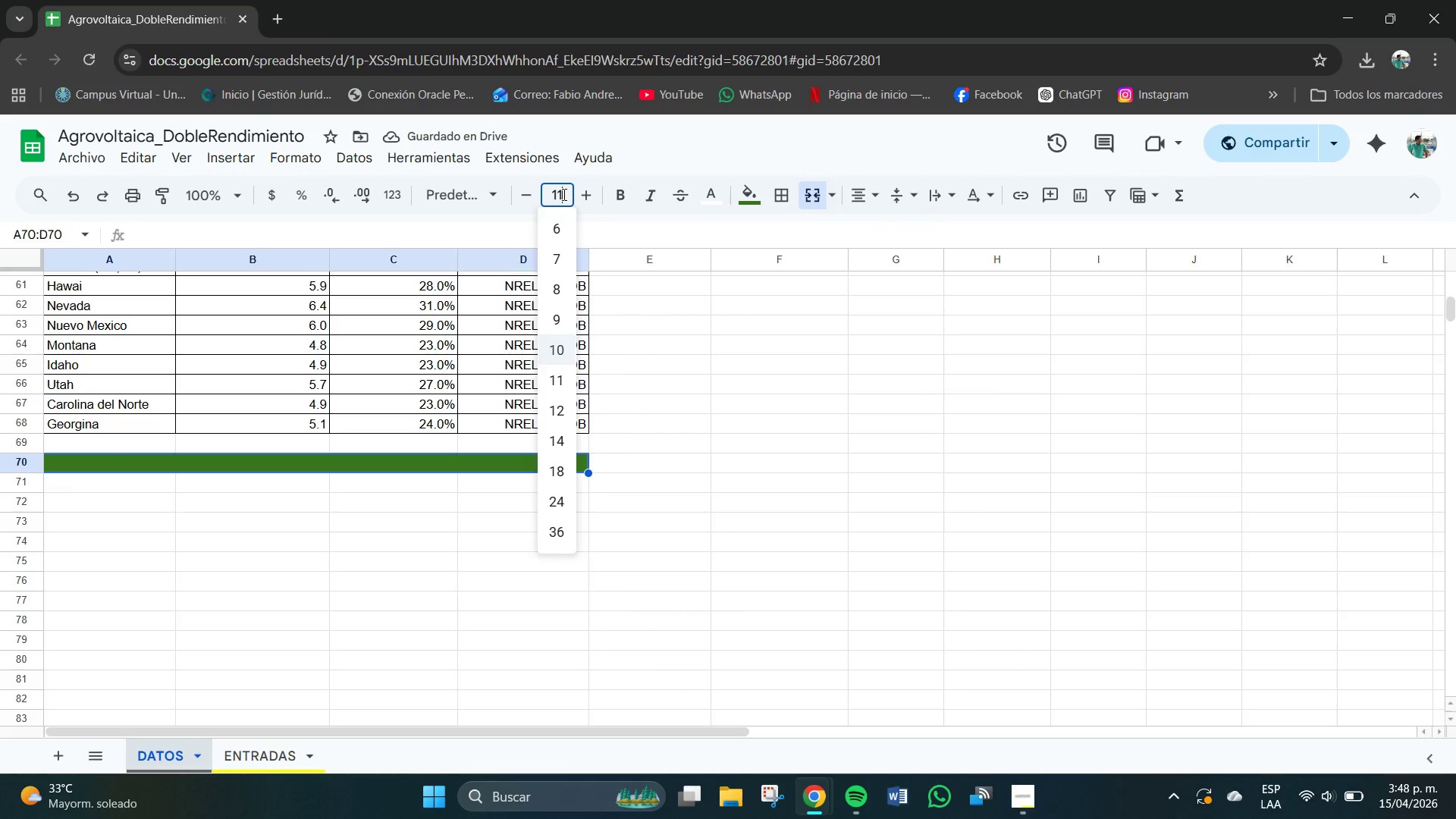 
key(NumpadEnter)
 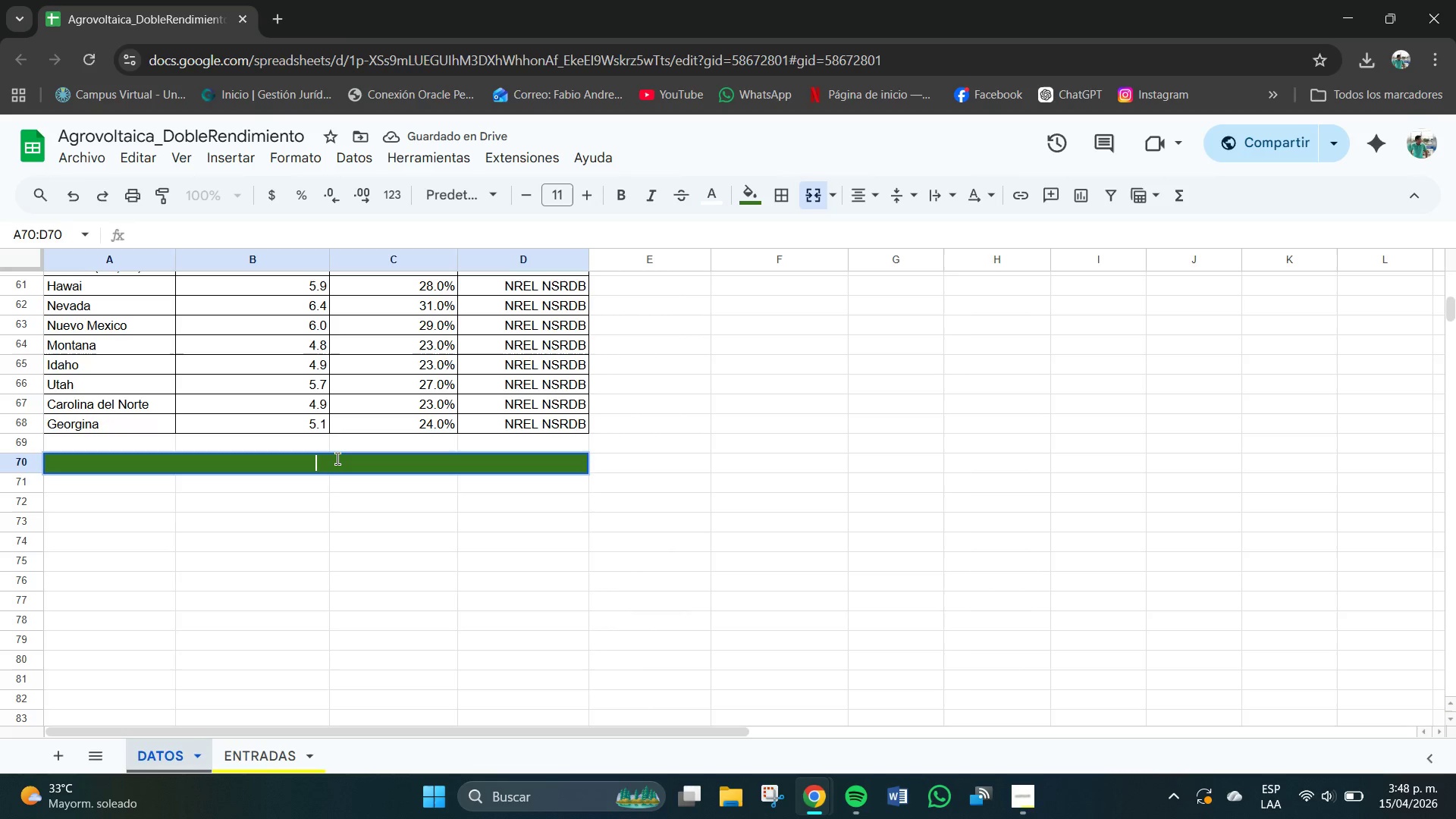 
type(TABLA)
key(Backspace)
key(Backspace)
key(Backspace)
key(Backspace)
key(Backspace)
 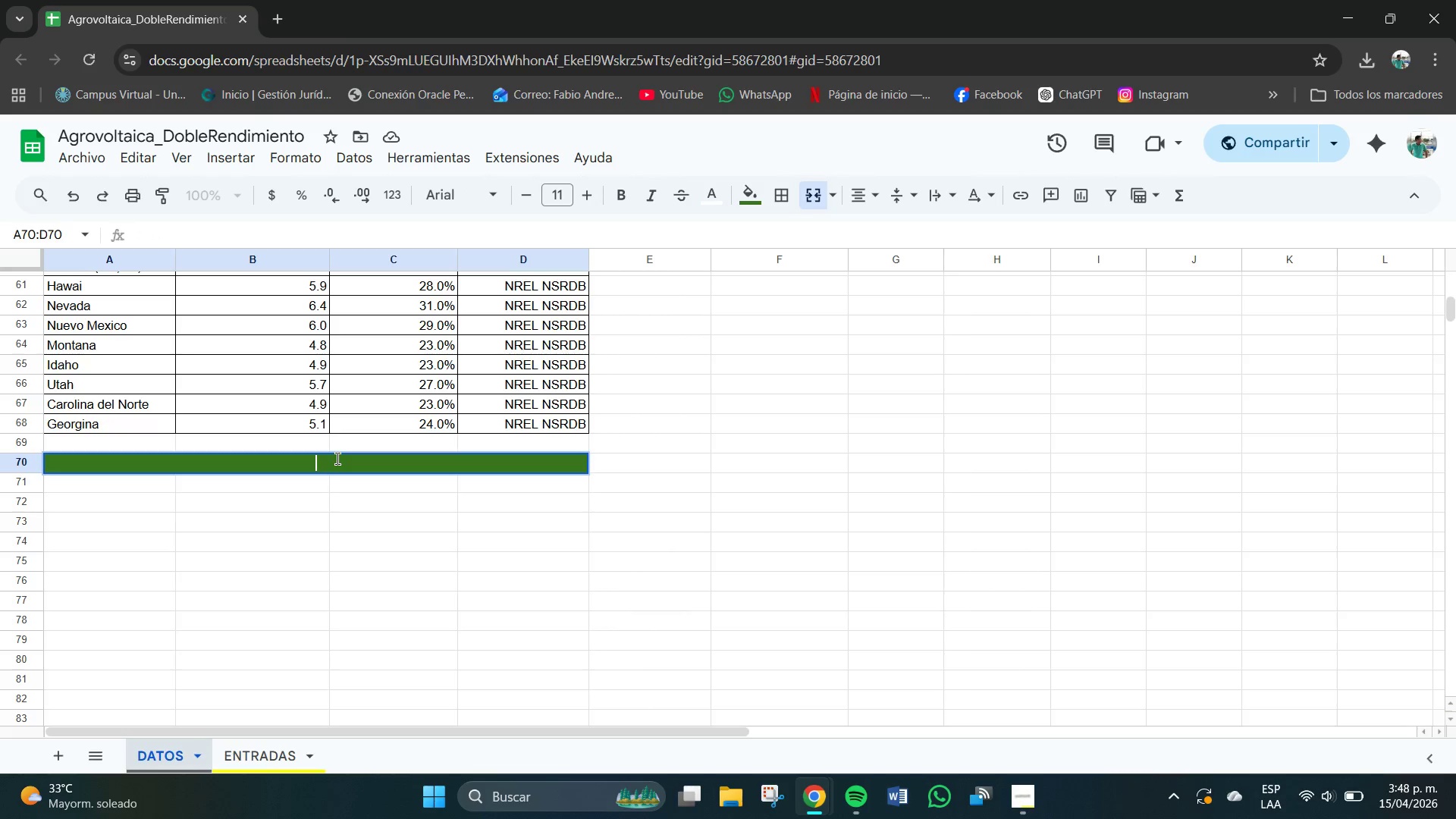 
key(Control+B)
 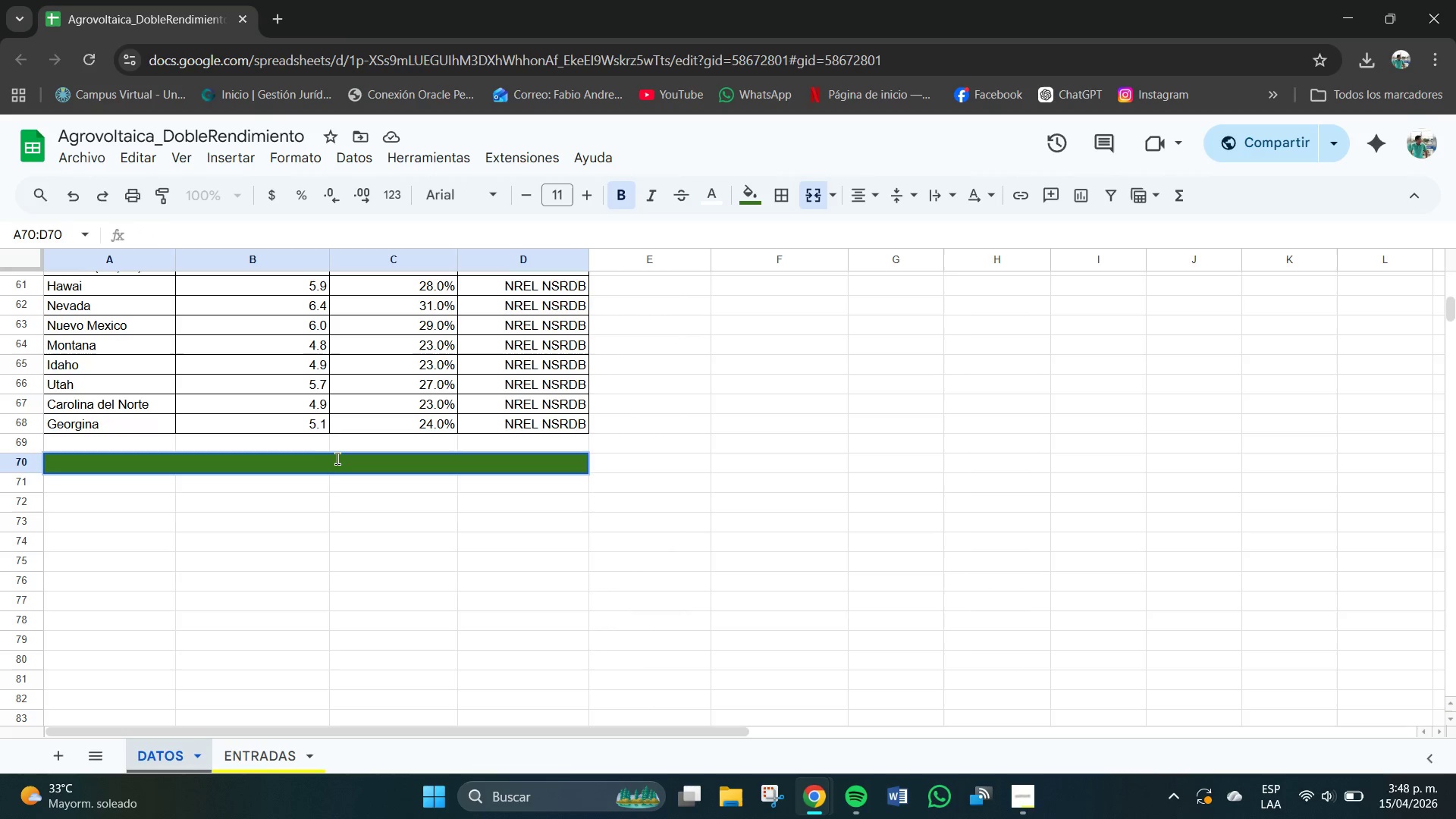 
type(TABLA 4 --- TARIO)
key(Backspace)
type(FAS ELECTRONICAS PROMEDIO *)
 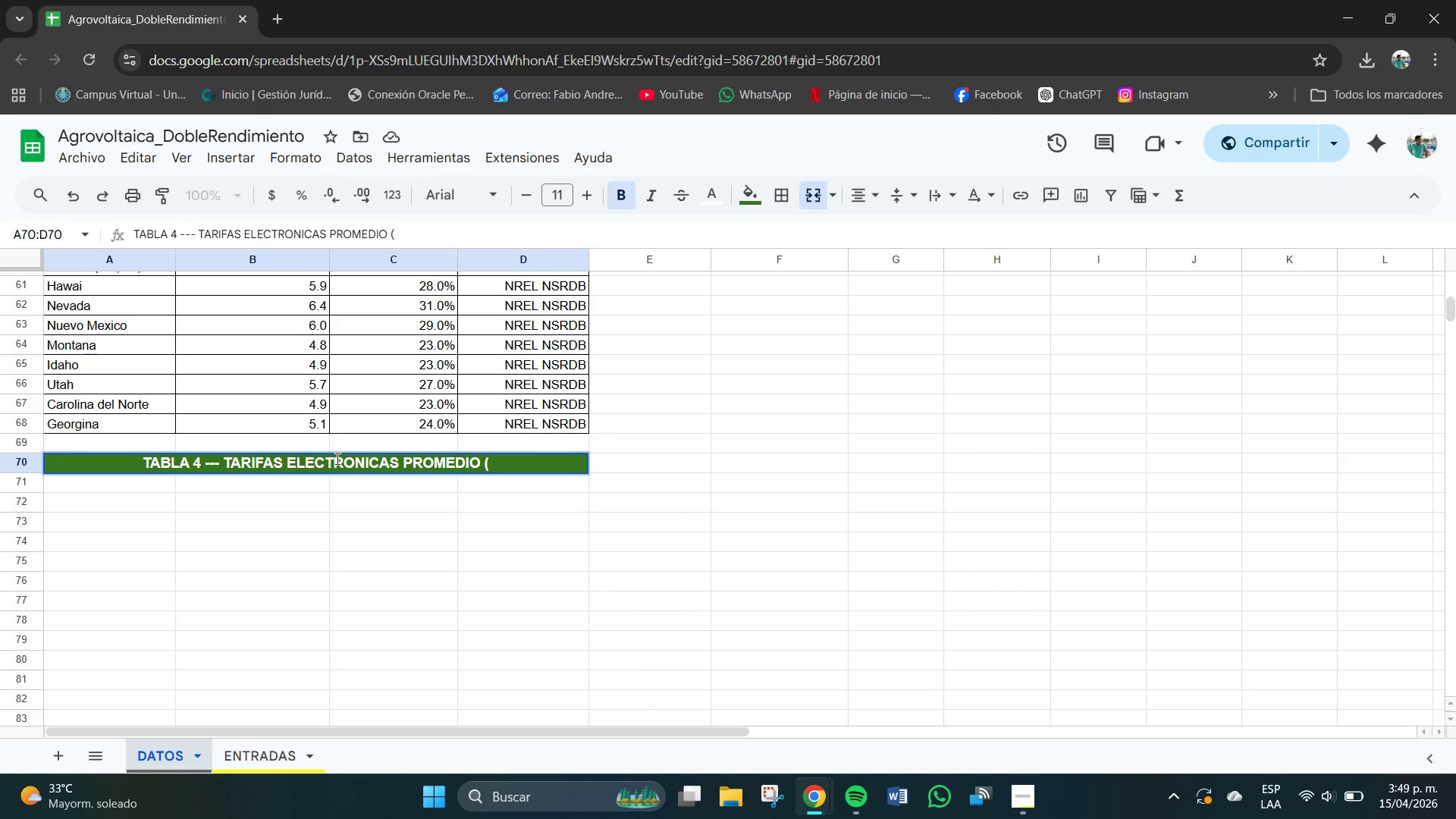 
key(C)
 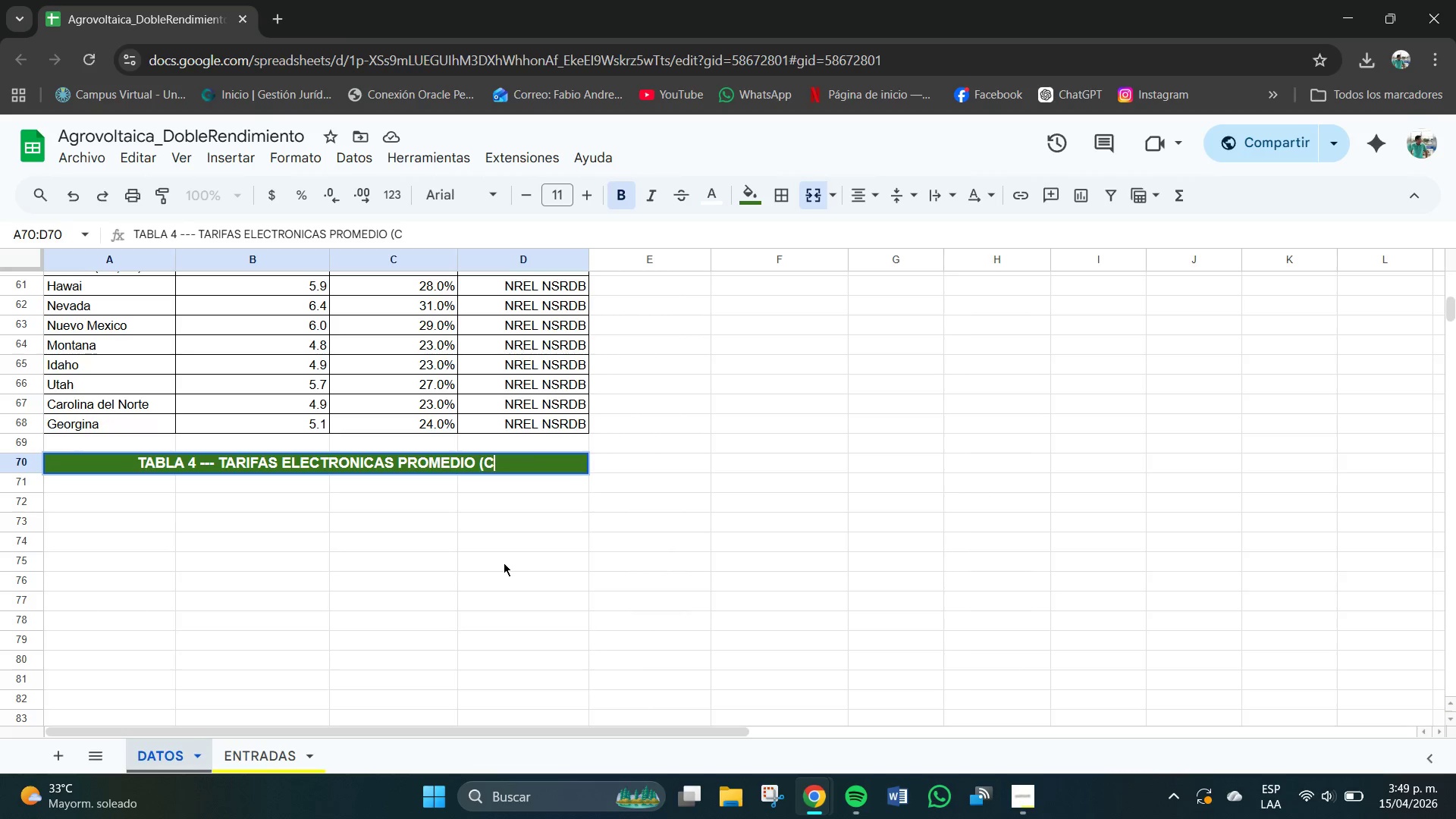 
key(Backspace)
 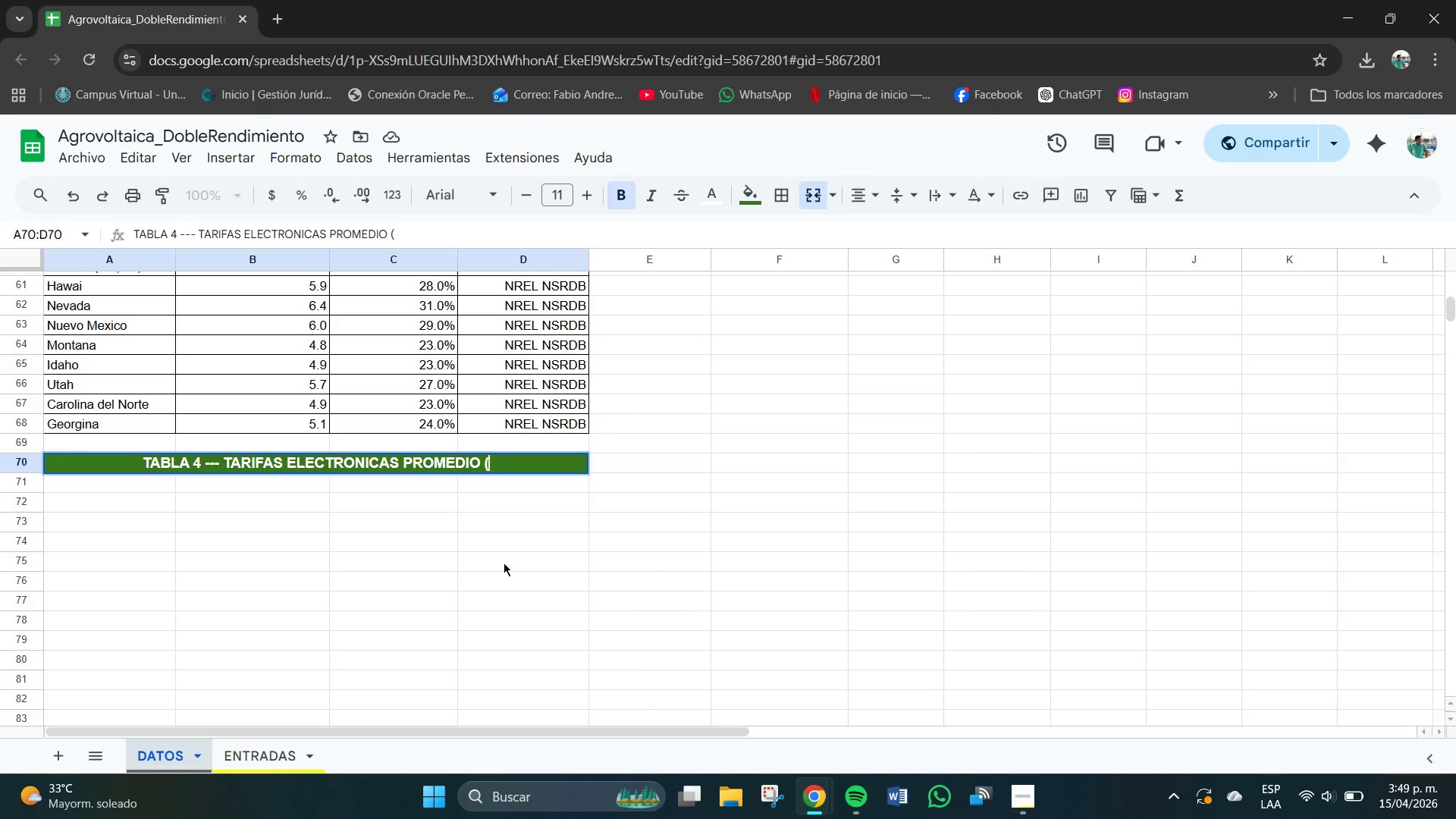 
key(Meta+V)
 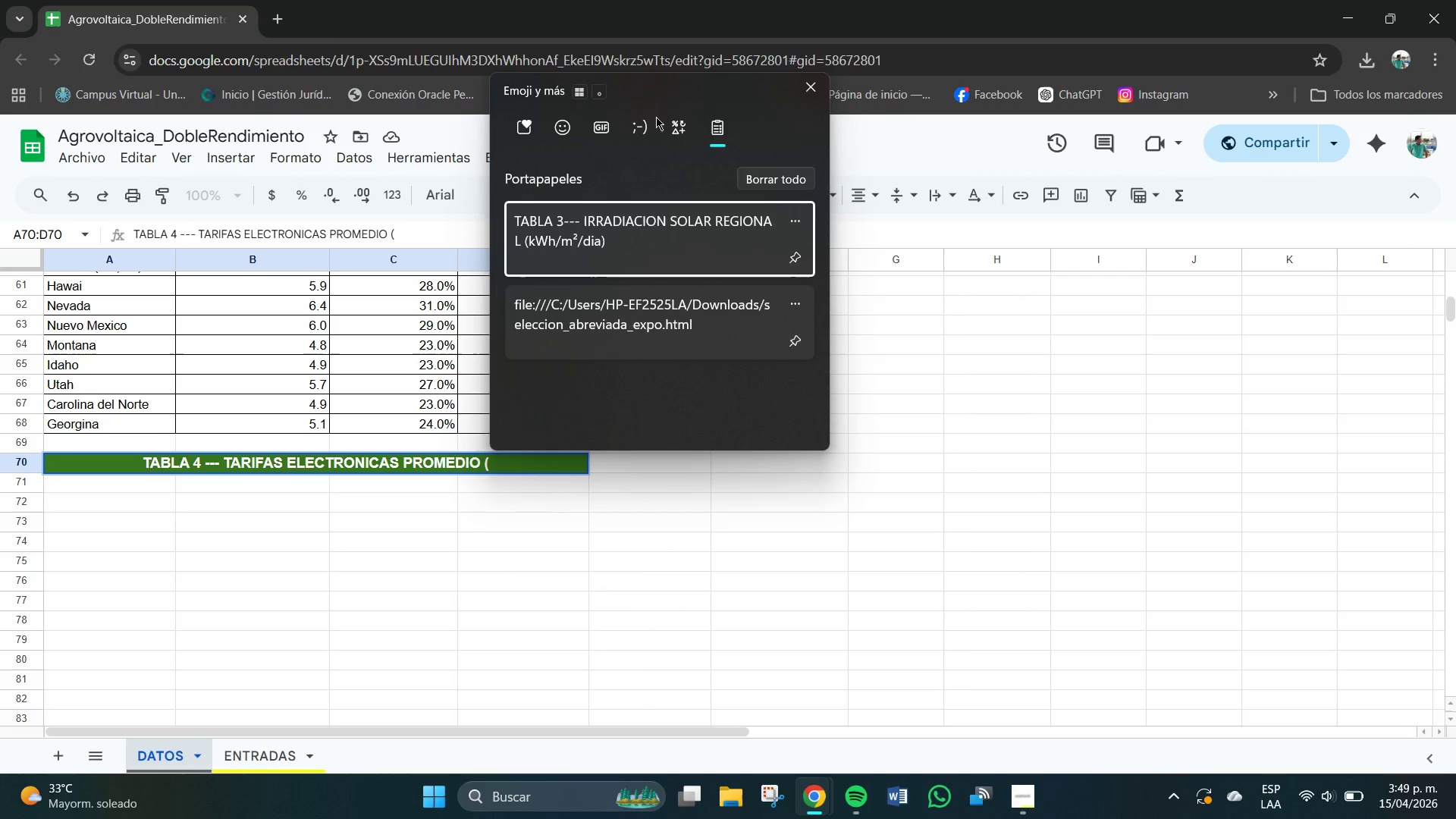 
left_click([683, 127])
 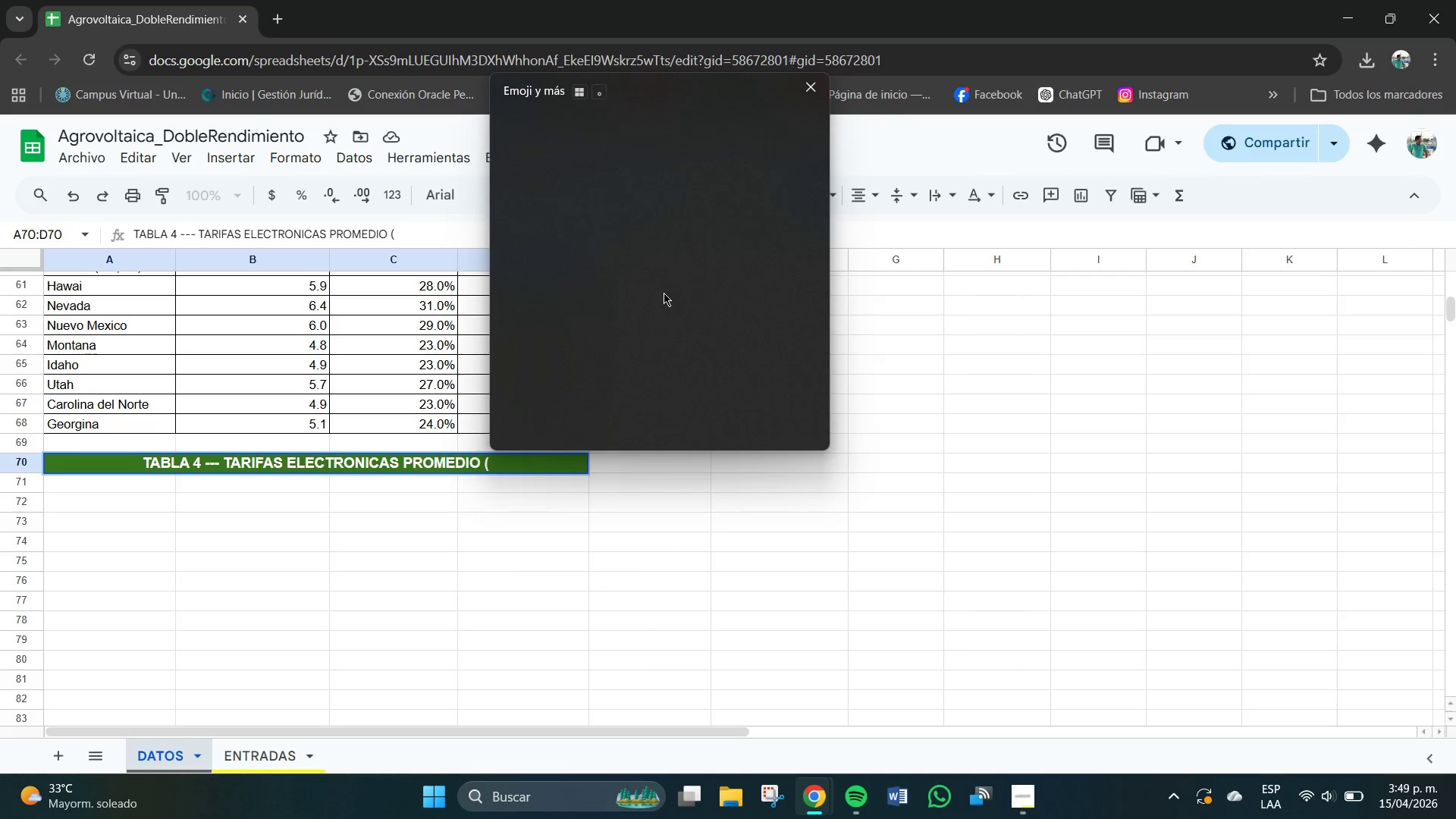 
scroll: coordinate [671, 326], scroll_direction: down, amount: 2.0
 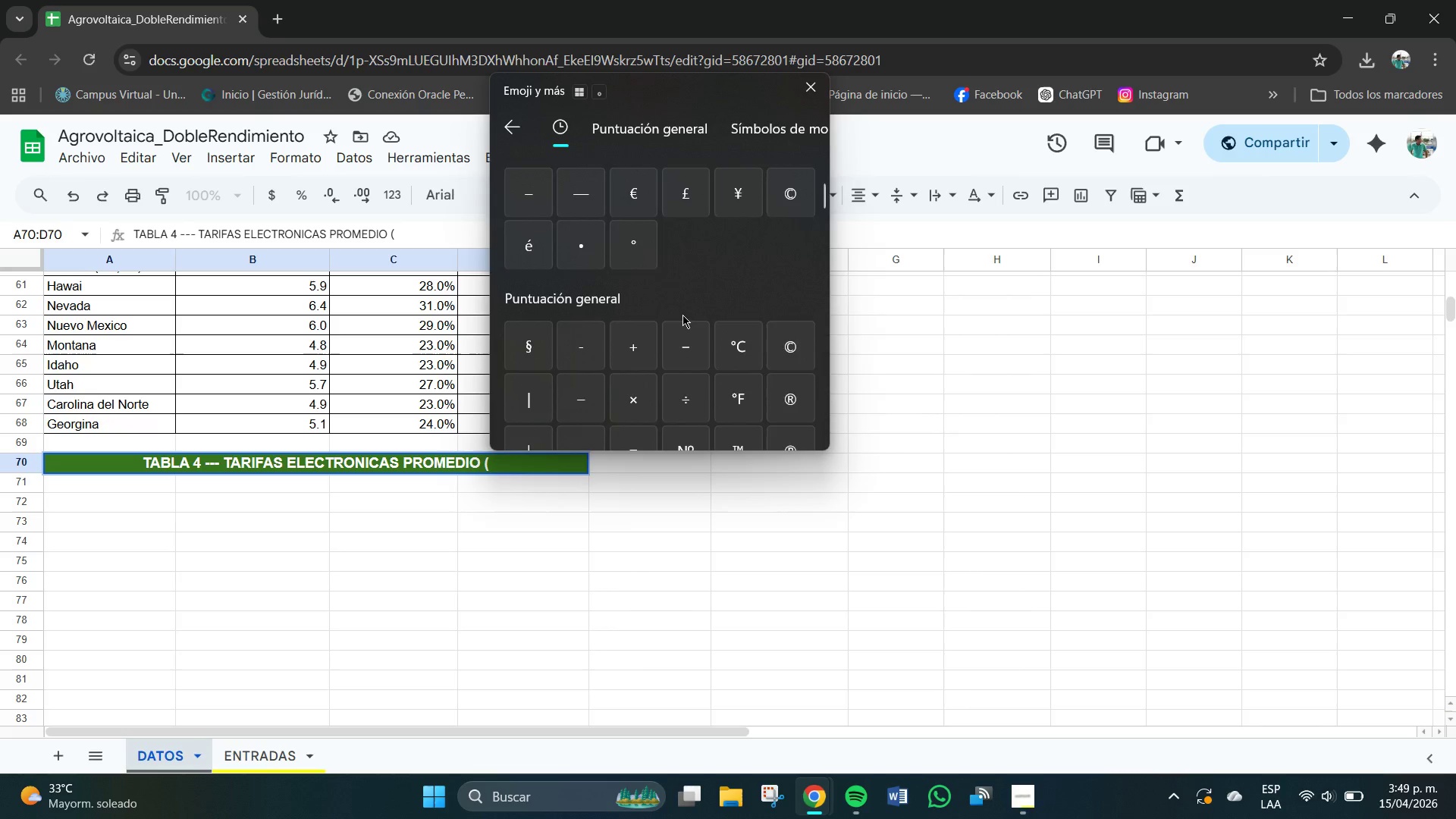 
scroll: coordinate [682, 315], scroll_direction: up, amount: 2.0
 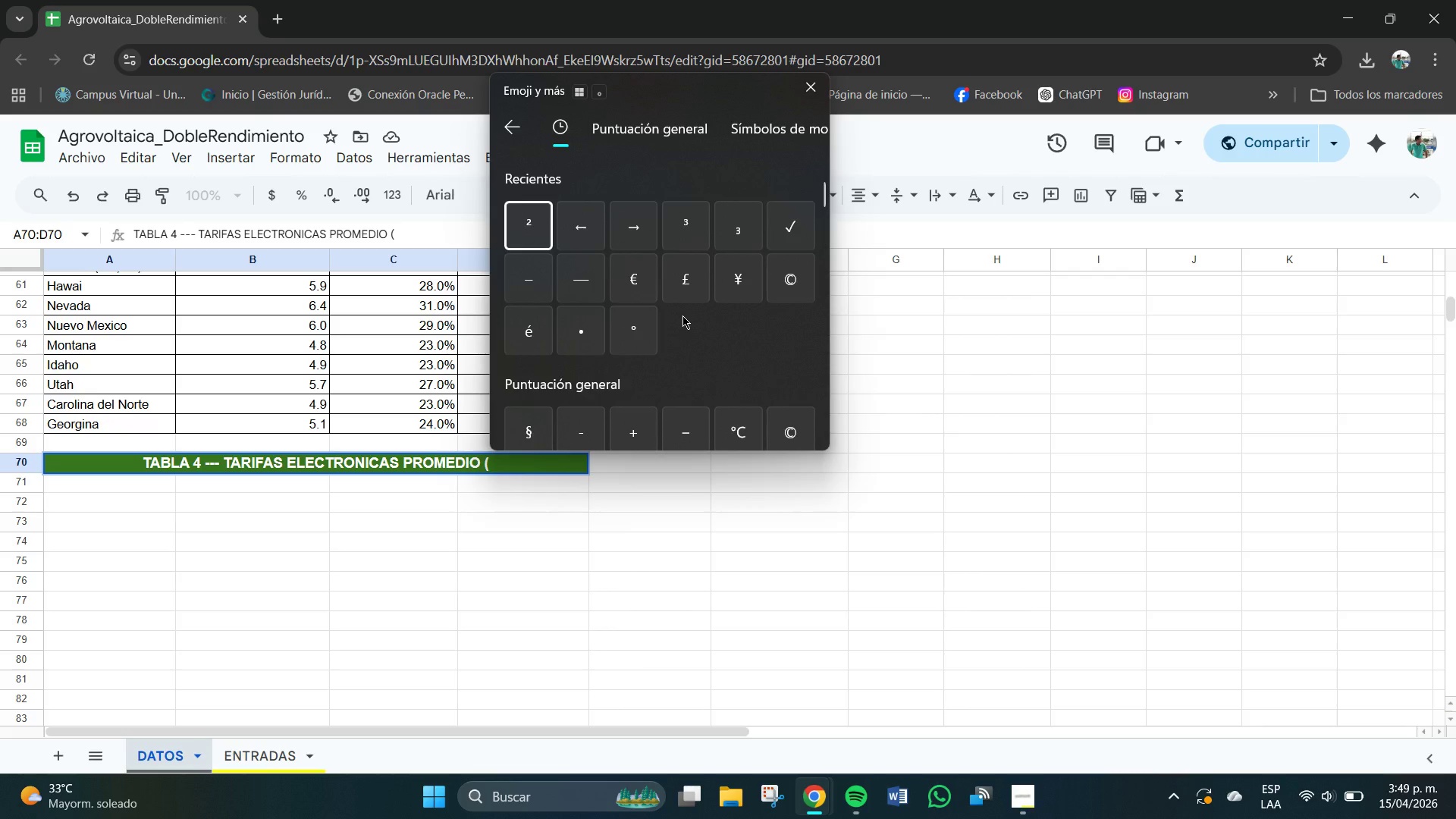 
scroll: coordinate [685, 326], scroll_direction: down, amount: 55.0
 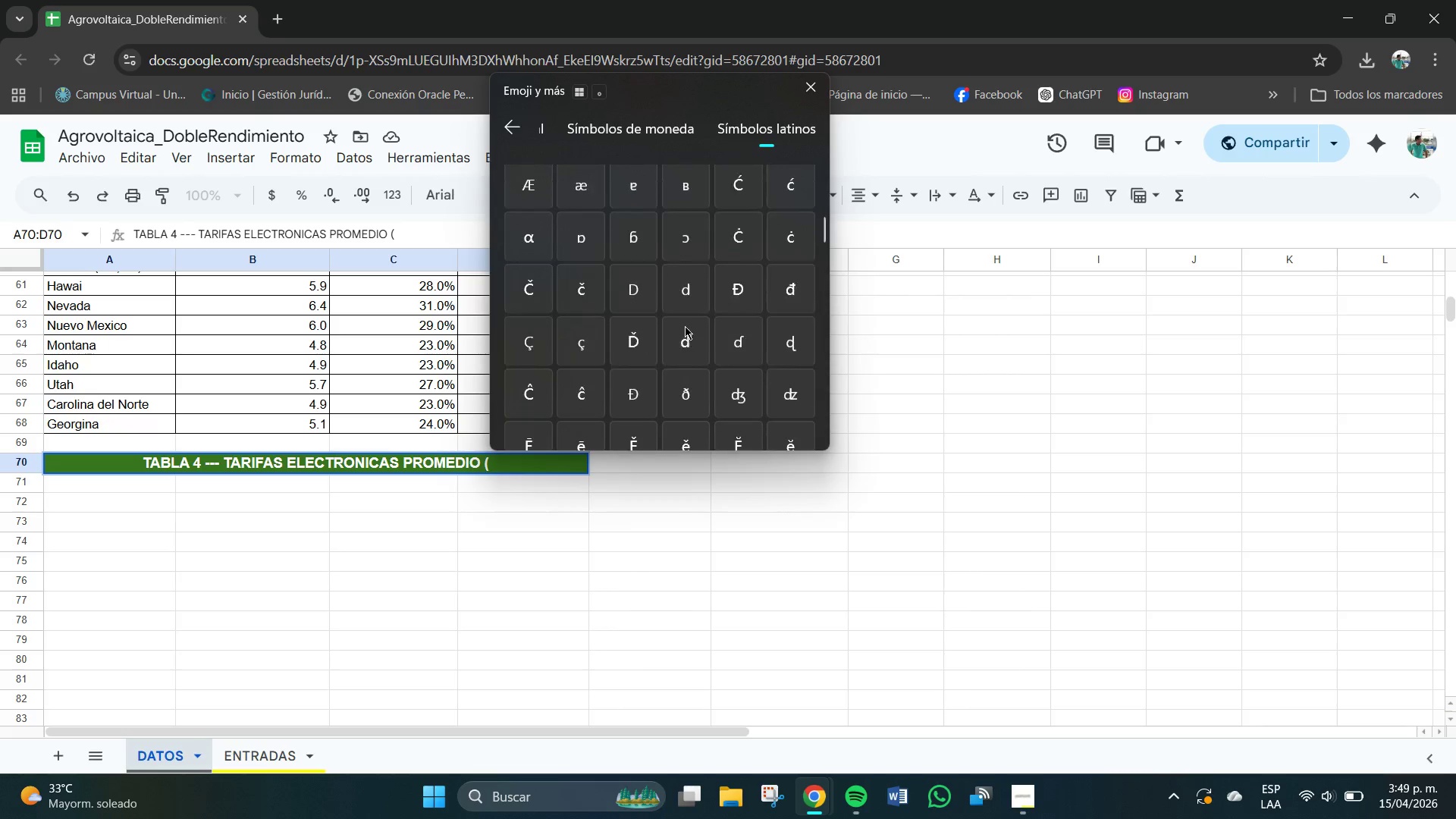 
scroll: coordinate [685, 326], scroll_direction: up, amount: 2.0
 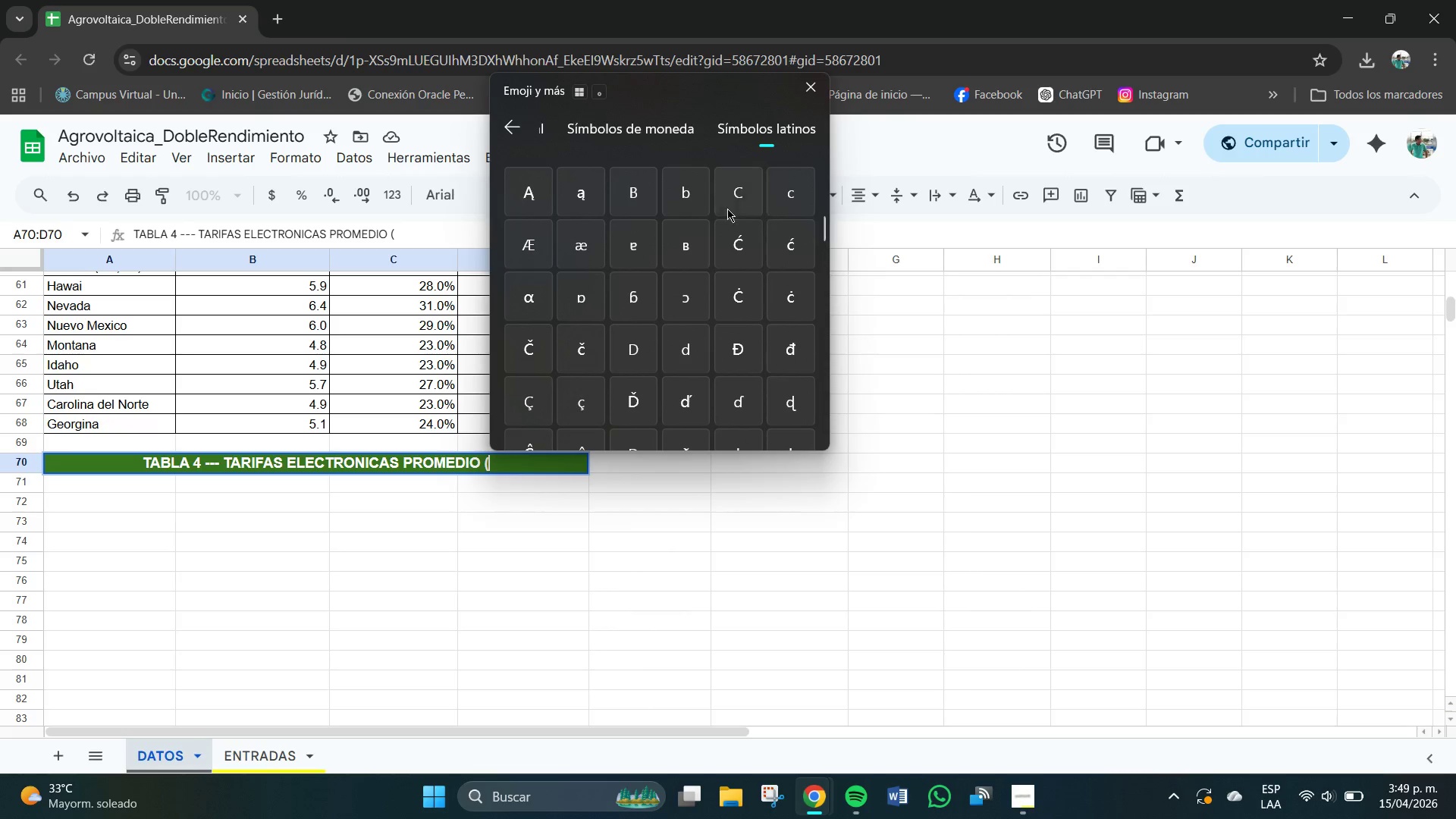 
scroll: coordinate [704, 318], scroll_direction: down, amount: 8.0
 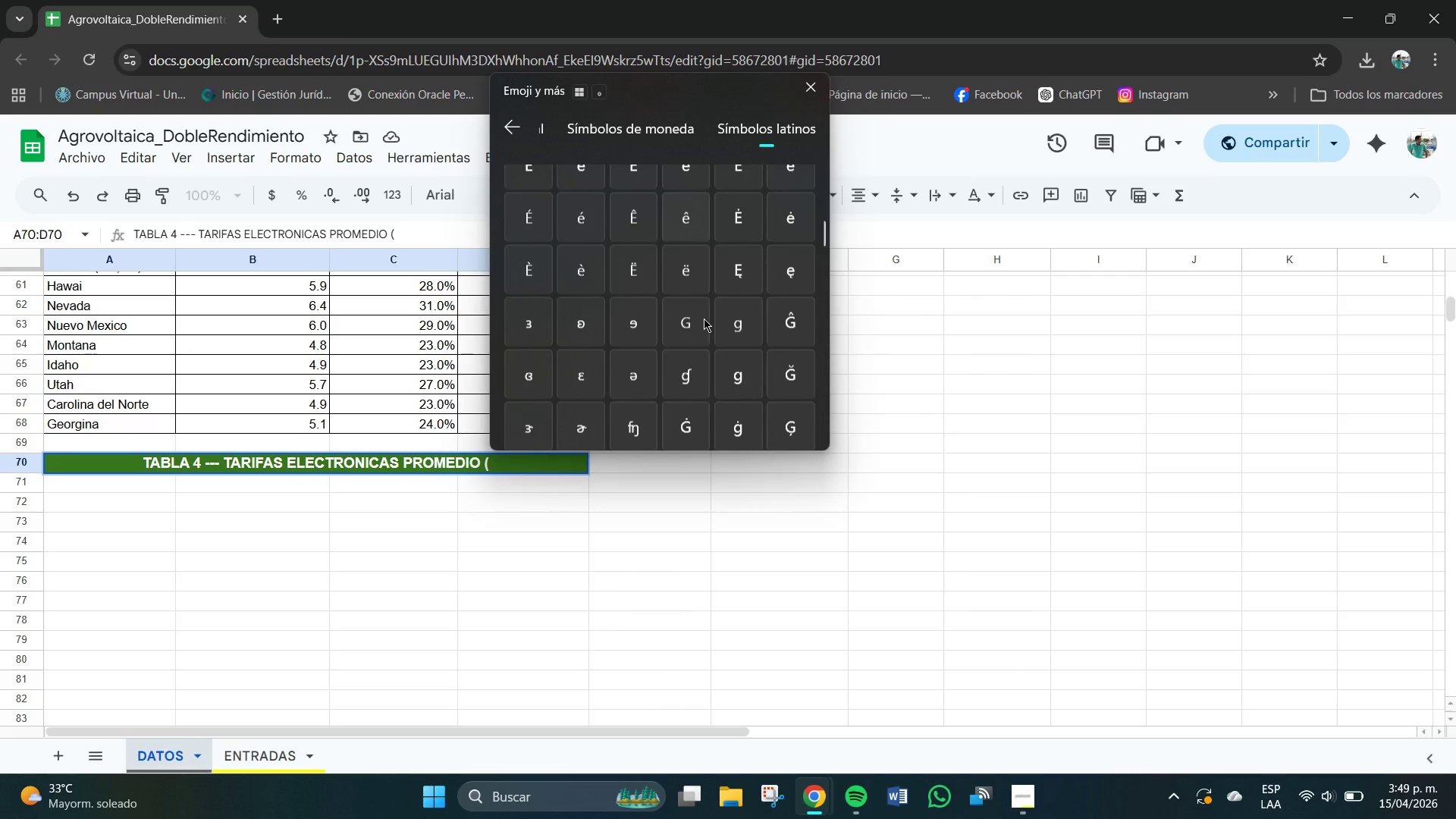 
scroll: coordinate [702, 322], scroll_direction: down, amount: 37.0
 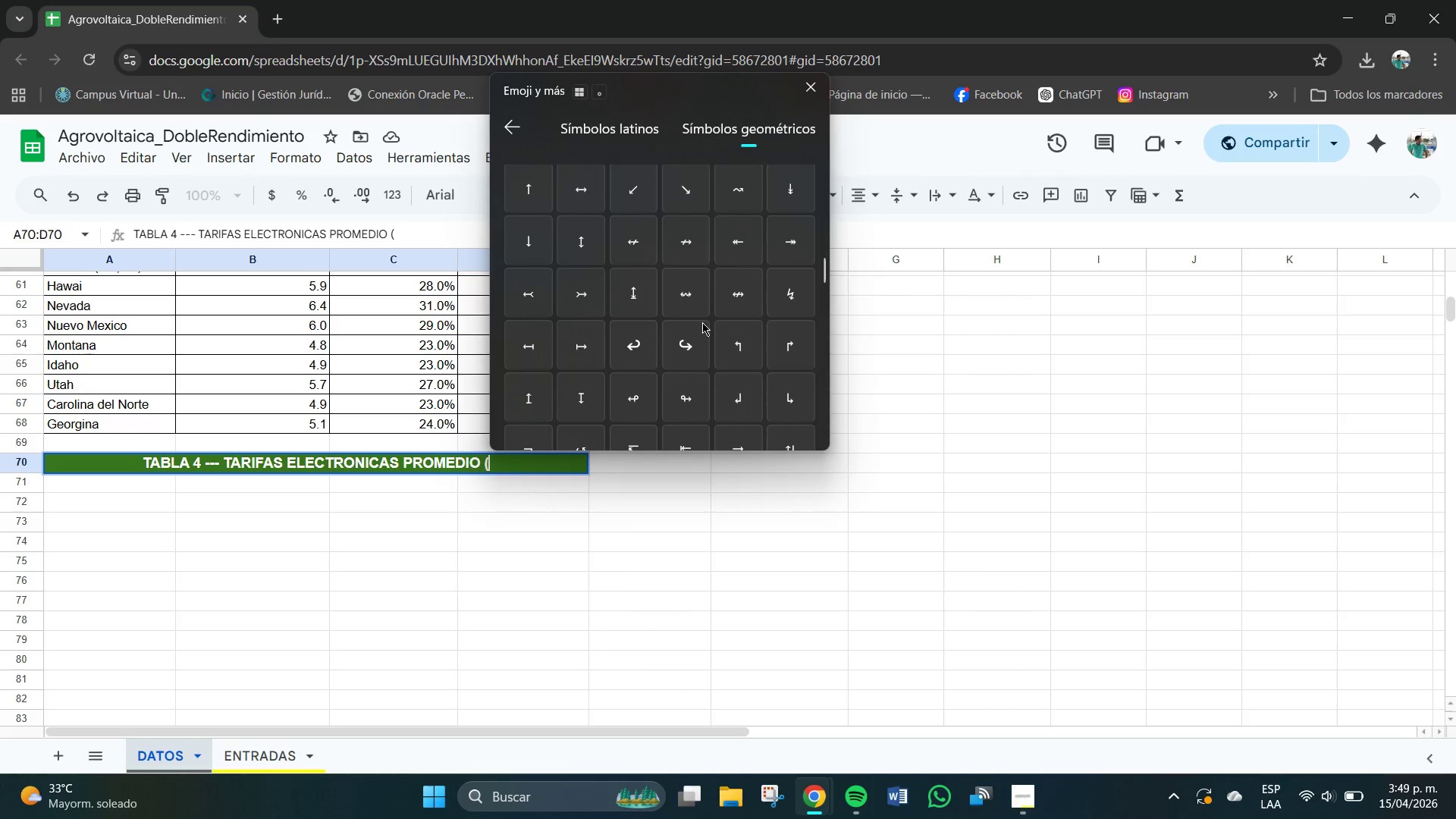 
scroll: coordinate [698, 336], scroll_direction: down, amount: 48.0
 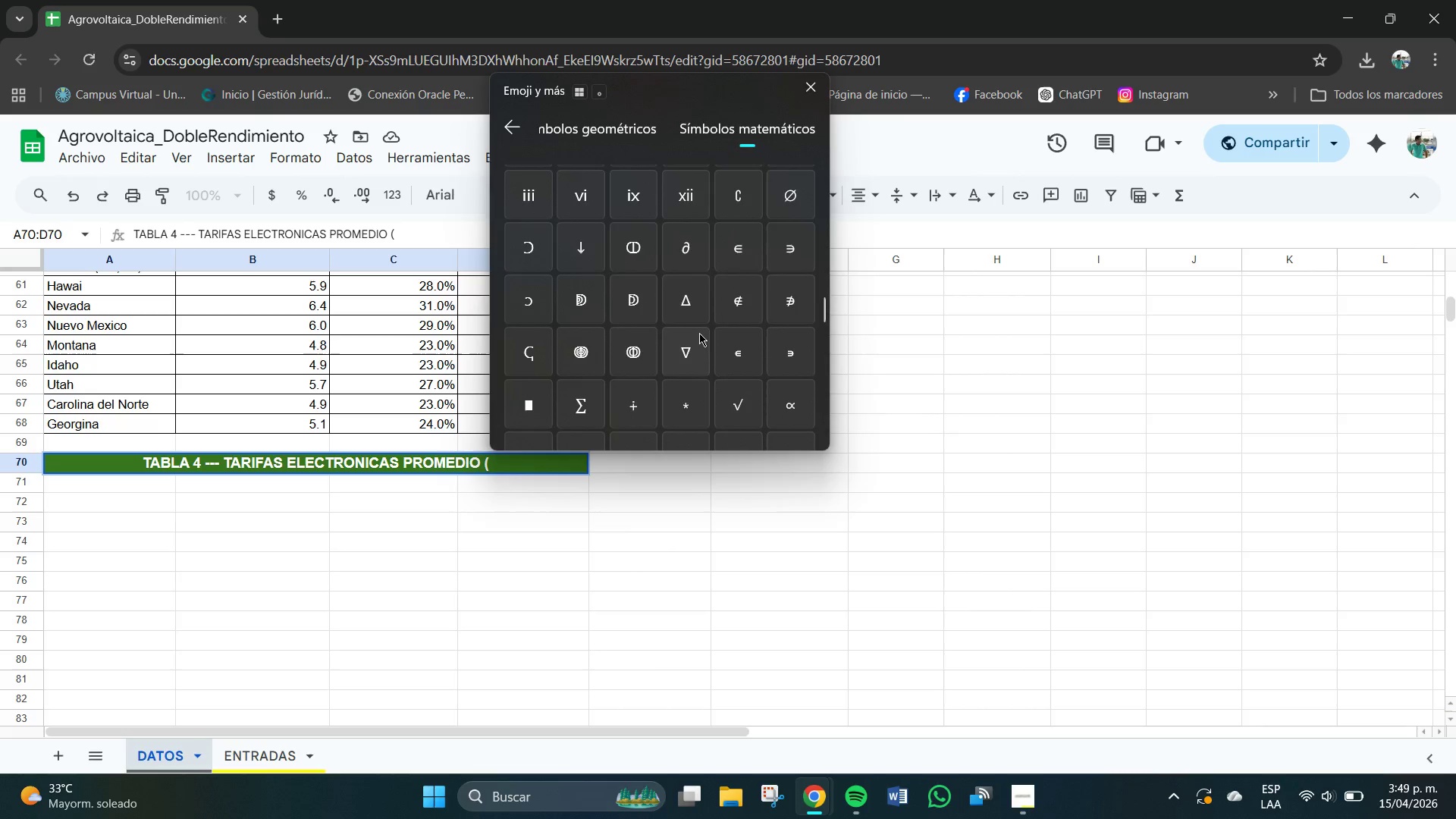 
scroll: coordinate [700, 333], scroll_direction: up, amount: 1.0
 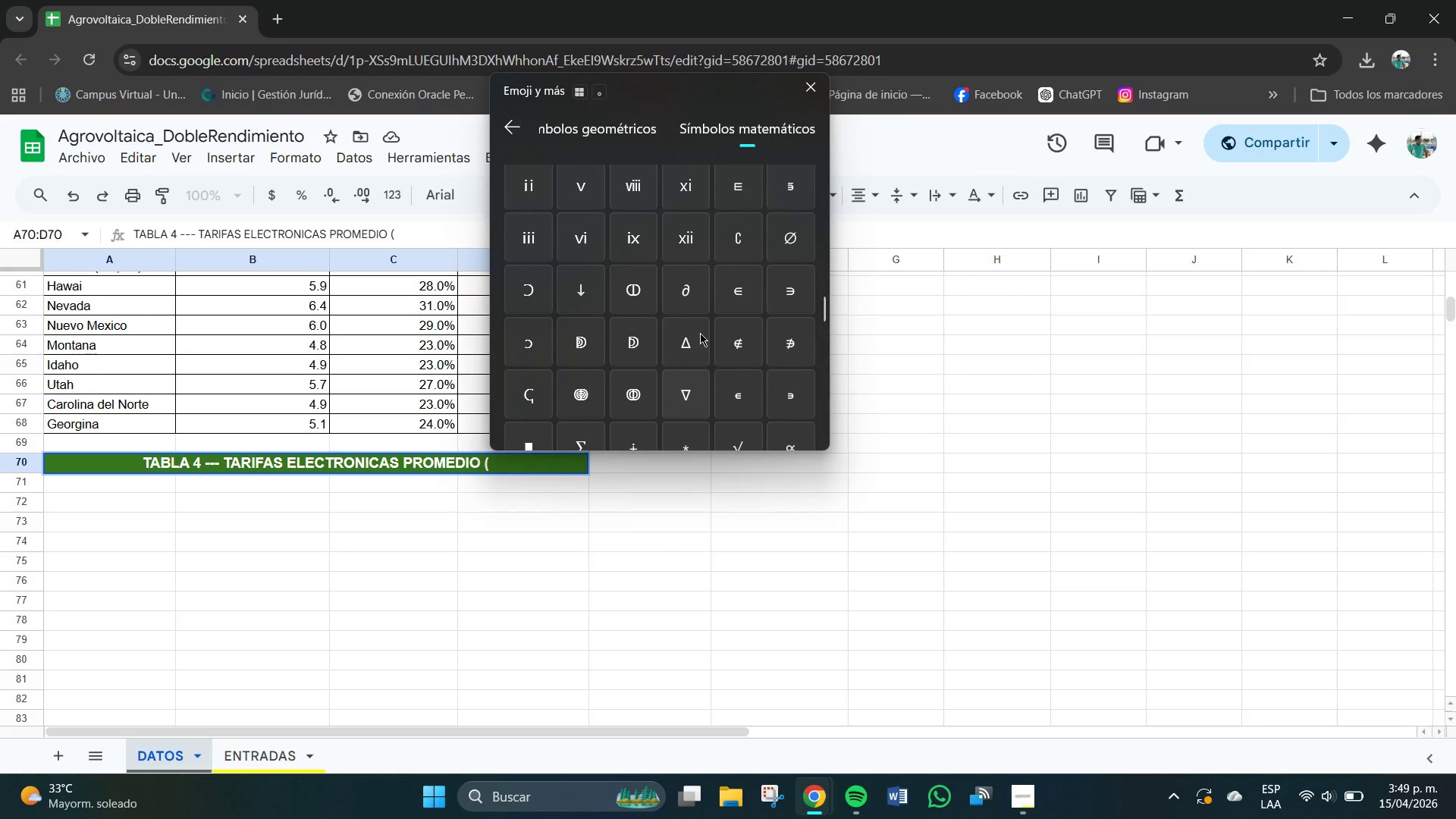 
scroll: coordinate [698, 353], scroll_direction: down, amount: 102.0
 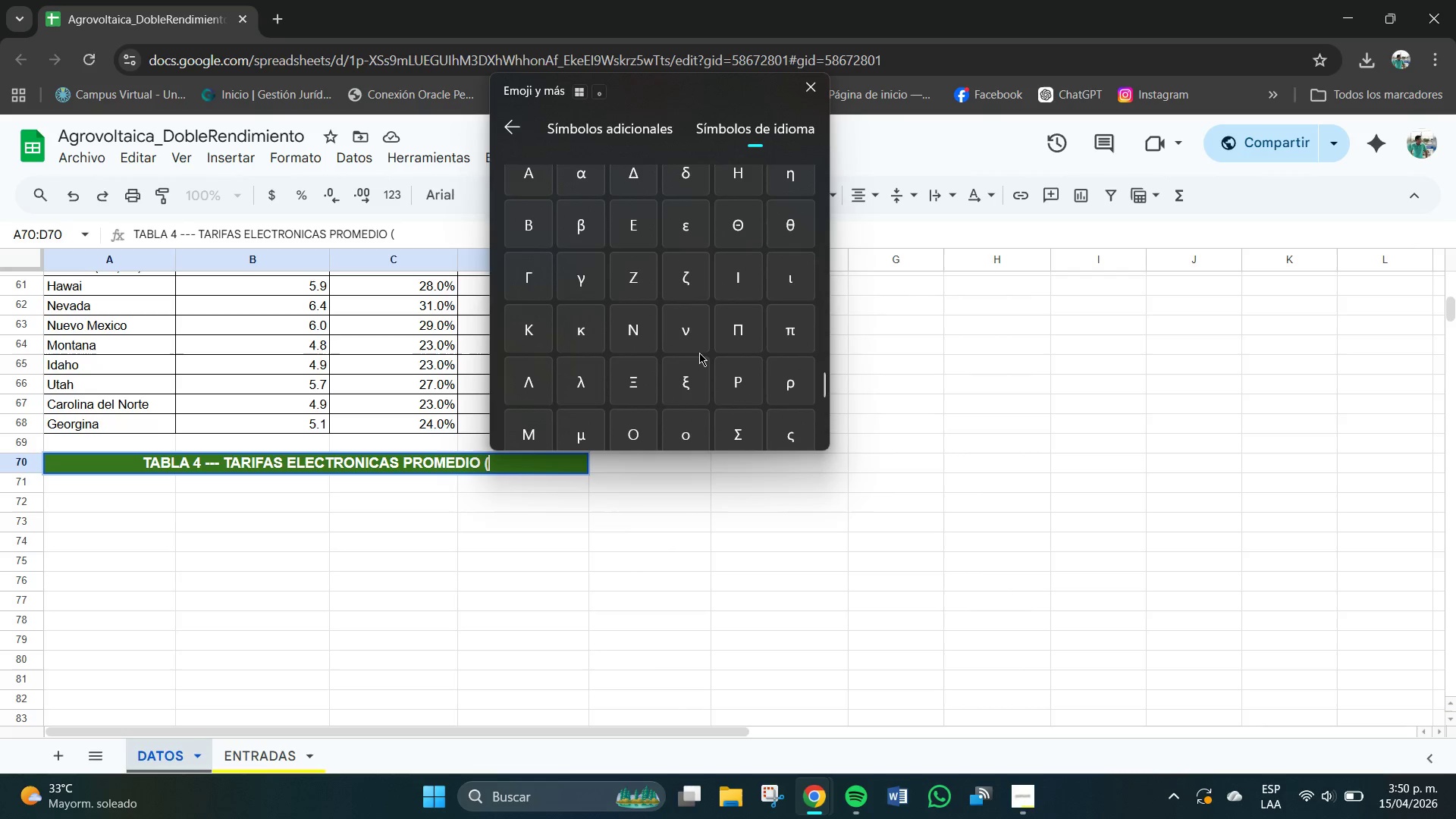 
scroll: coordinate [699, 355], scroll_direction: up, amount: 1.0
 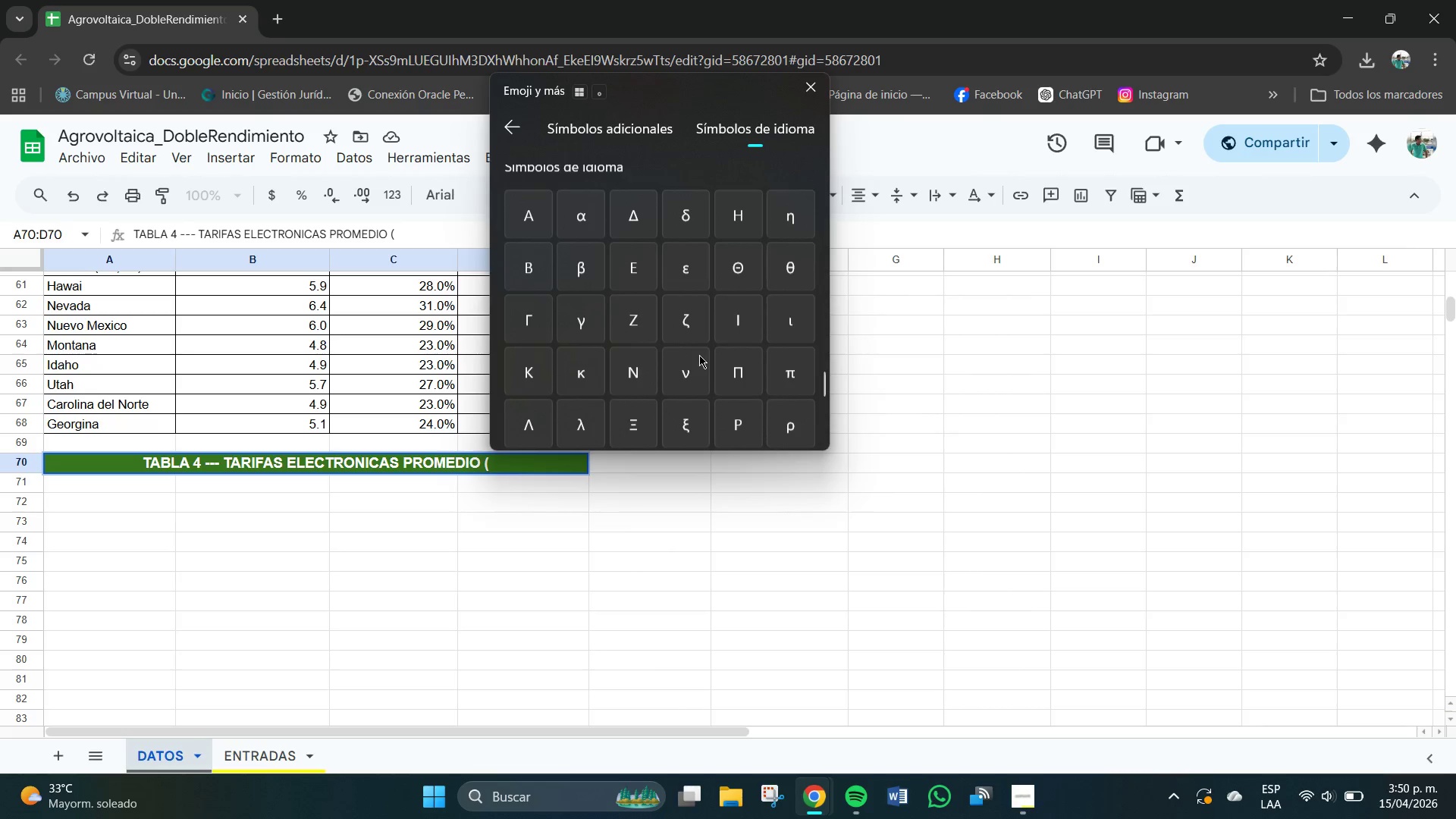 
scroll: coordinate [699, 355], scroll_direction: down, amount: 4.0
 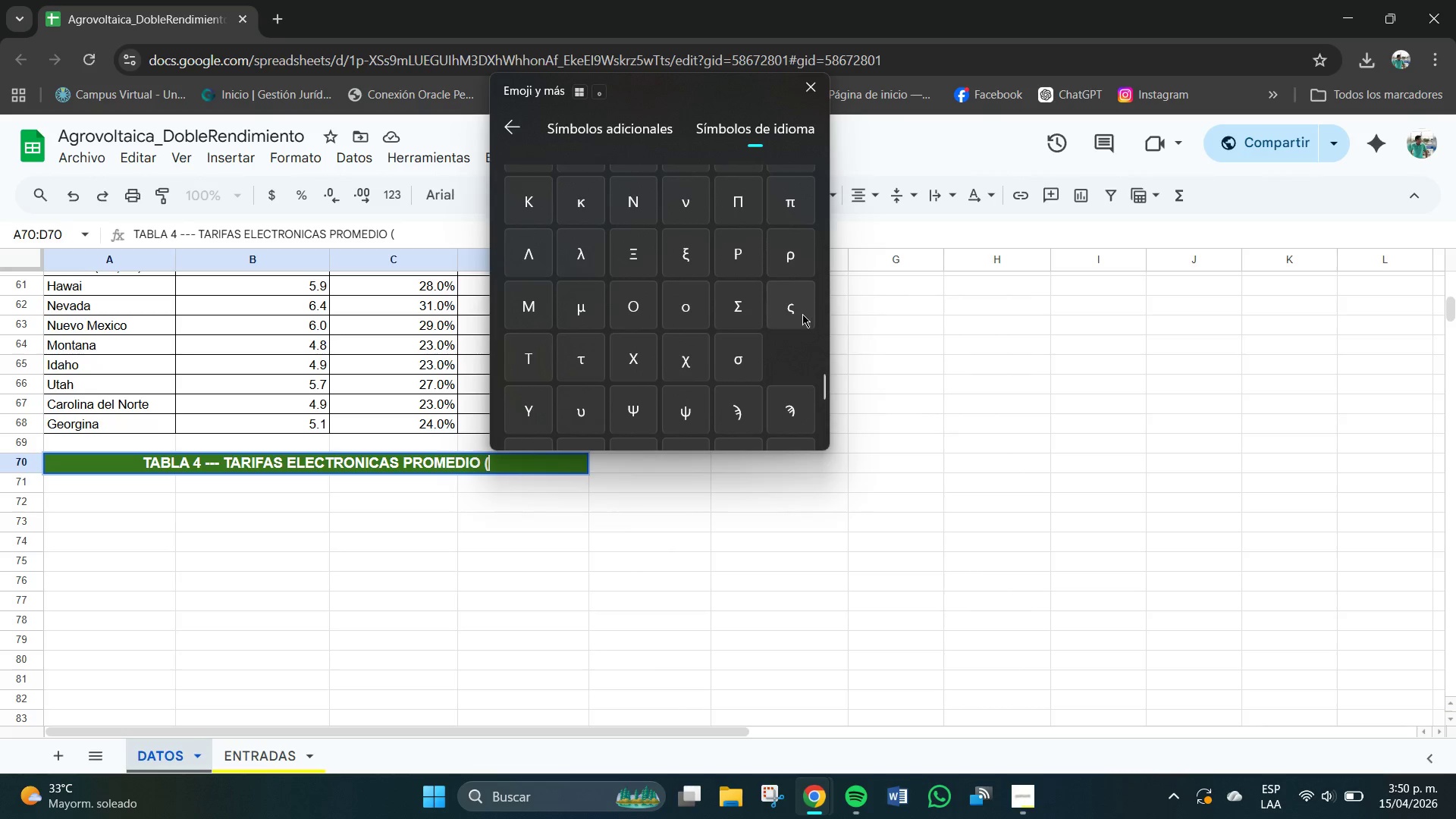 
left_click([786, 313])
 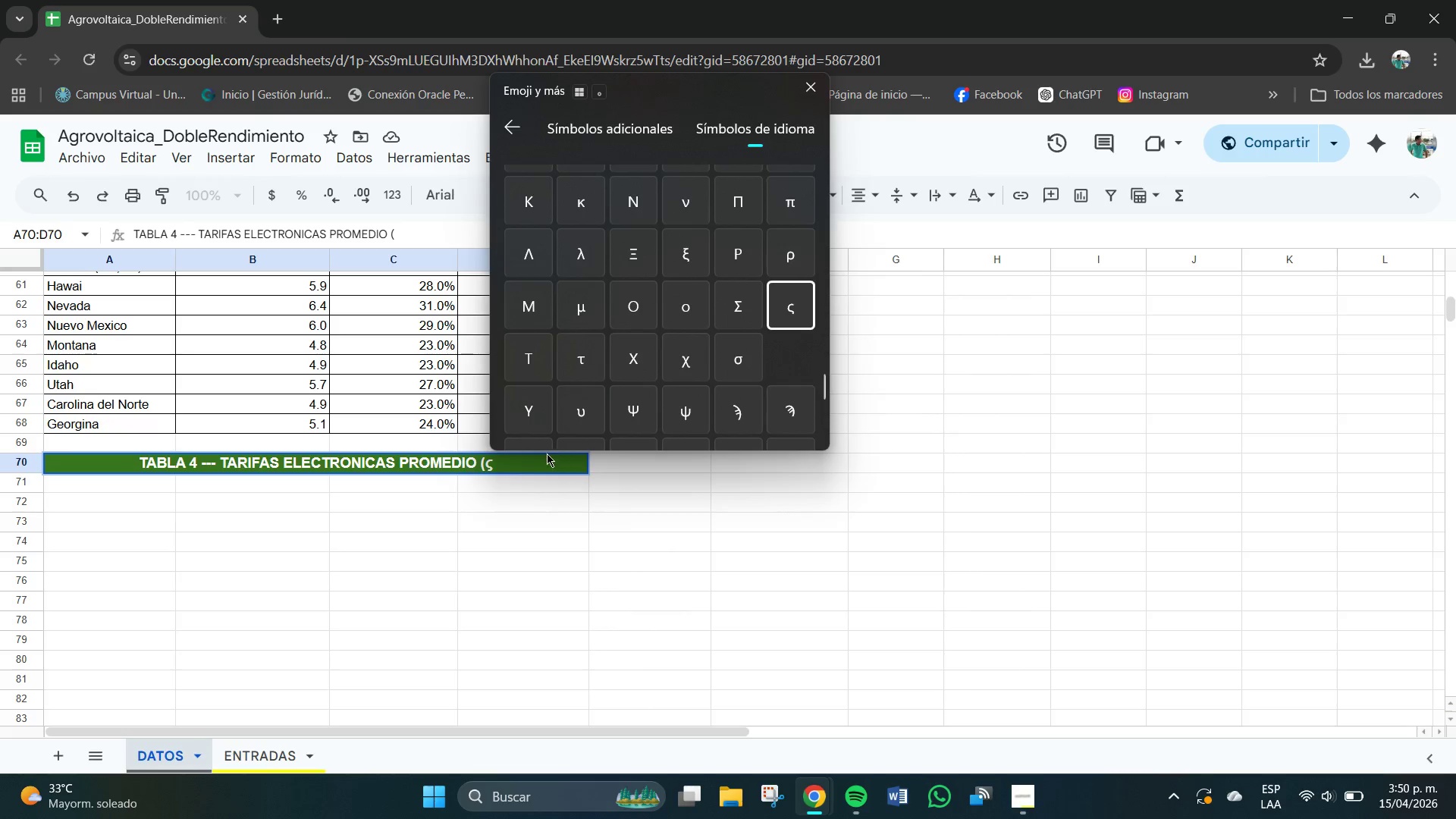 
left_click([522, 461])
 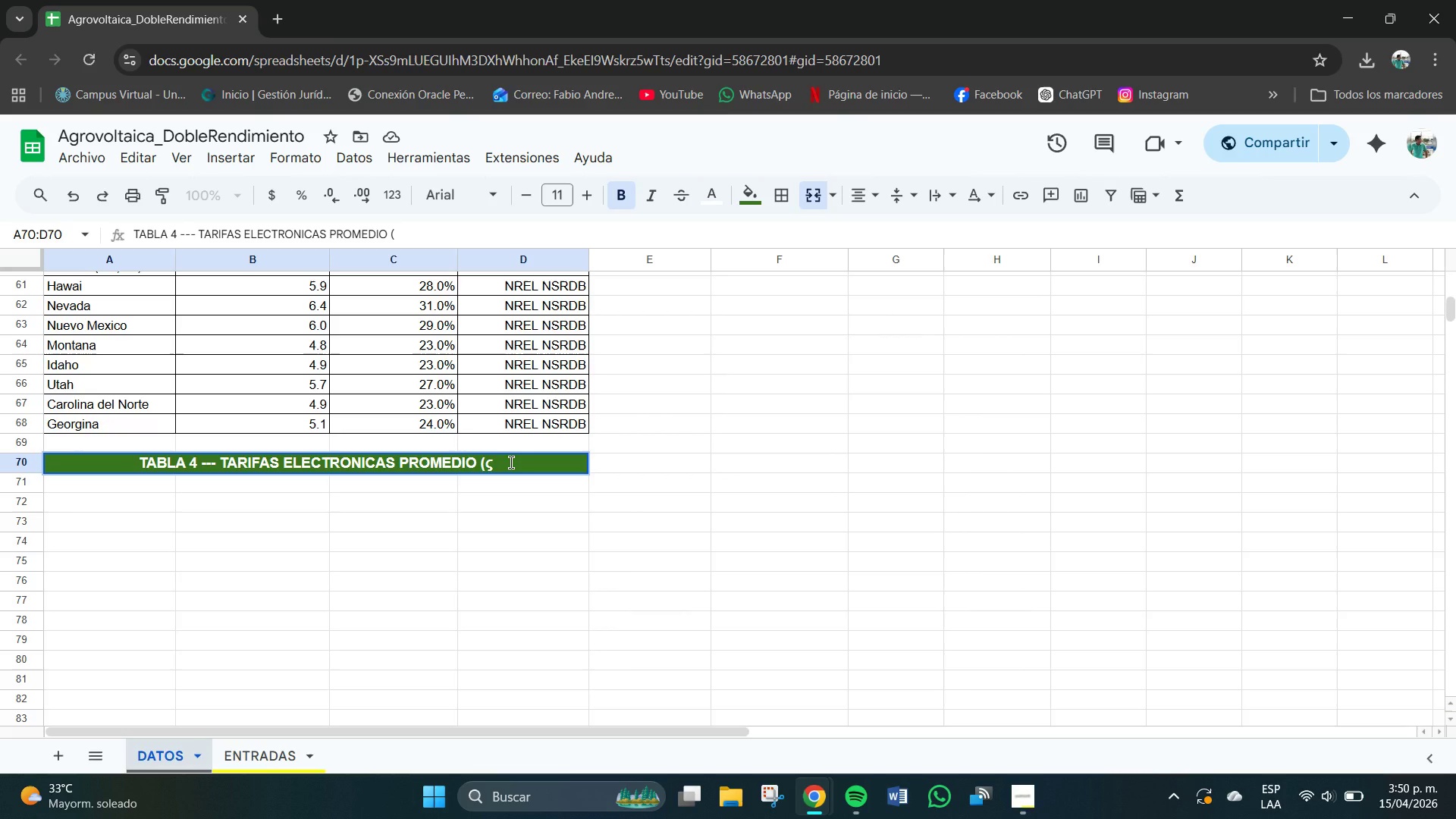 
wait(6.14)
 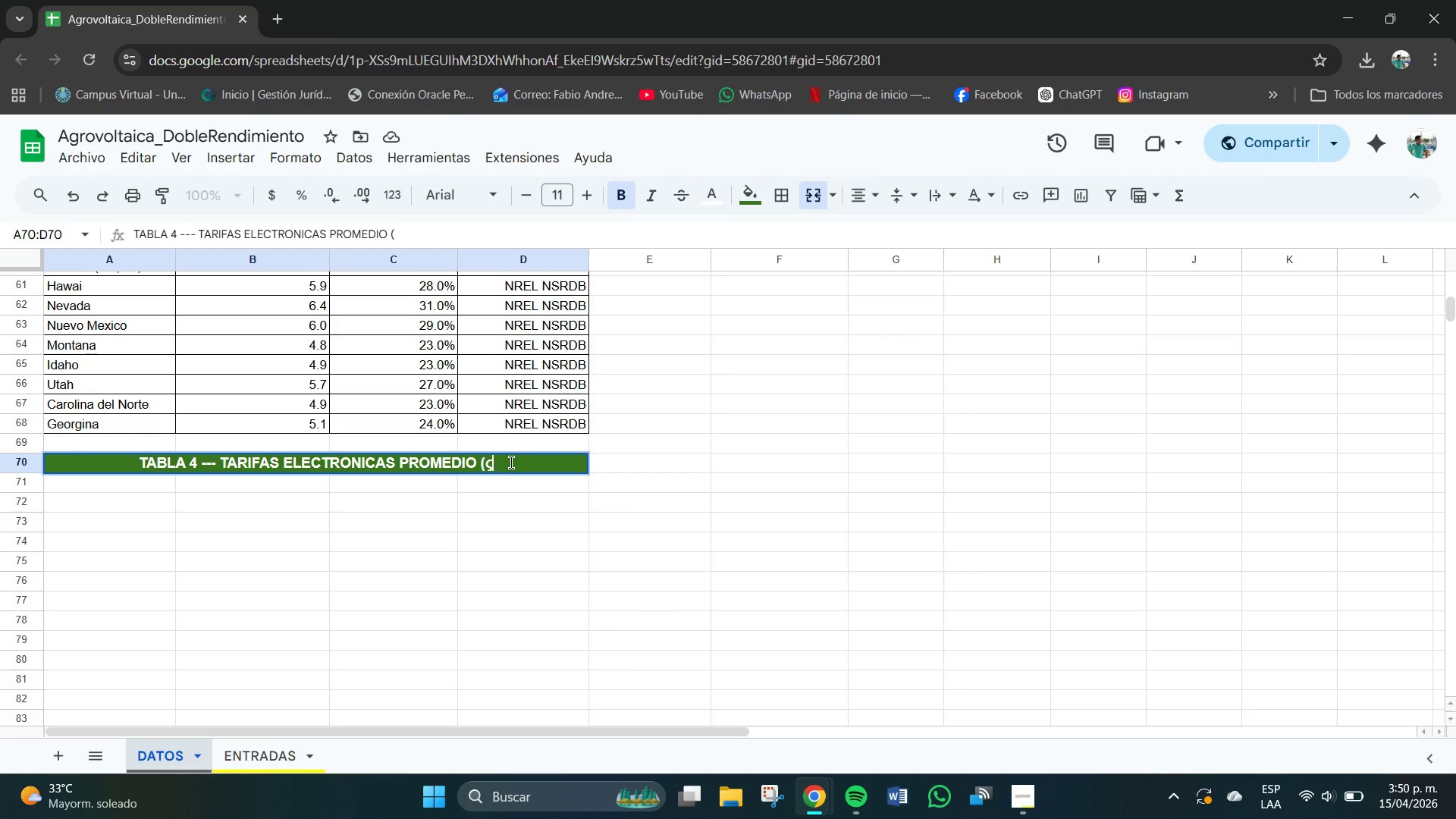 
type(&K)
key(Backspace)
type(k3)
key(Backspace)
type(Wh)
 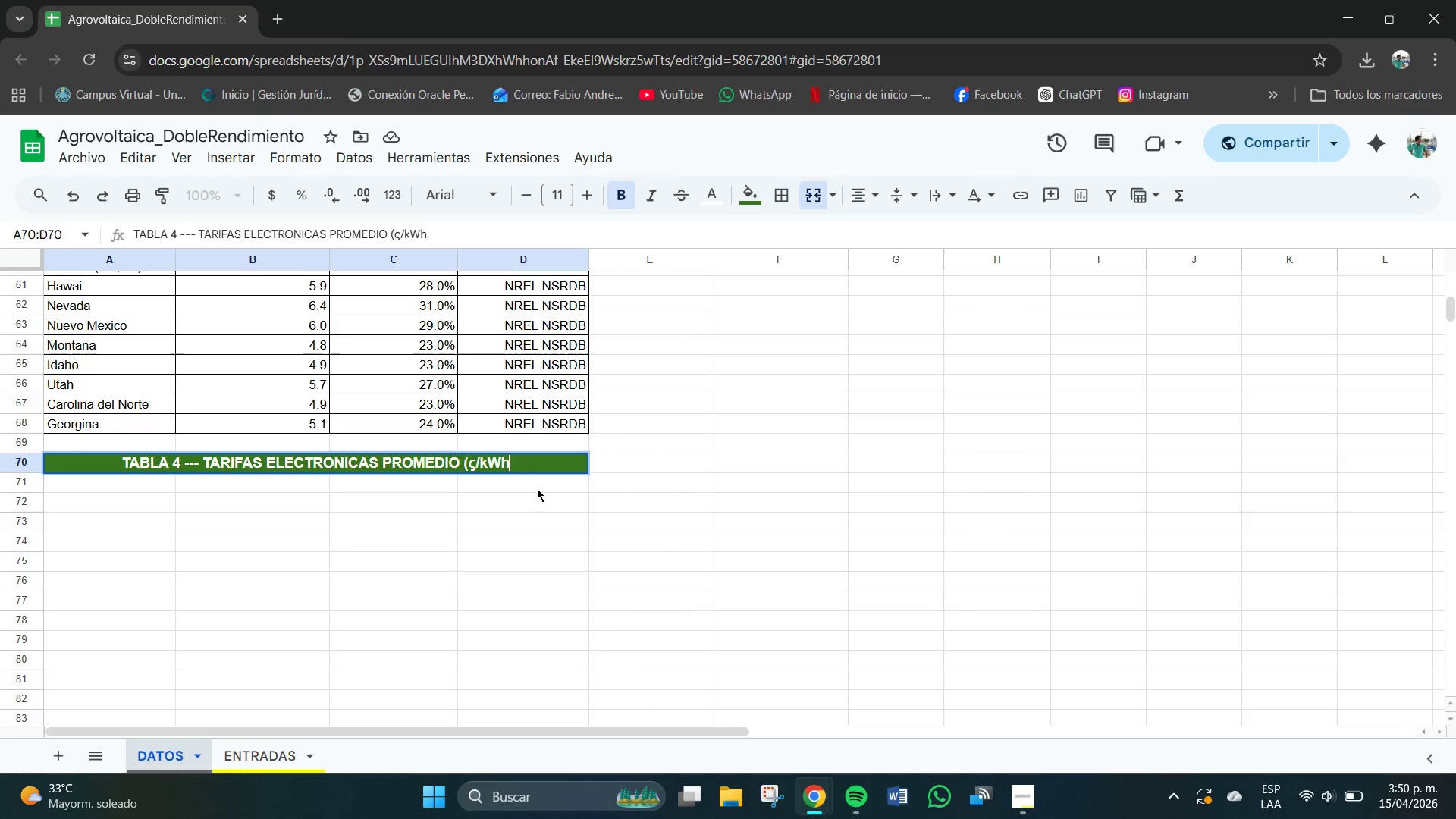 
key(Shift+9)
 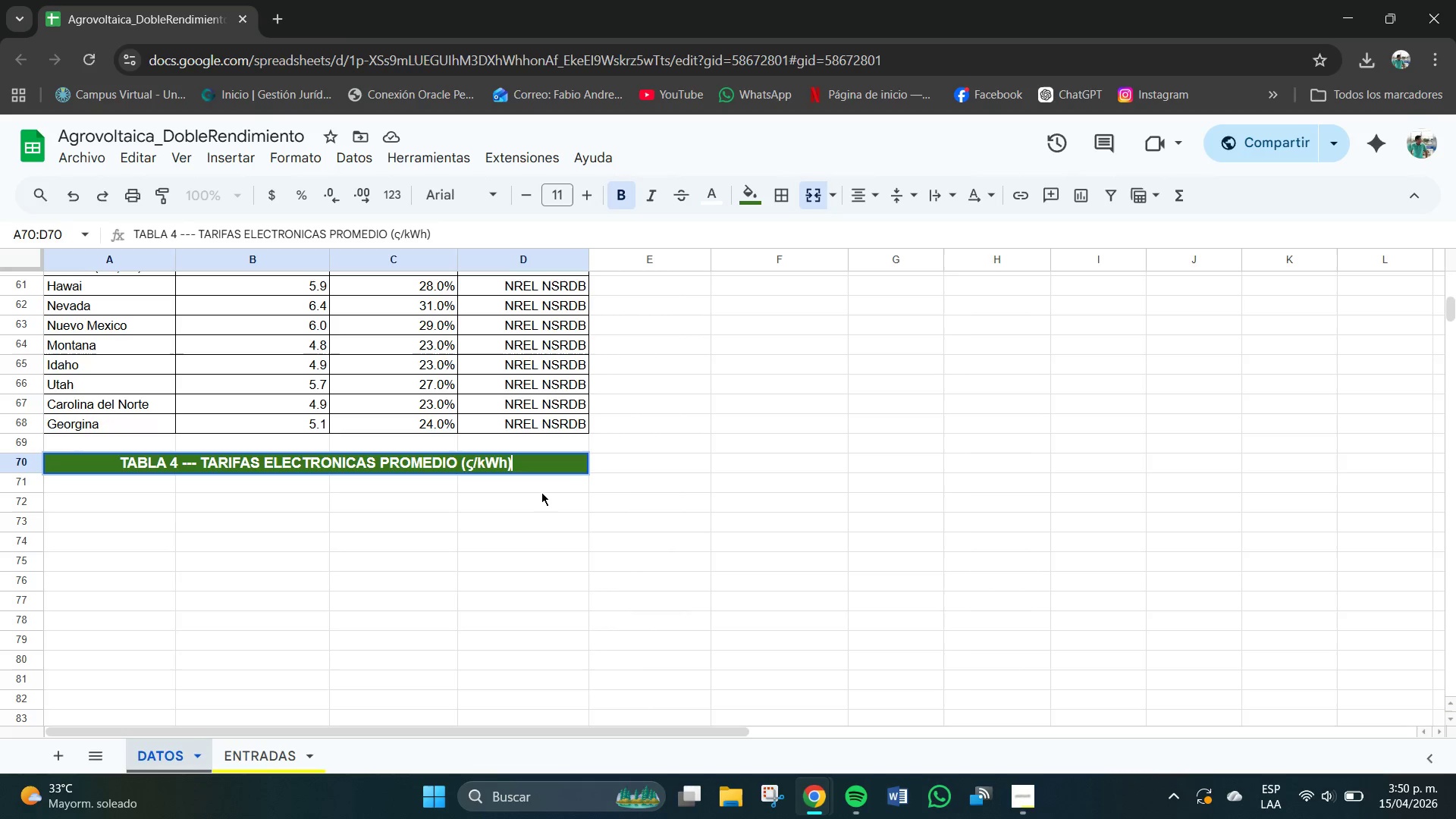 
key(Space)
 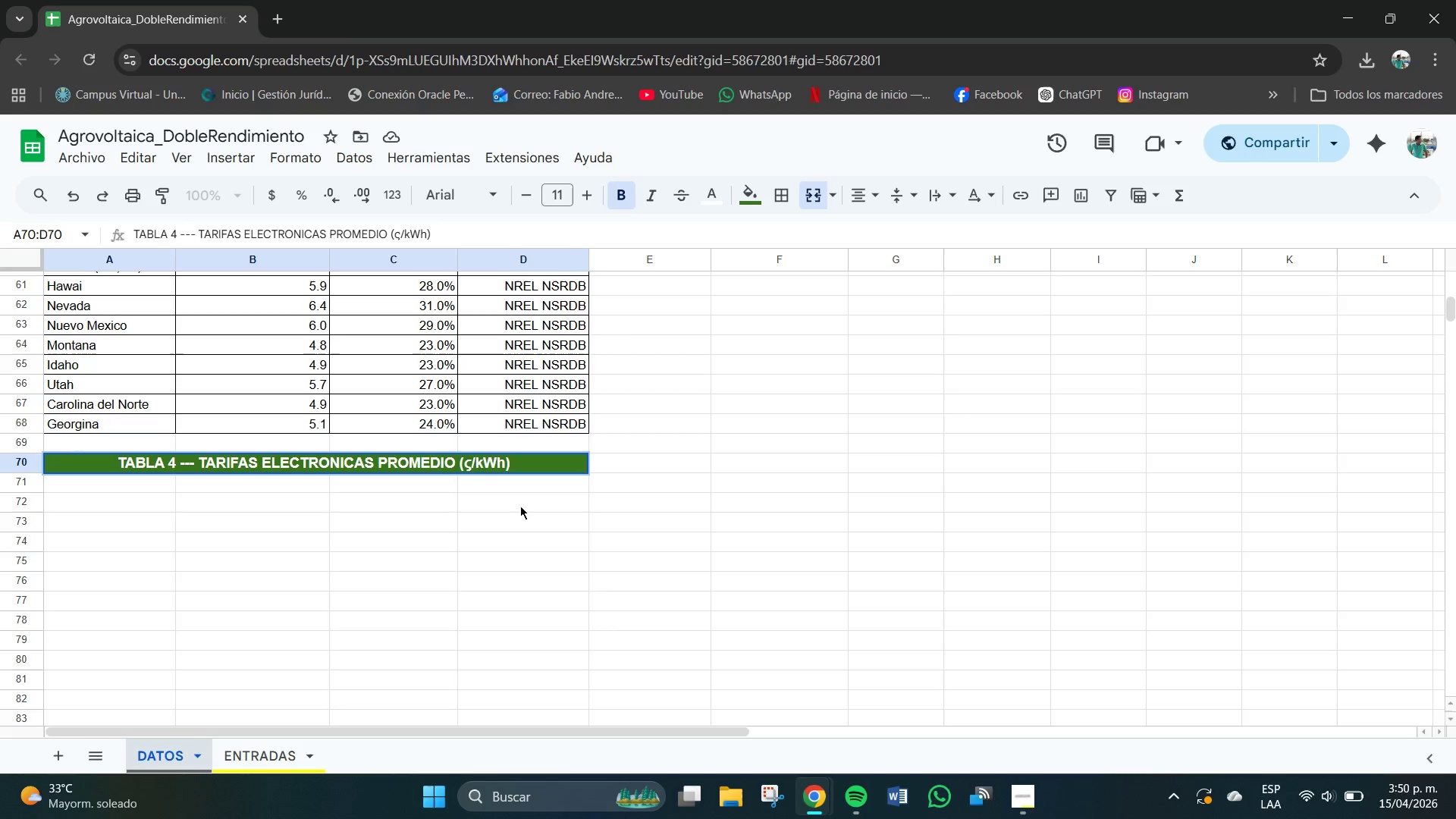 
left_click_drag(start_coordinate=[497, 518], to_coordinate=[489, 518])
 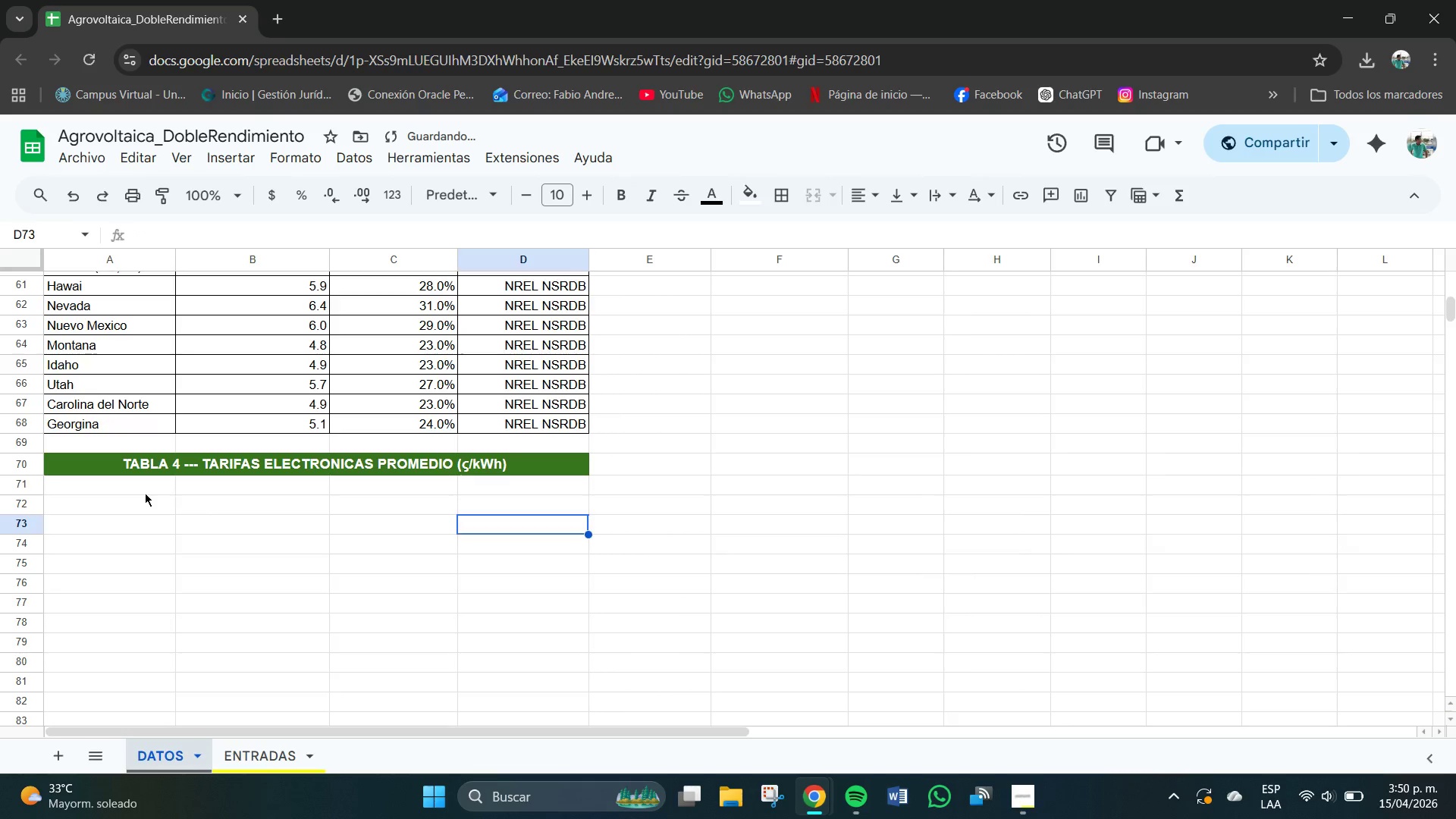 
left_click_drag(start_coordinate=[129, 493], to_coordinate=[524, 490])
 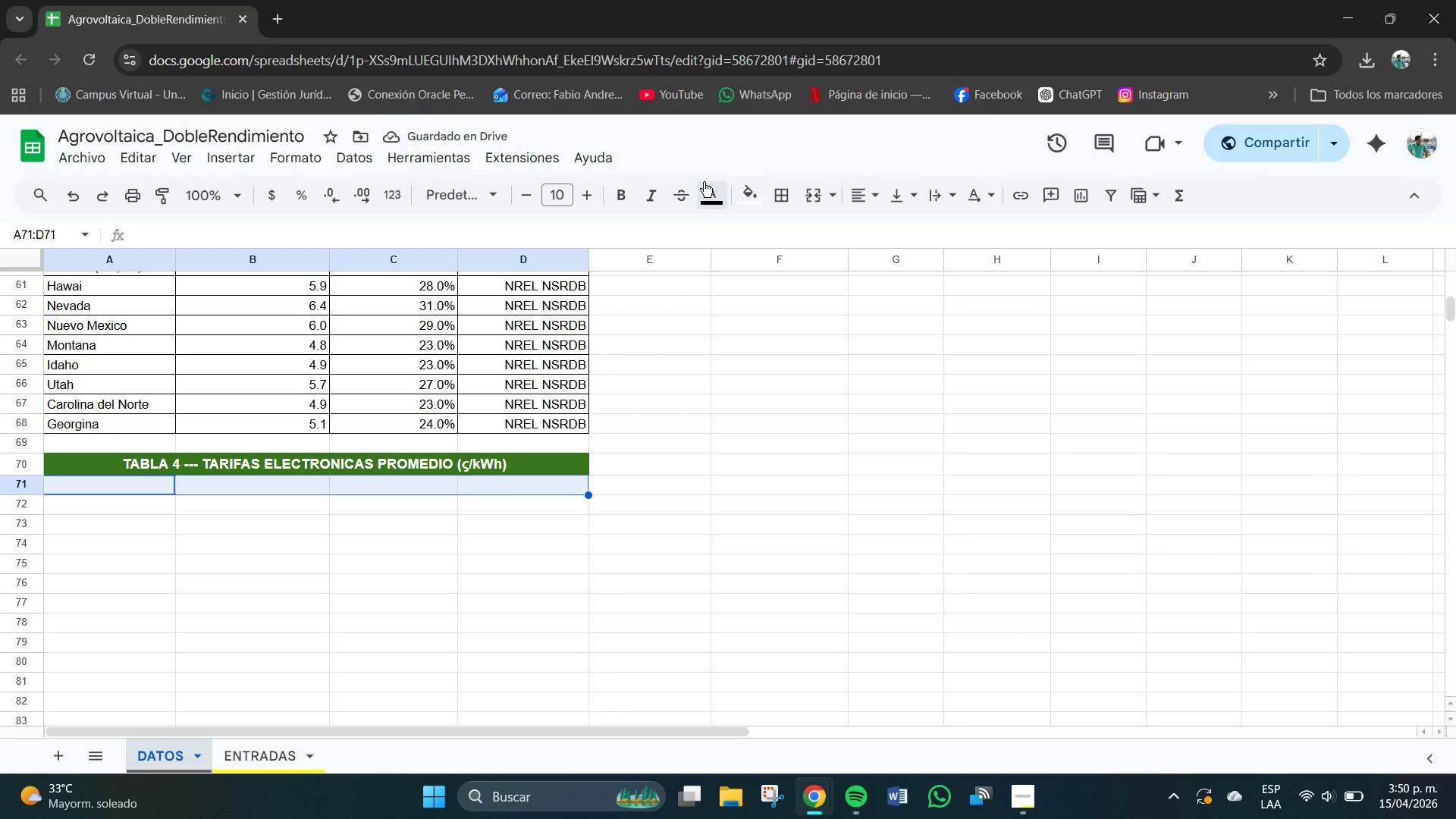 
left_click([715, 188])
 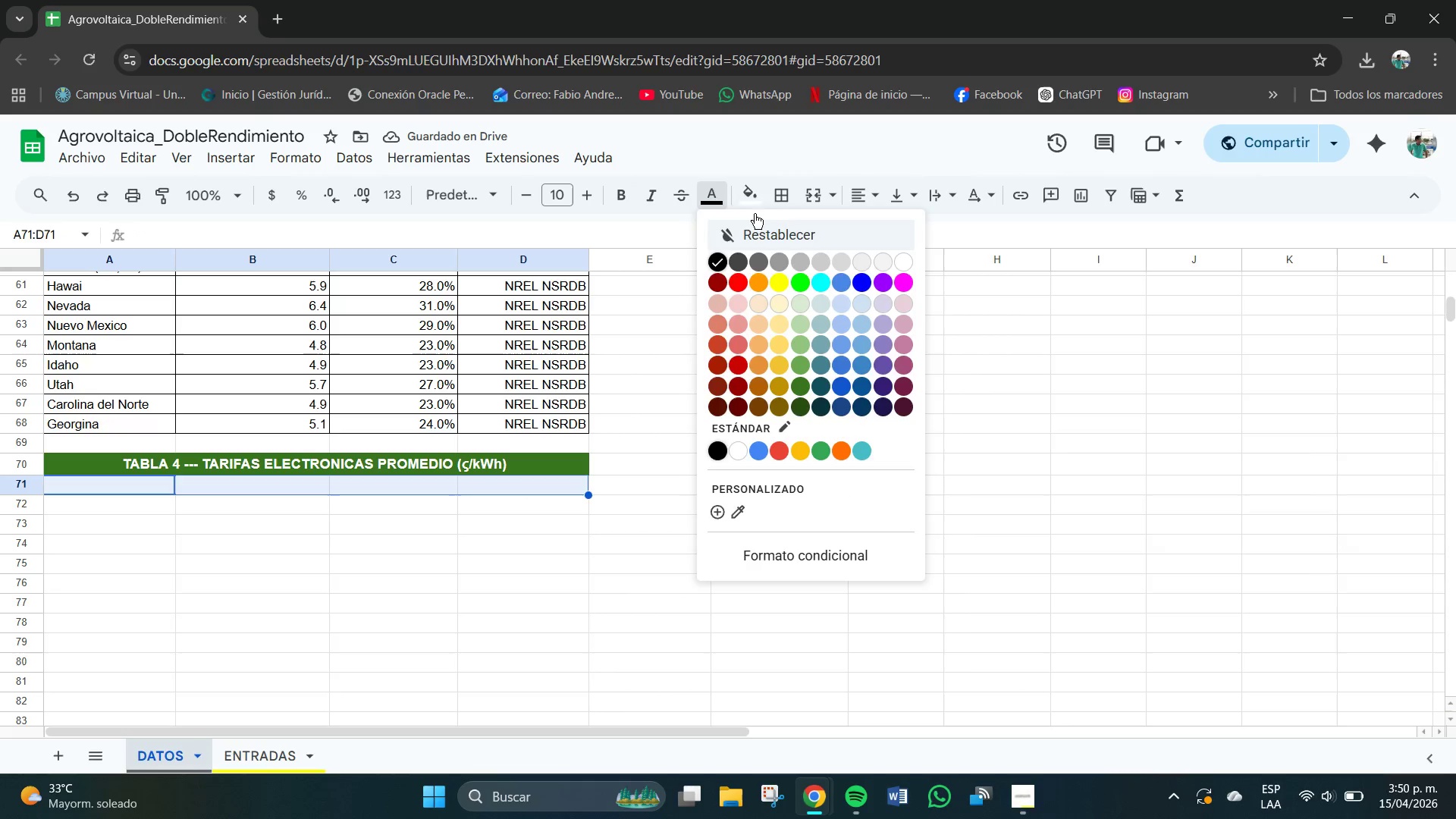 
left_click([750, 189])
 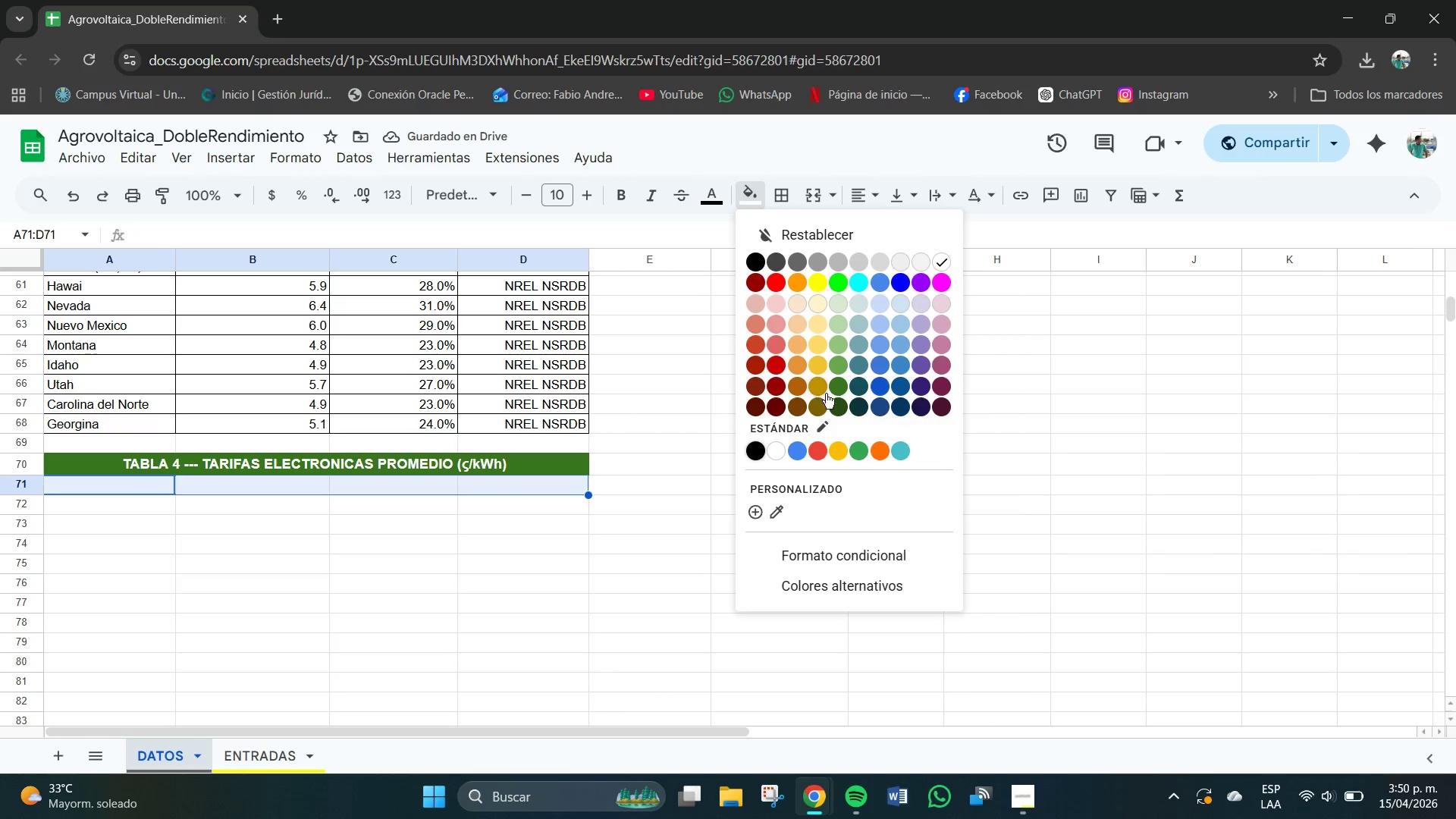 
left_click([836, 387])
 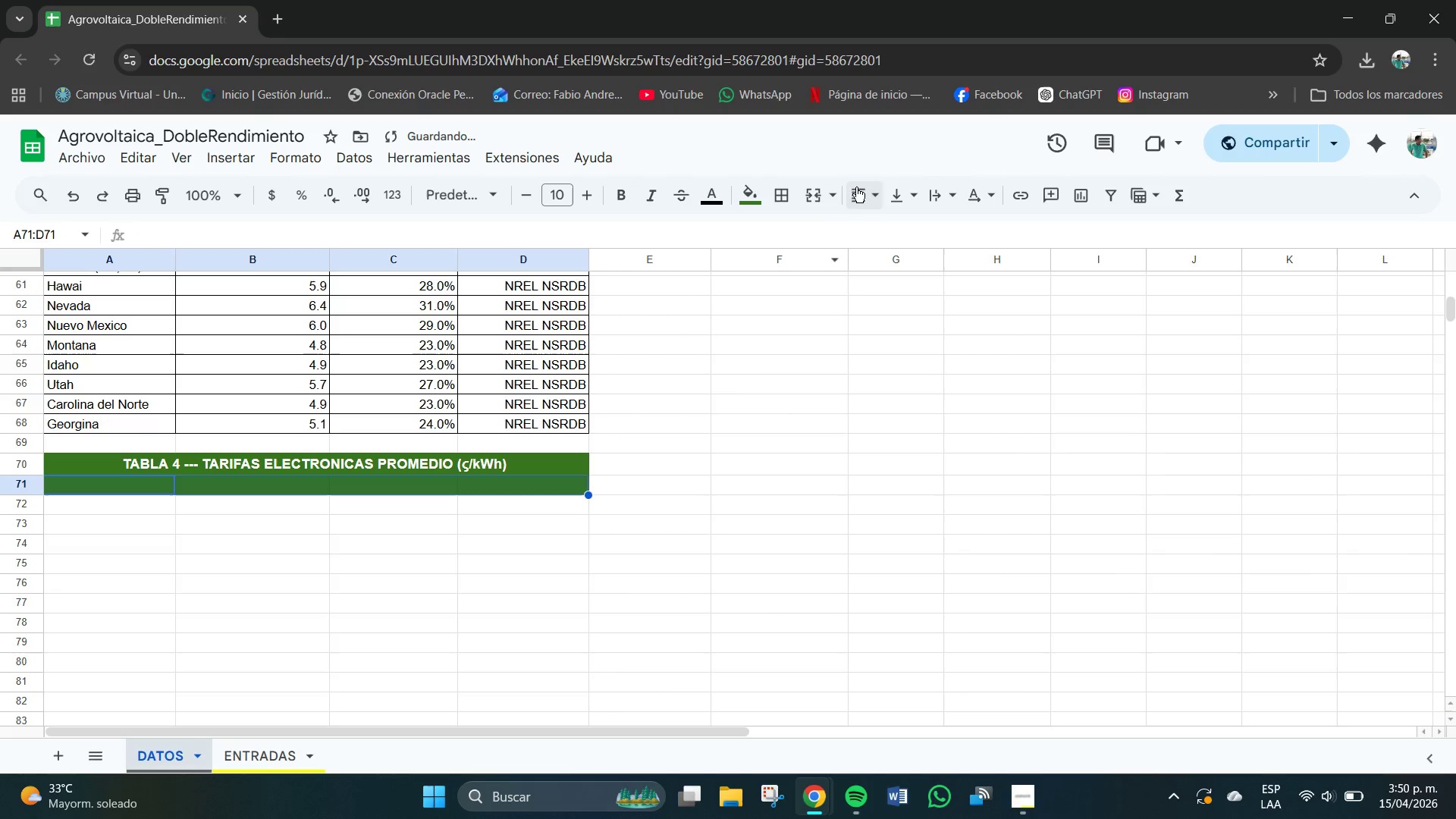 
left_click([871, 187])
 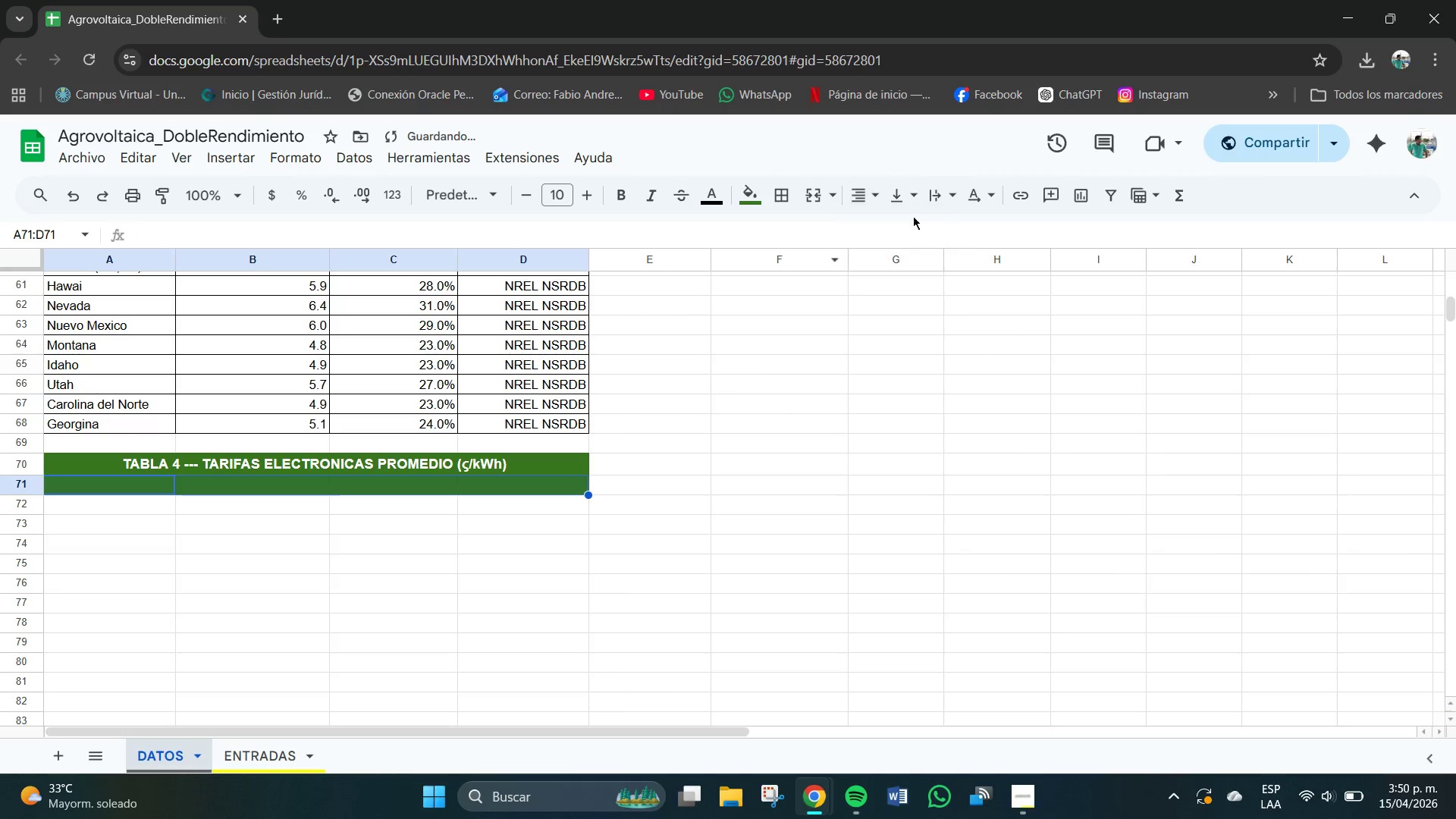 
double_click([898, 193])
 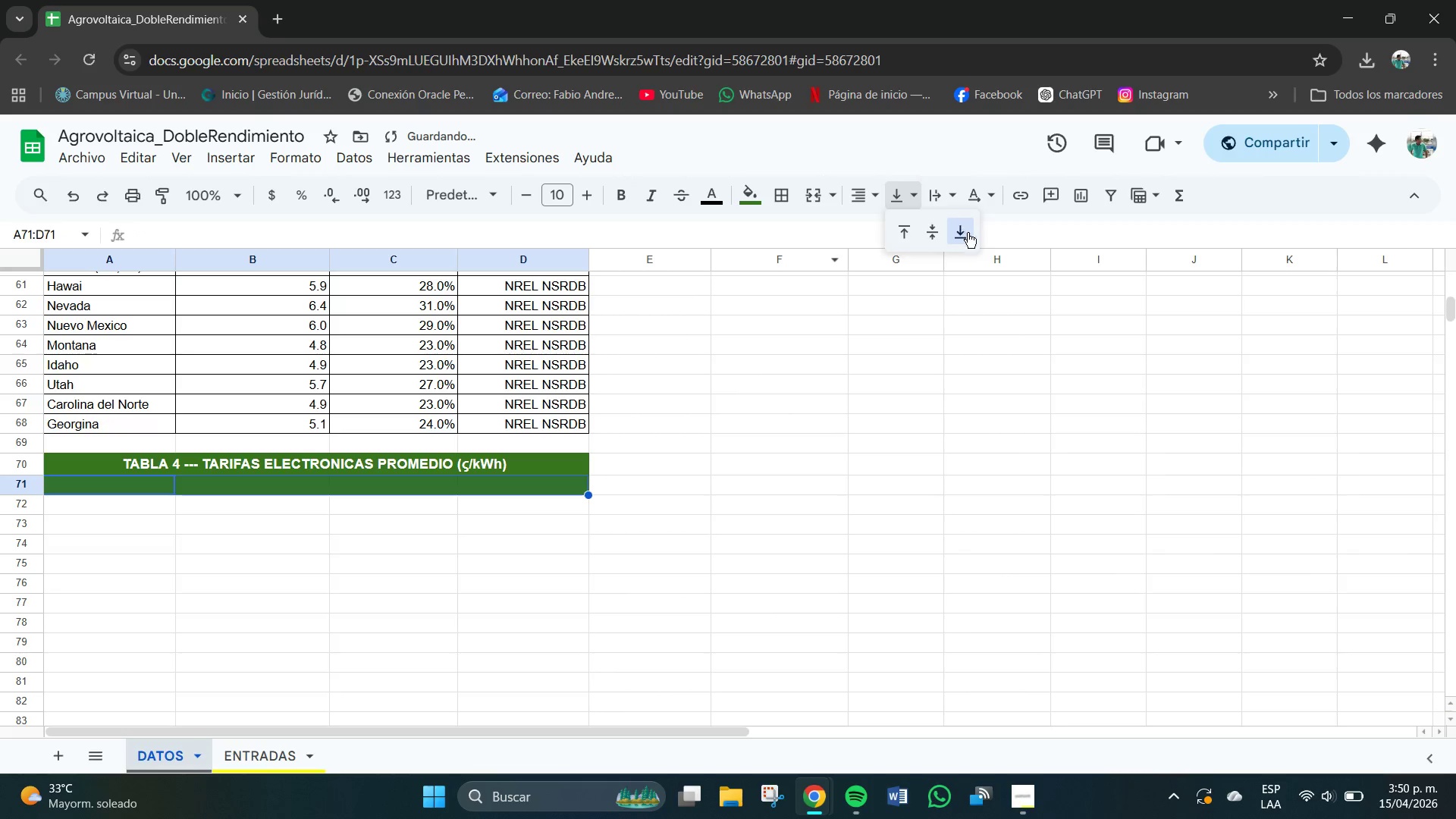 
left_click([969, 235])
 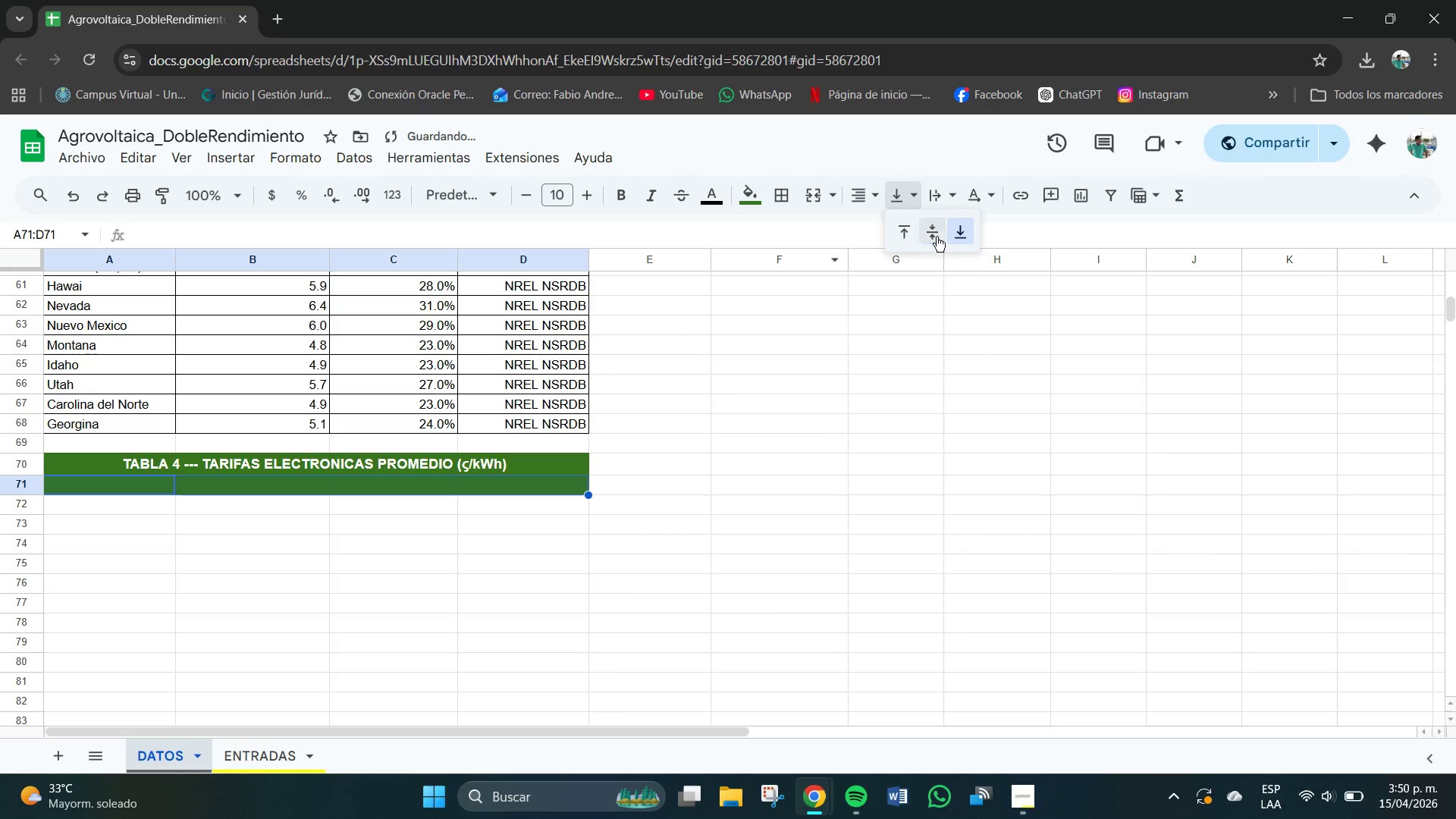 
left_click([933, 231])
 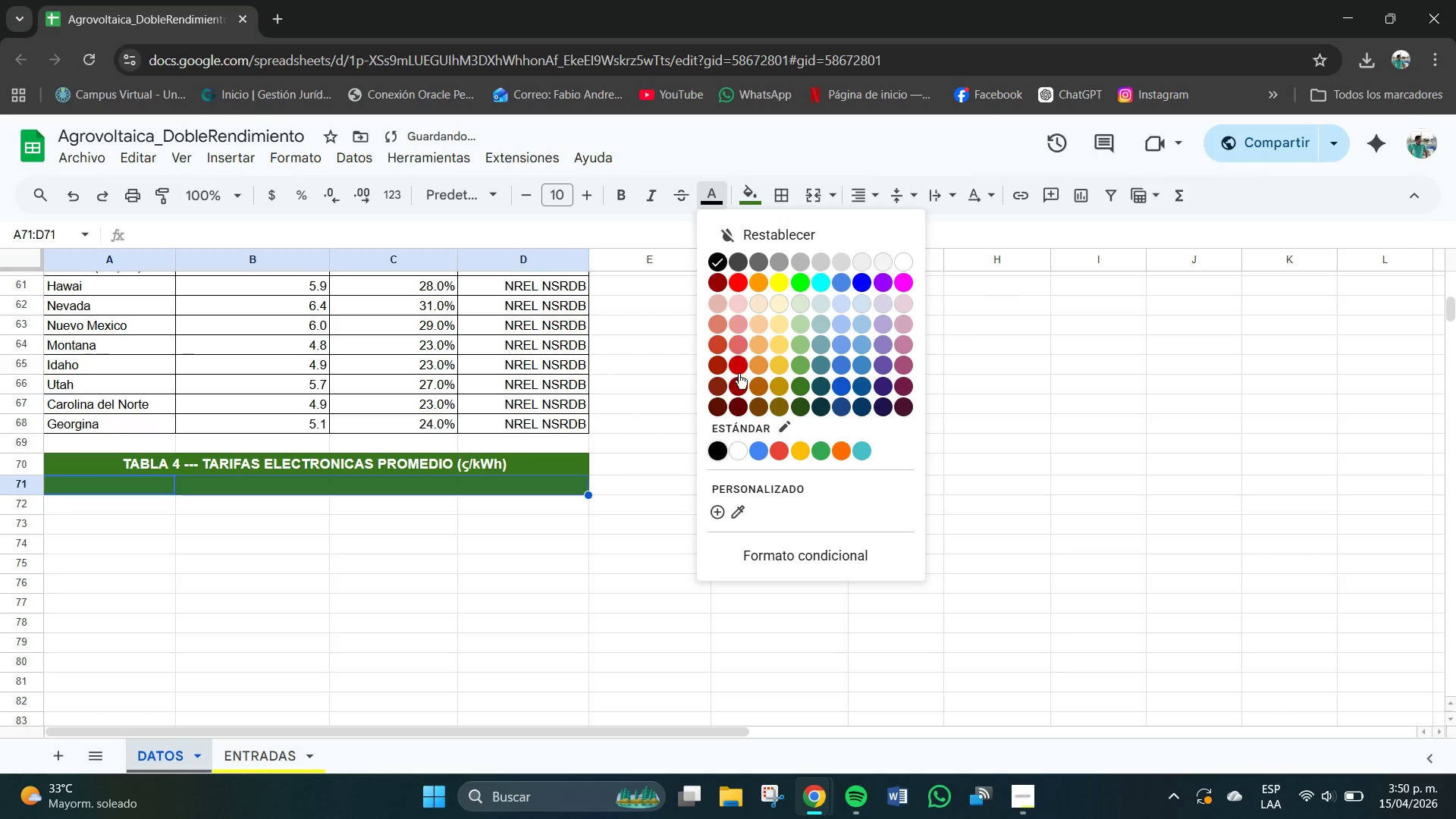 
left_click([744, 453])
 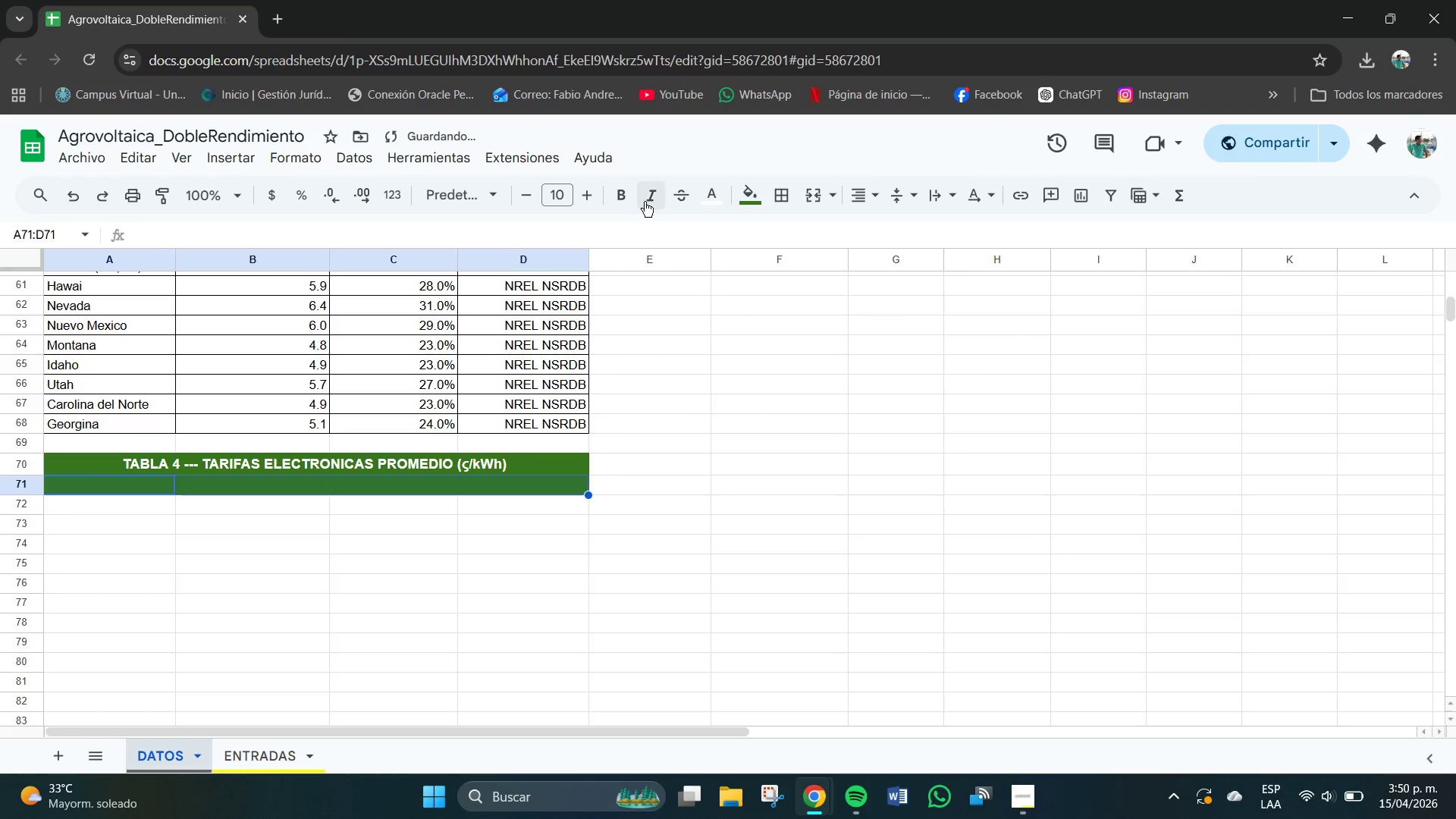 
left_click([621, 191])
 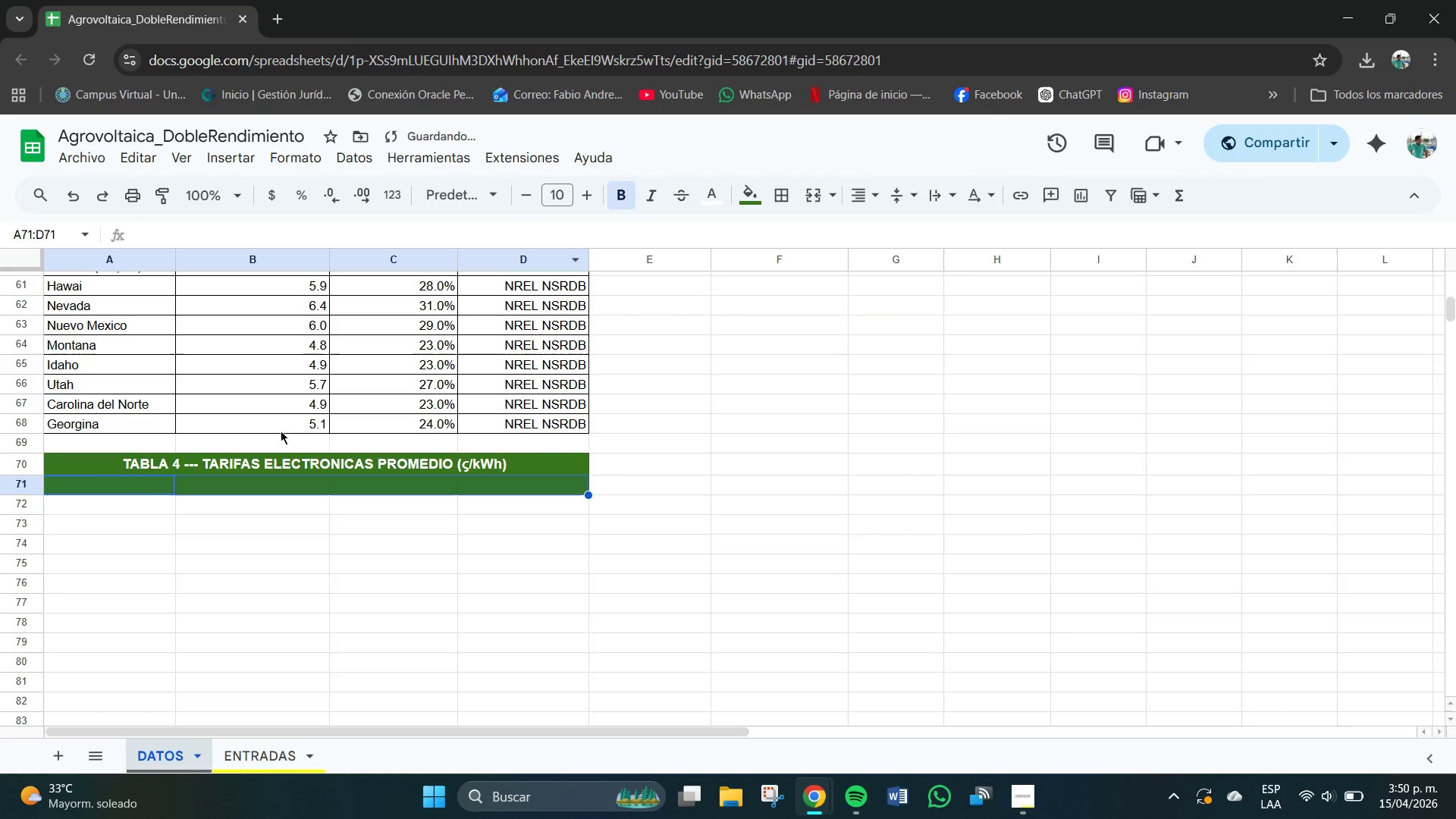 
double_click([127, 491])
 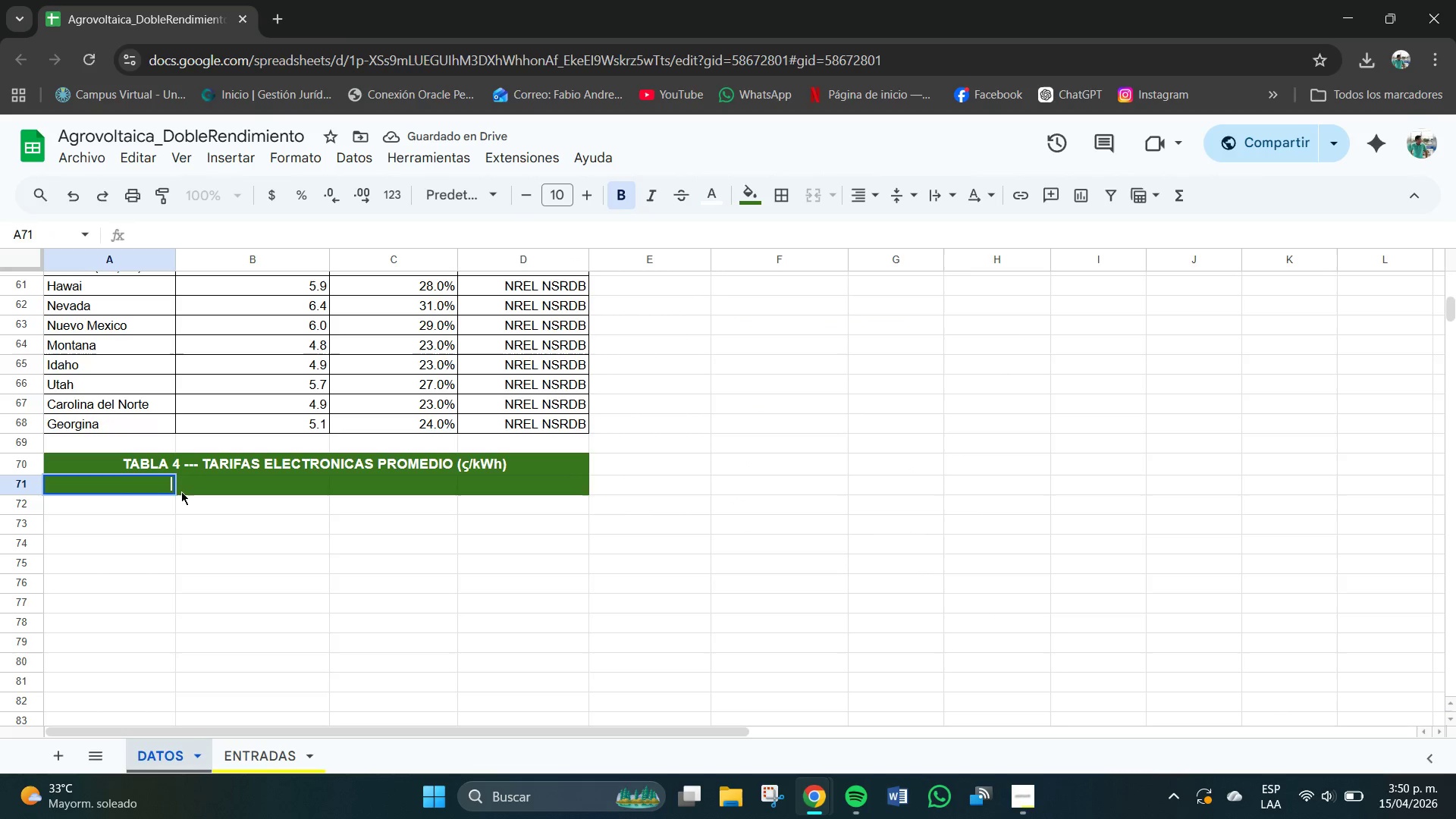 
left_click_drag(start_coordinate=[152, 491], to_coordinate=[347, 494])
 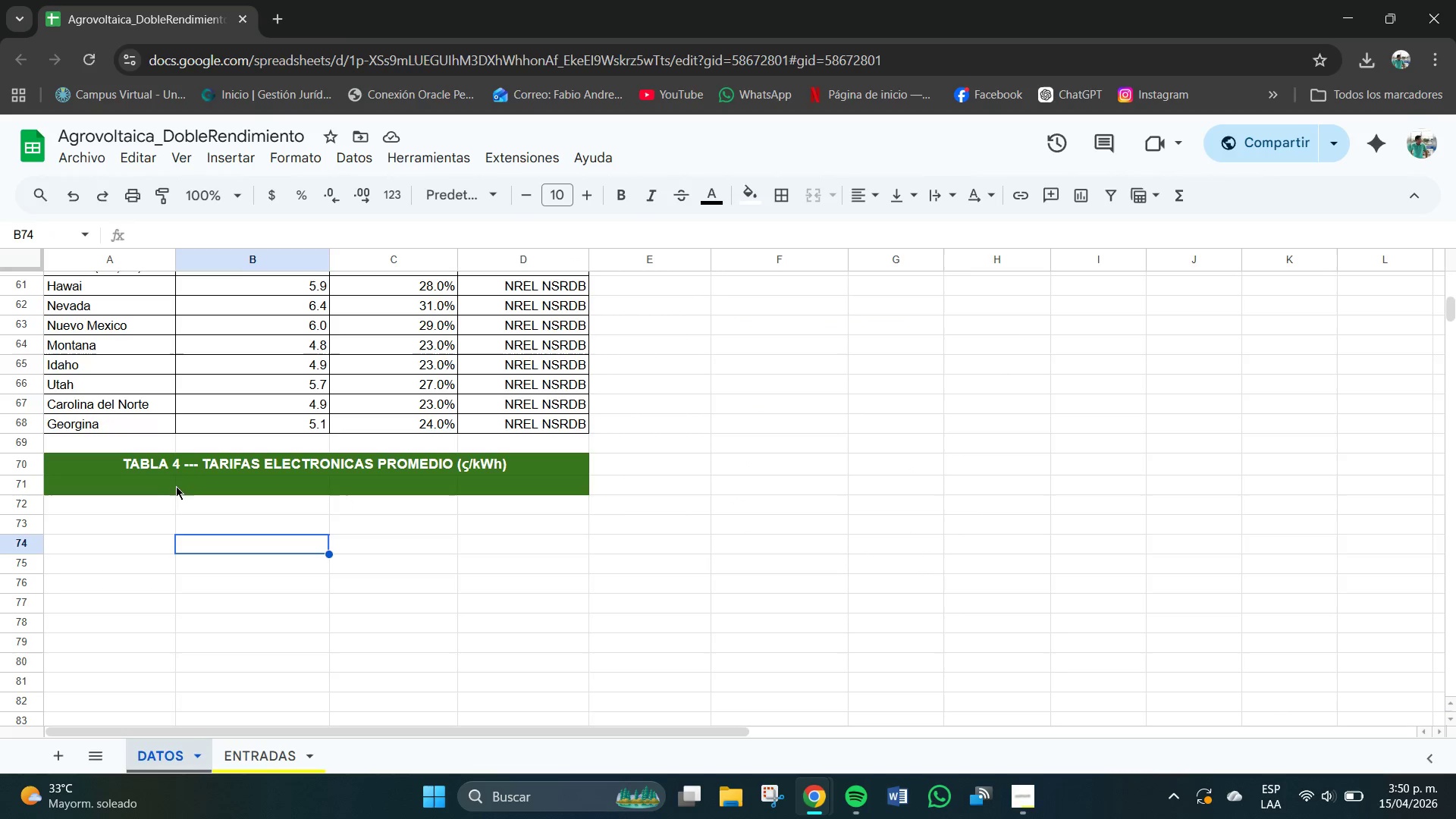 
left_click_drag(start_coordinate=[152, 479], to_coordinate=[570, 480])
 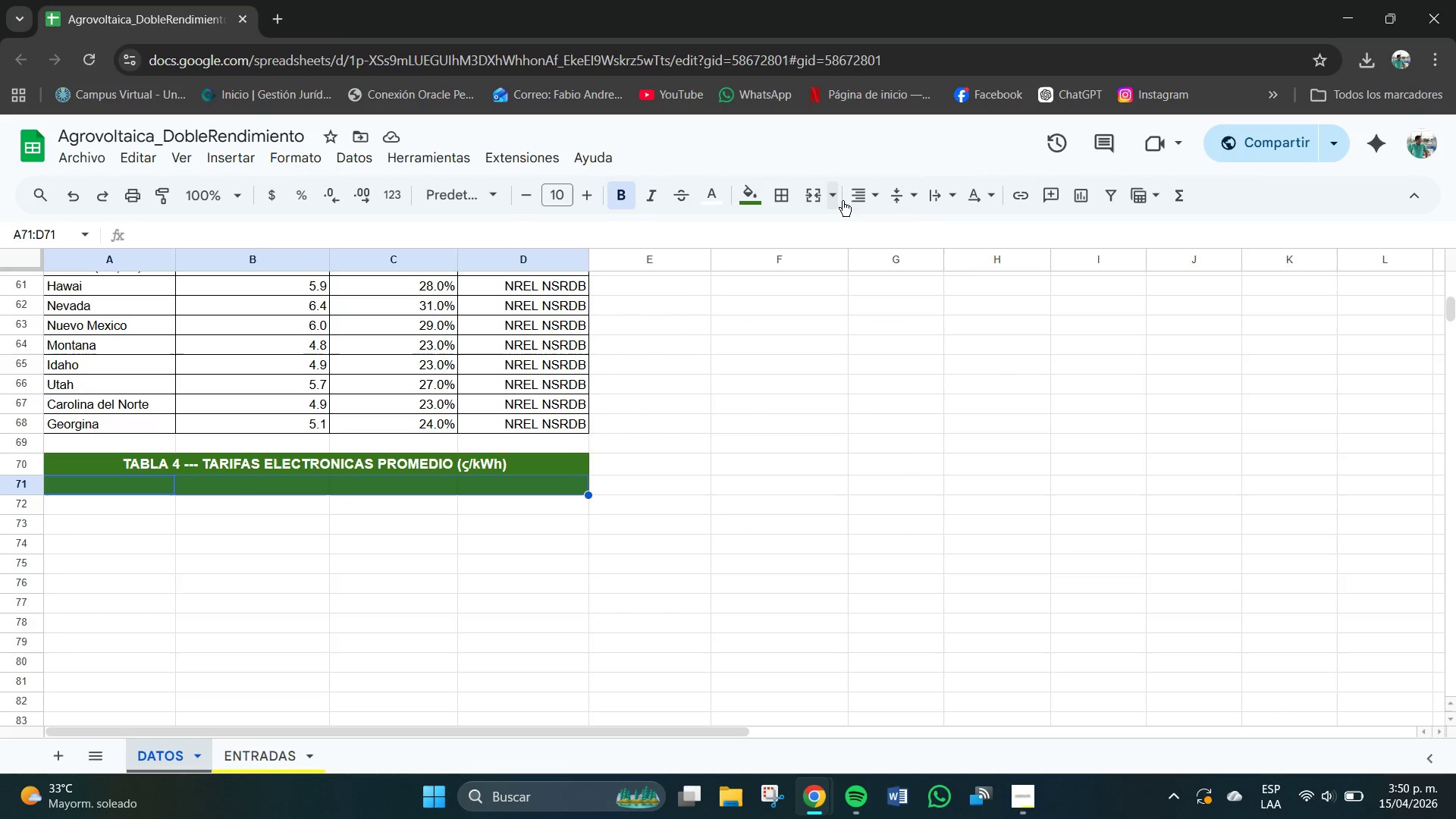 
left_click([853, 201])
 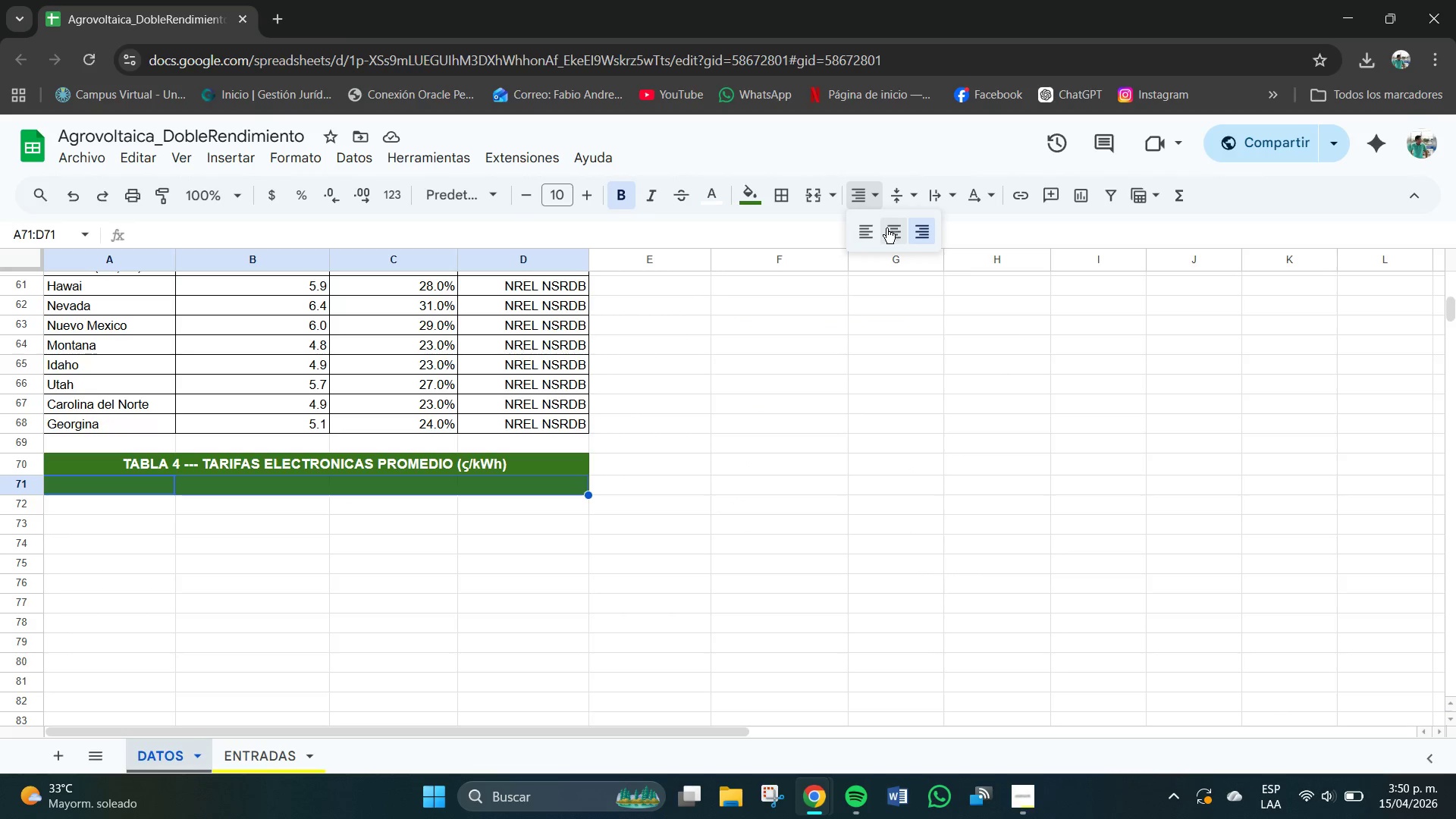 
left_click([895, 231])
 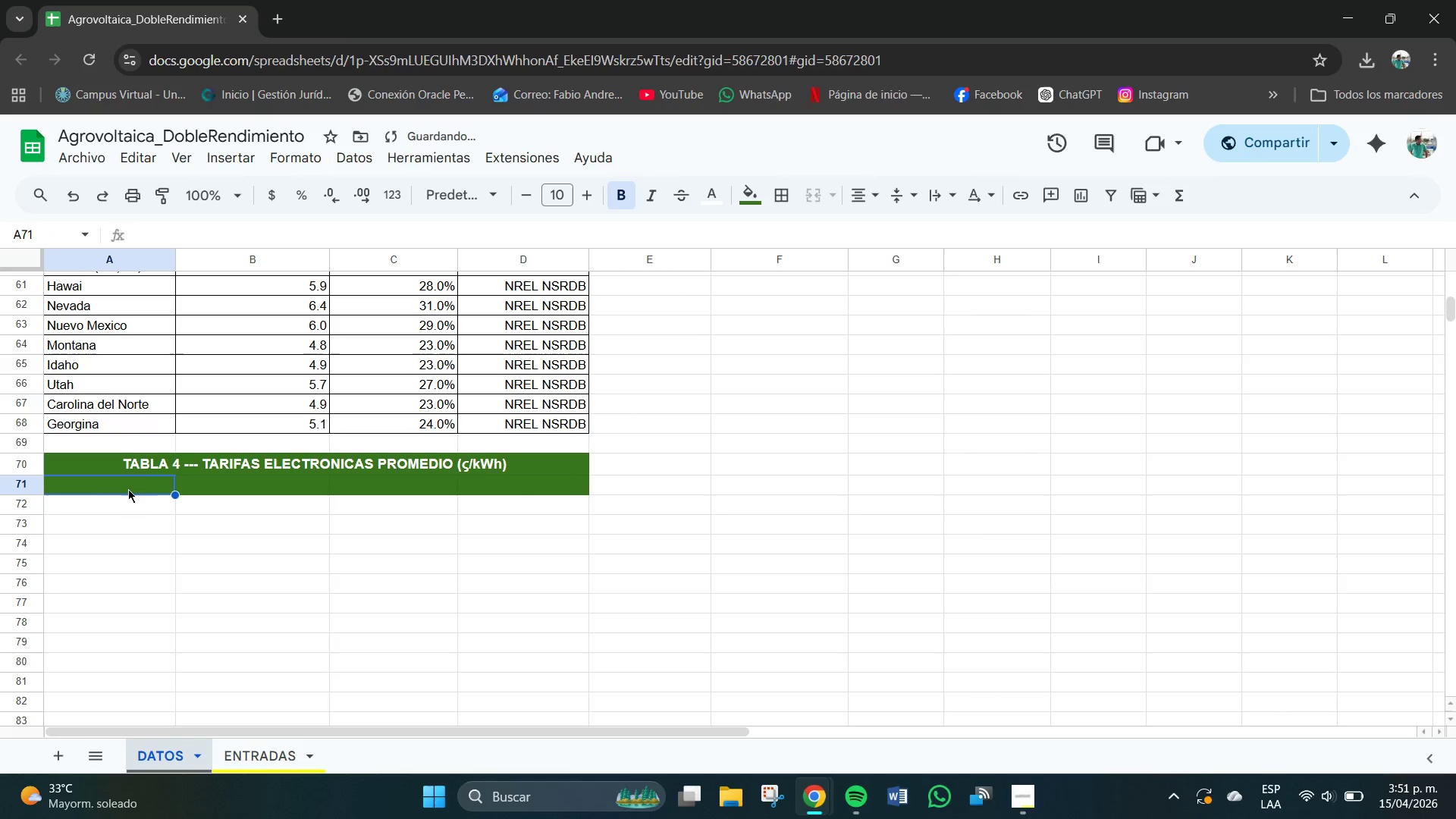 
triple_click([122, 484])
 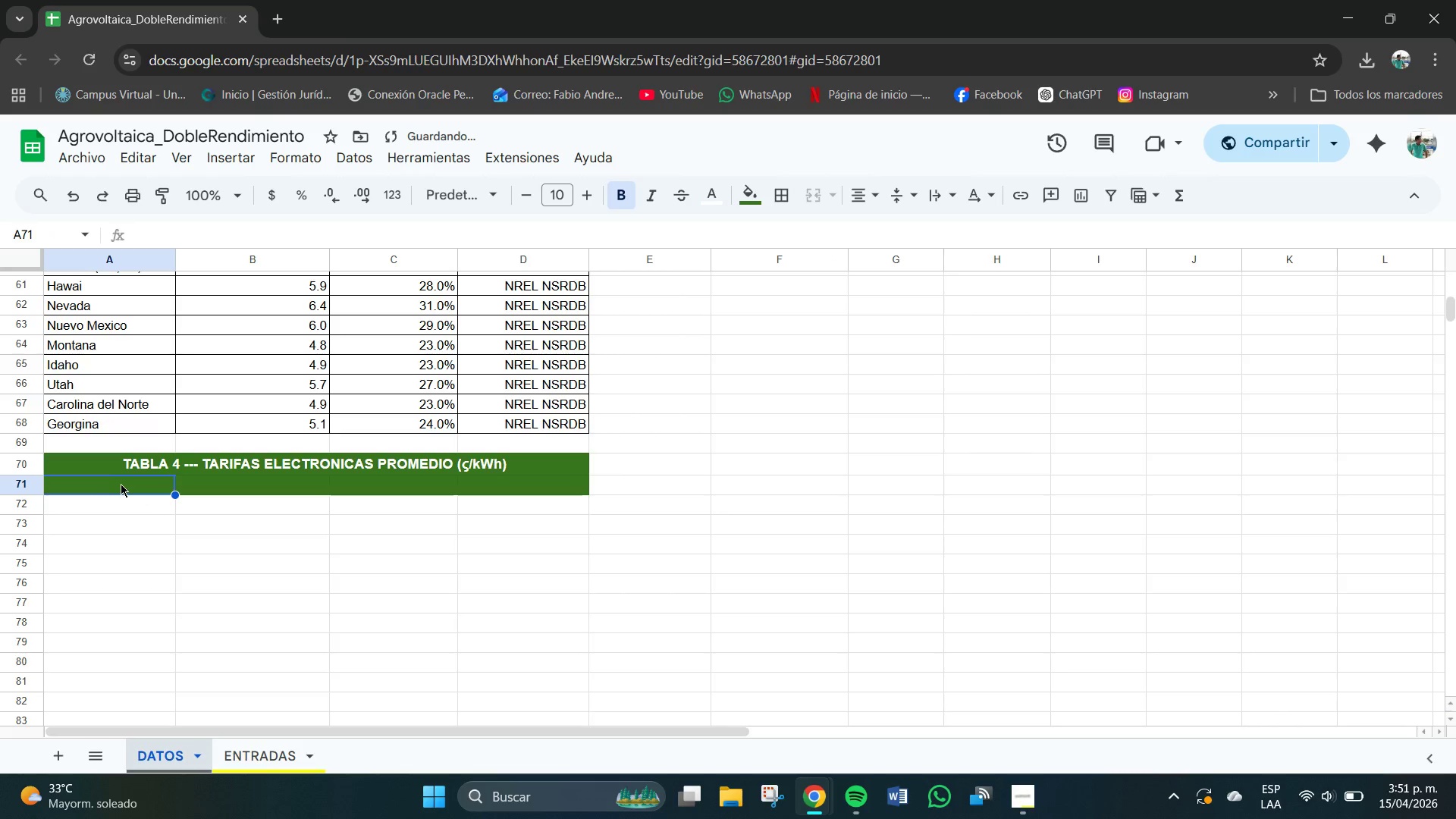 
triple_click([121, 484])
 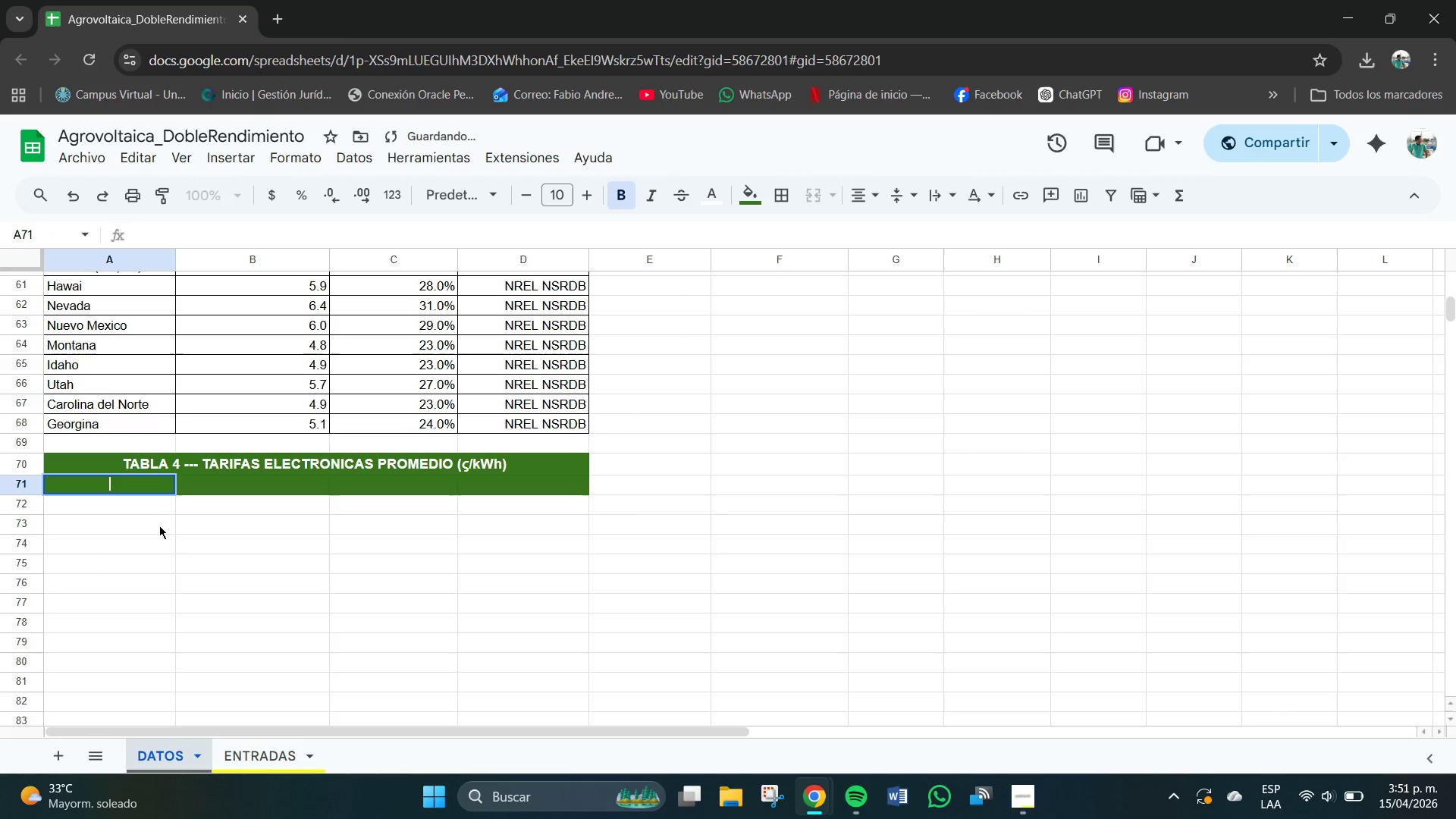 
triple_click([159, 527])
 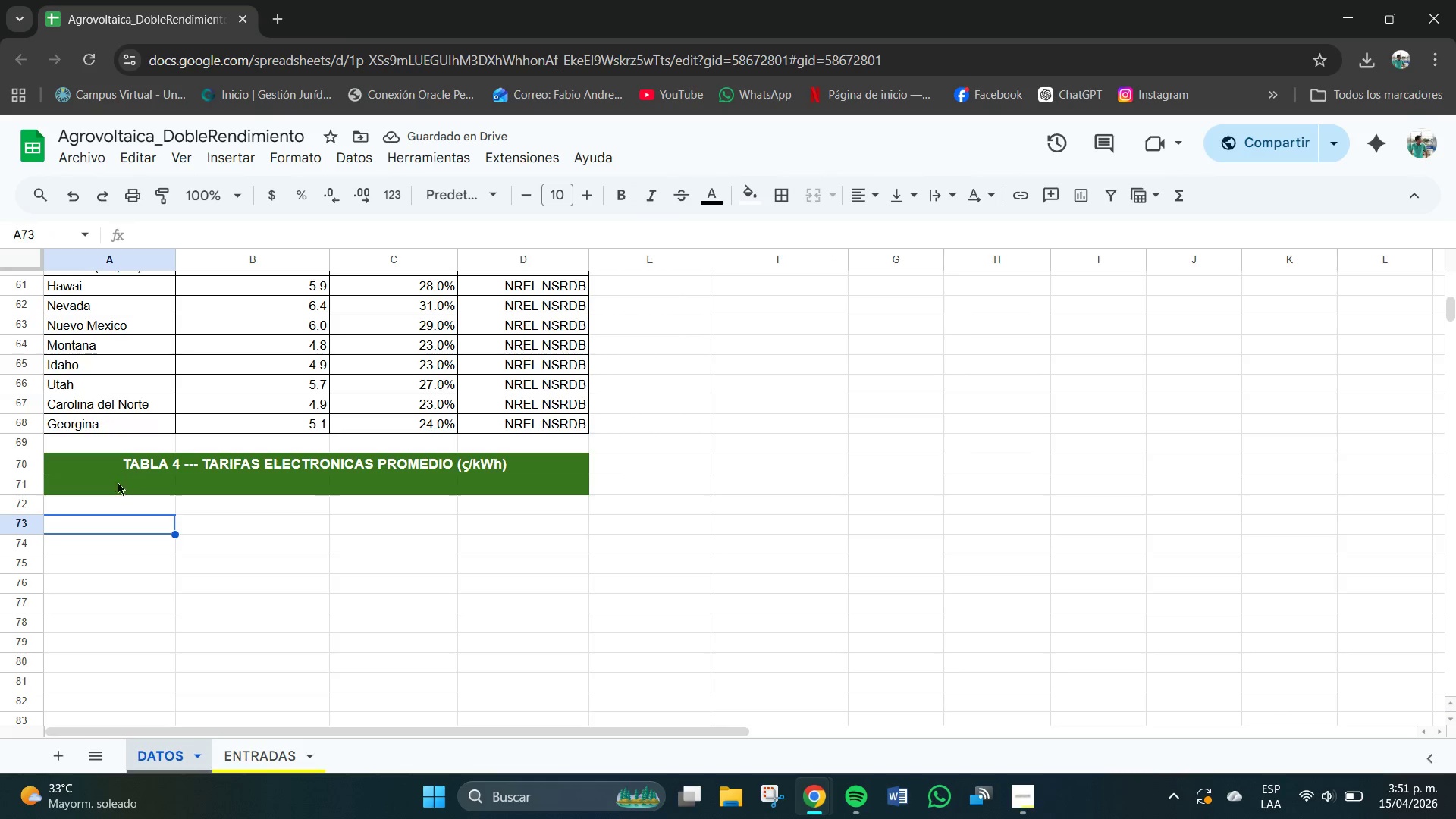 
left_click([115, 488])
 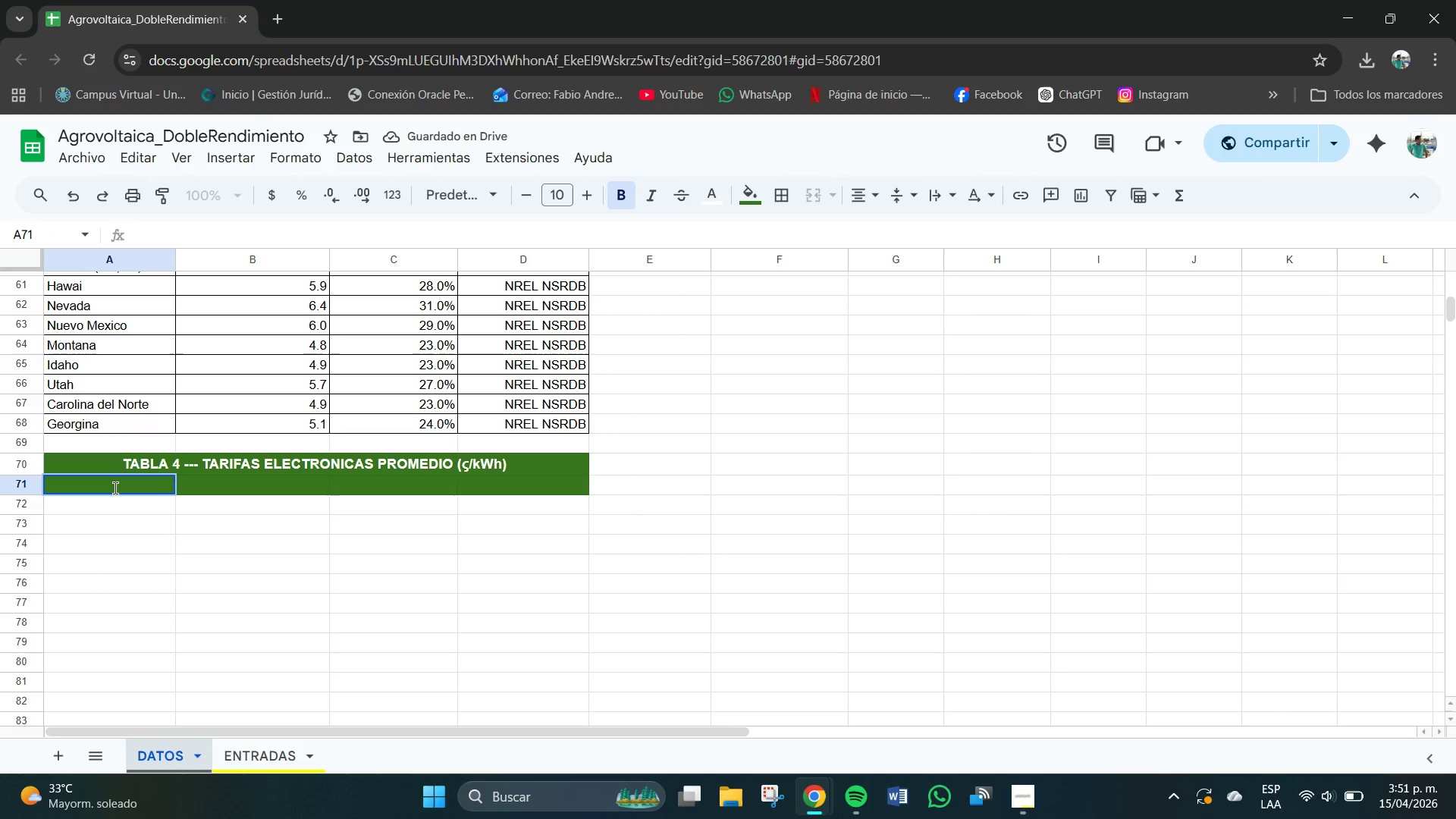 
type(ES)
key(Backspace)
type(stadoi)
key(Backspace)
key(Backspace)
type(o)
 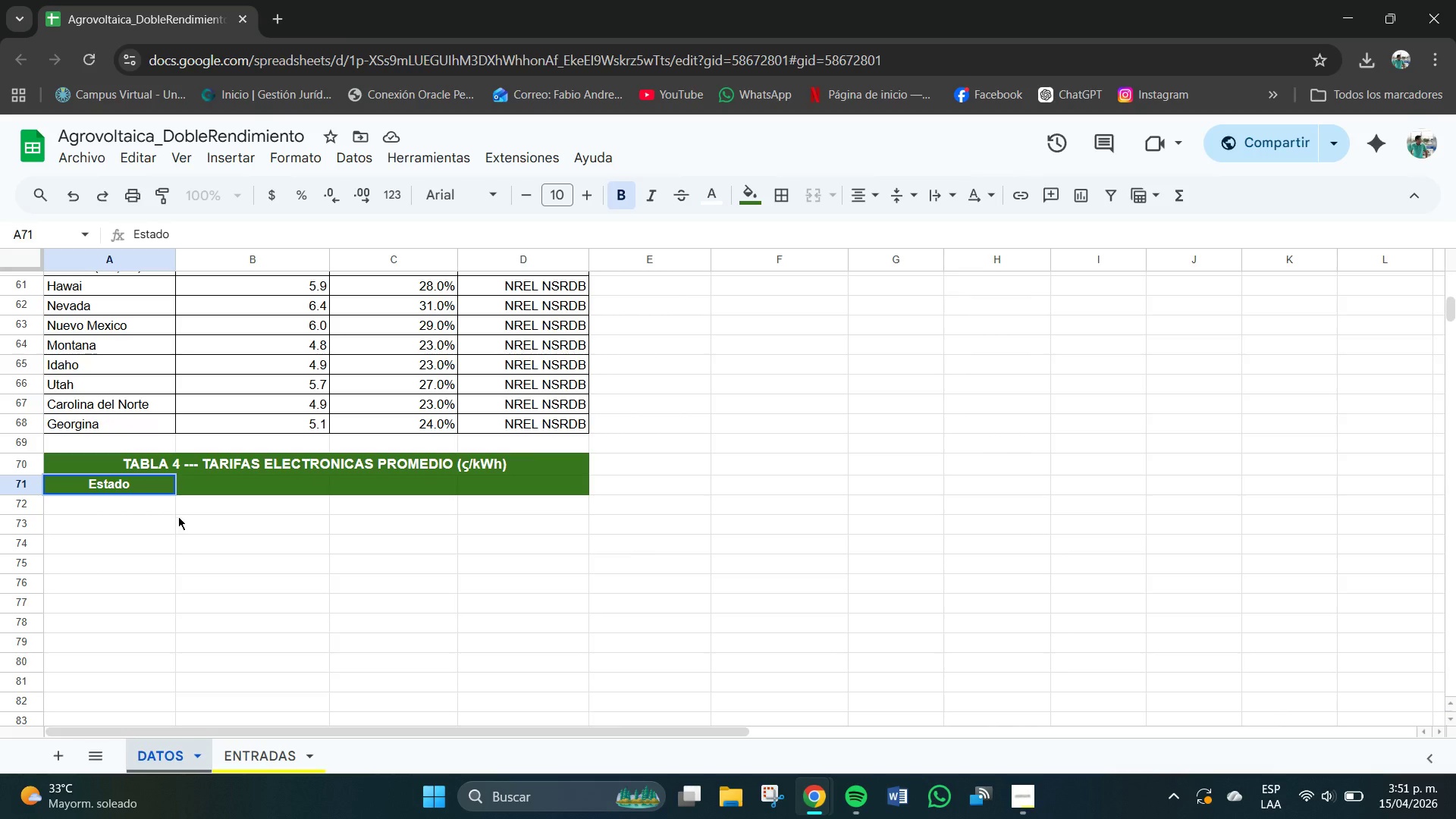 
key(Tab)
type(Residencis)
key(Backspace)
type(al *)
 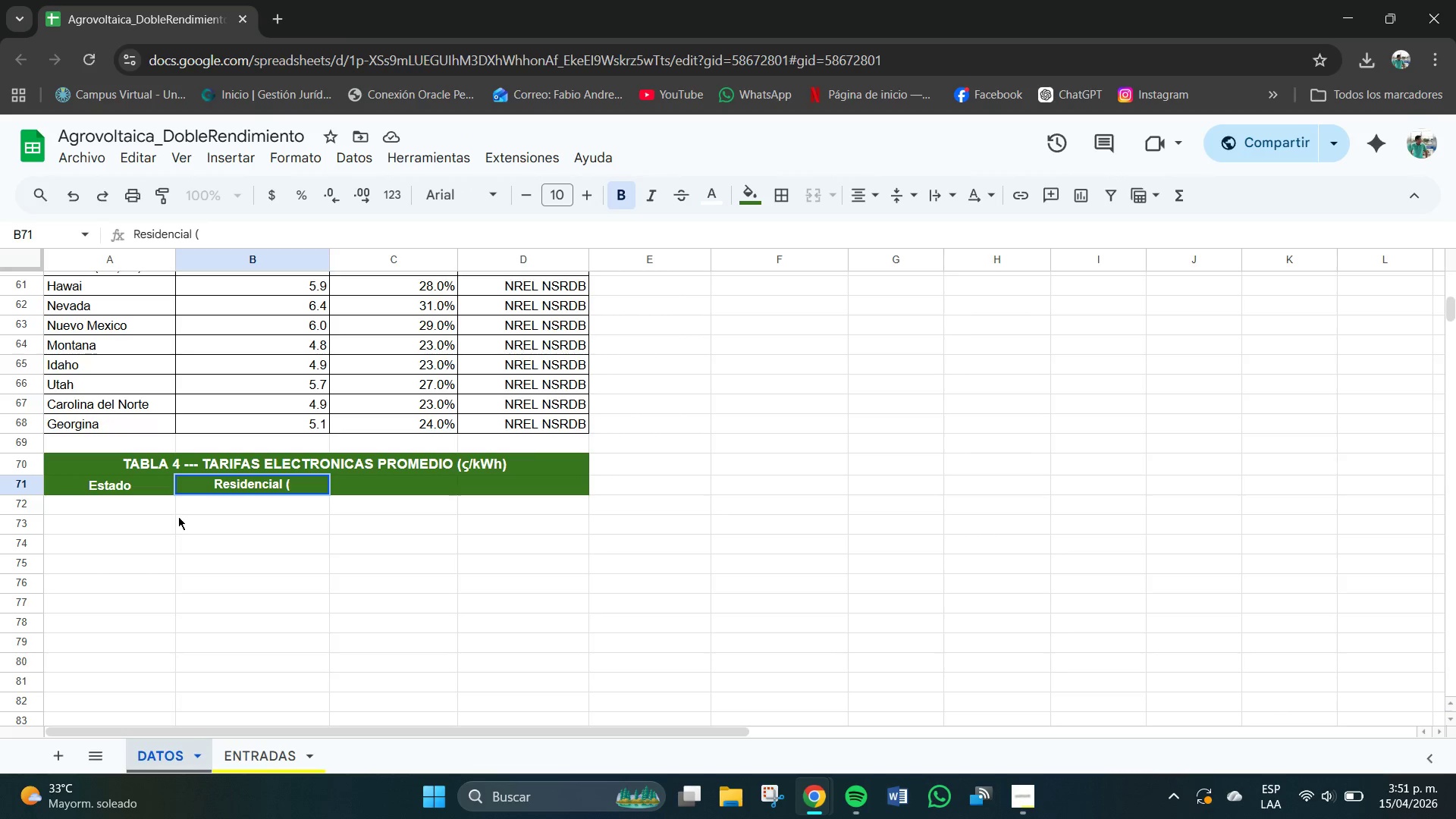 
triple_click([504, 463])
 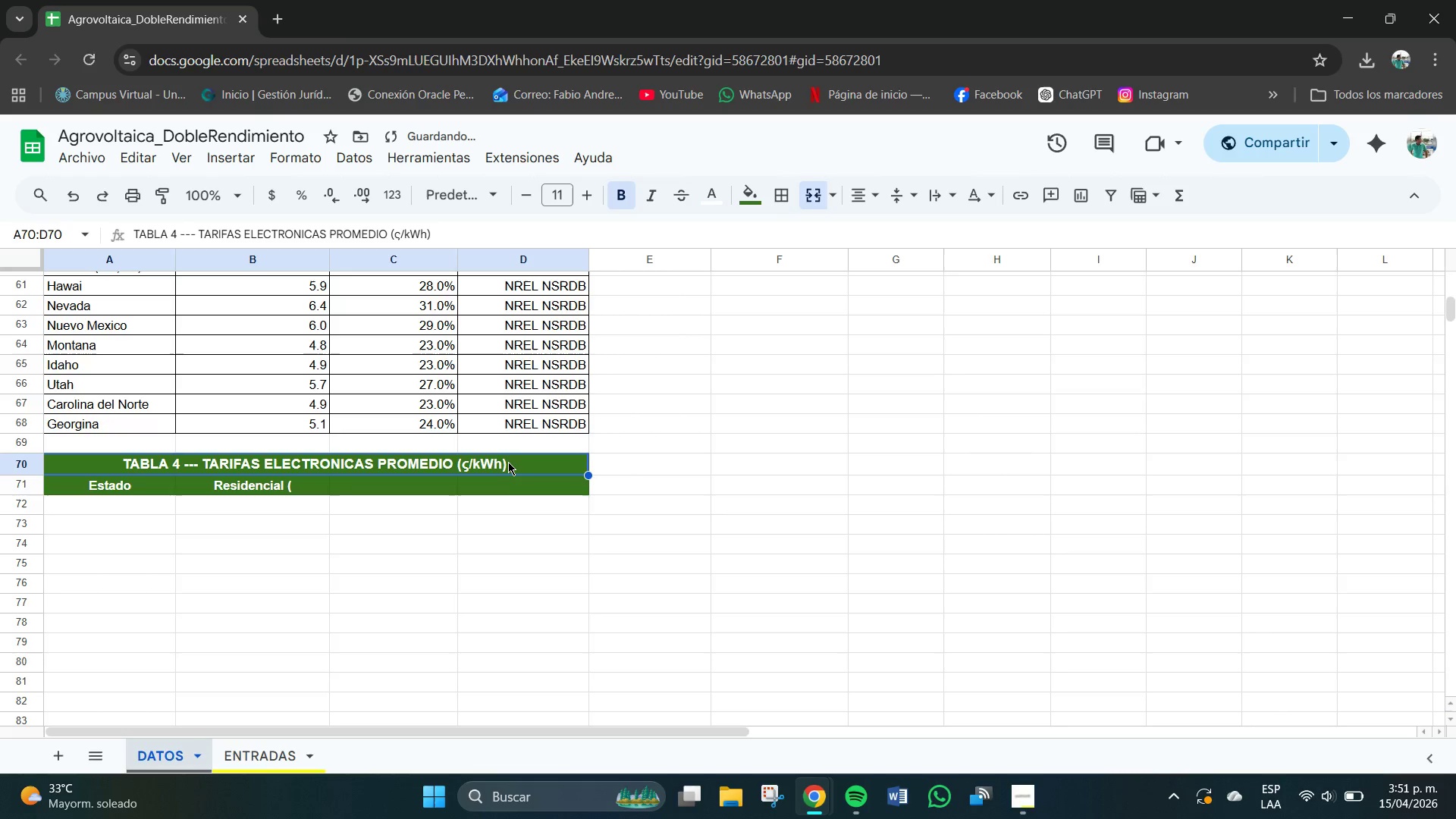 
triple_click([510, 462])
 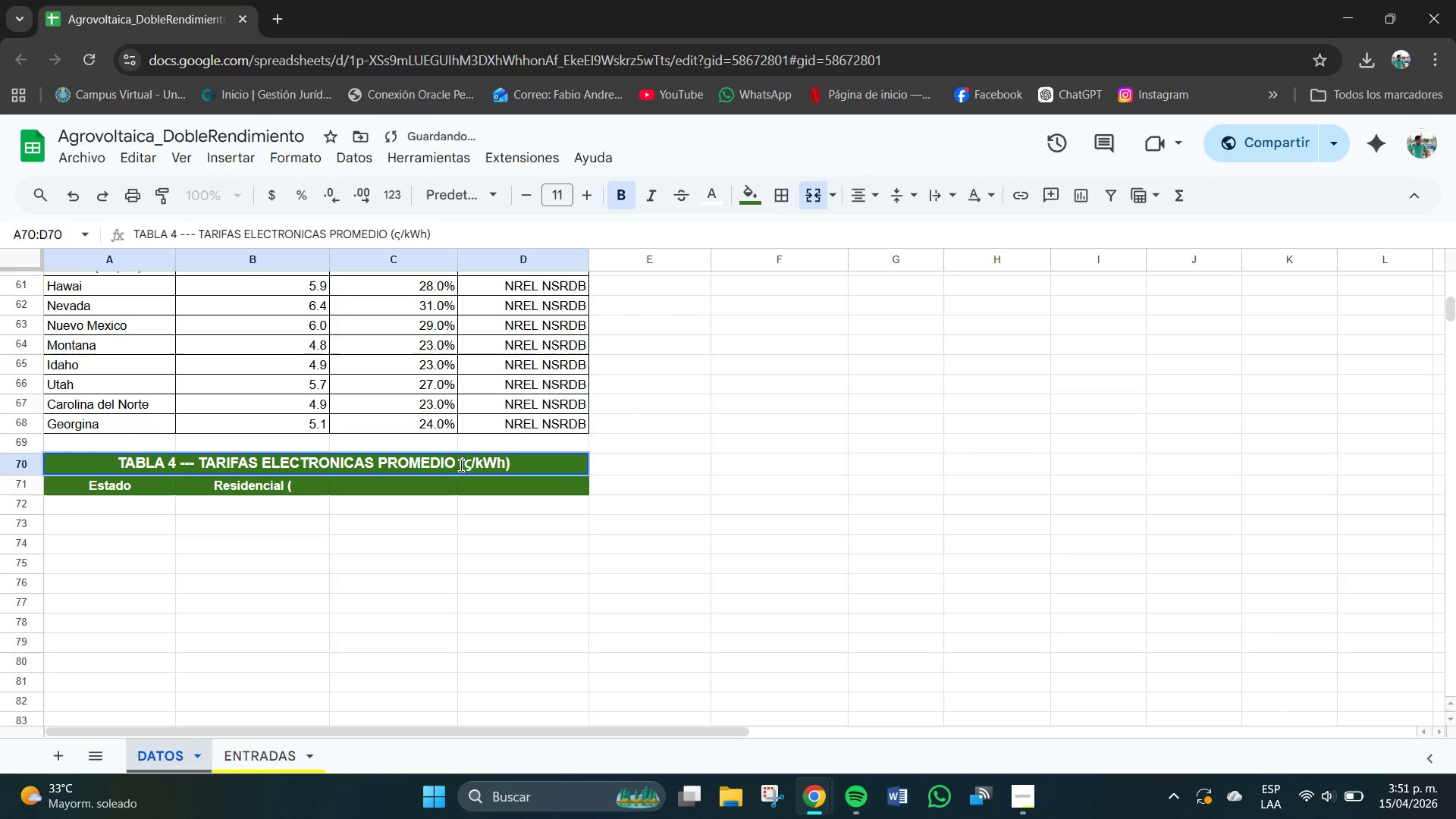 
left_click_drag(start_coordinate=[460, 466], to_coordinate=[522, 464])
 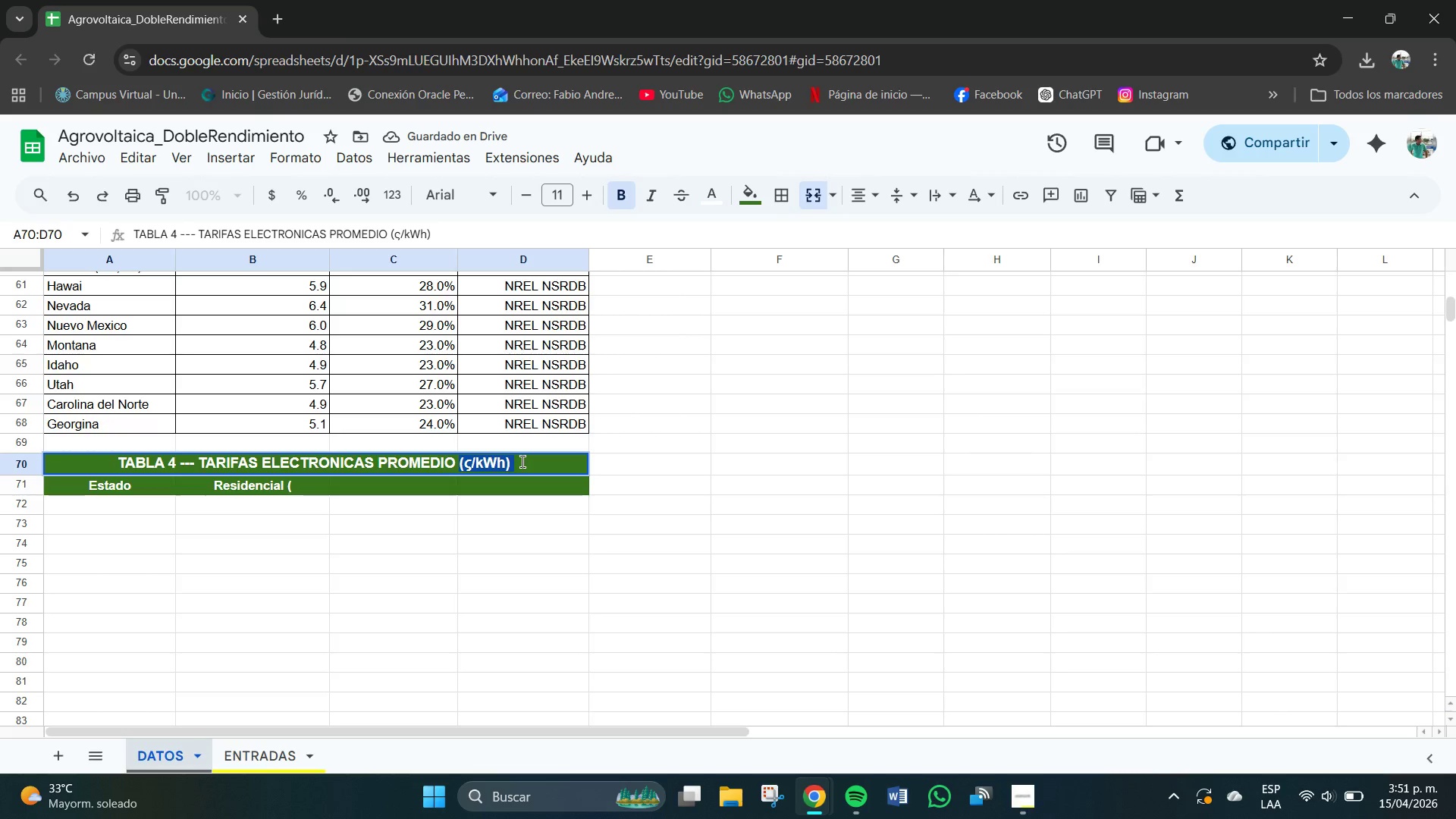 
key(Control+C)
 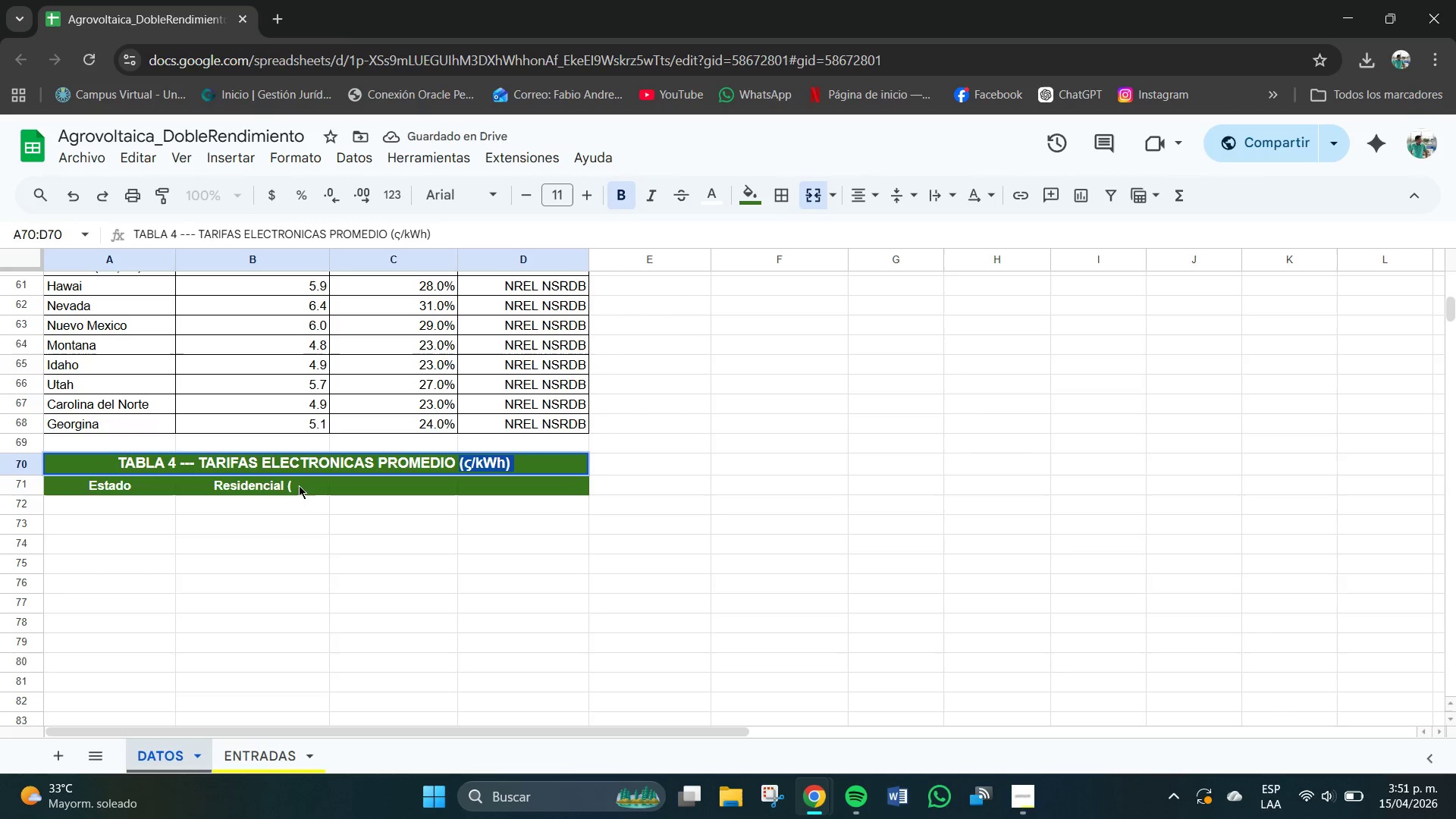 
double_click([306, 484])
 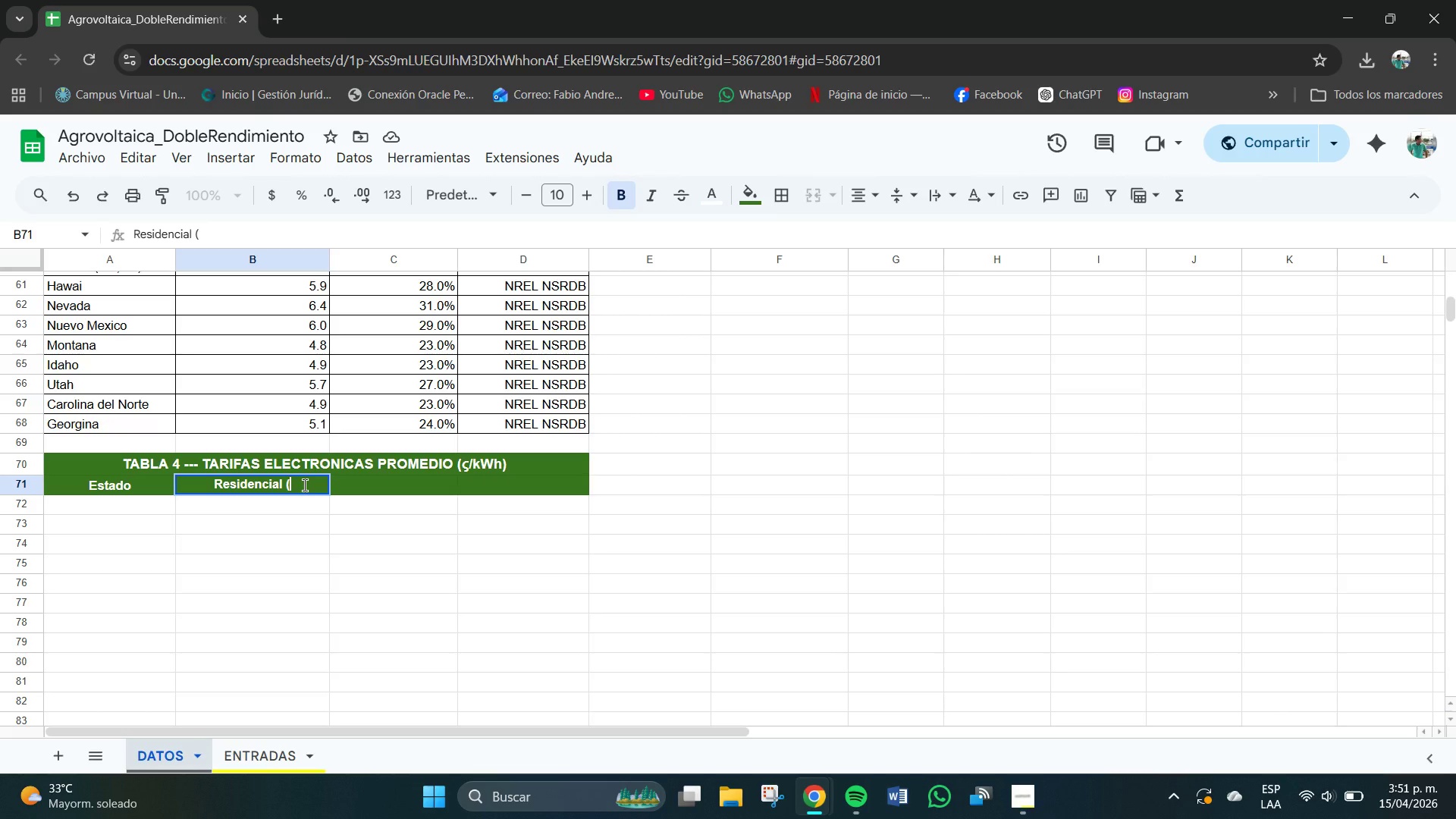 
key(Control+V)
 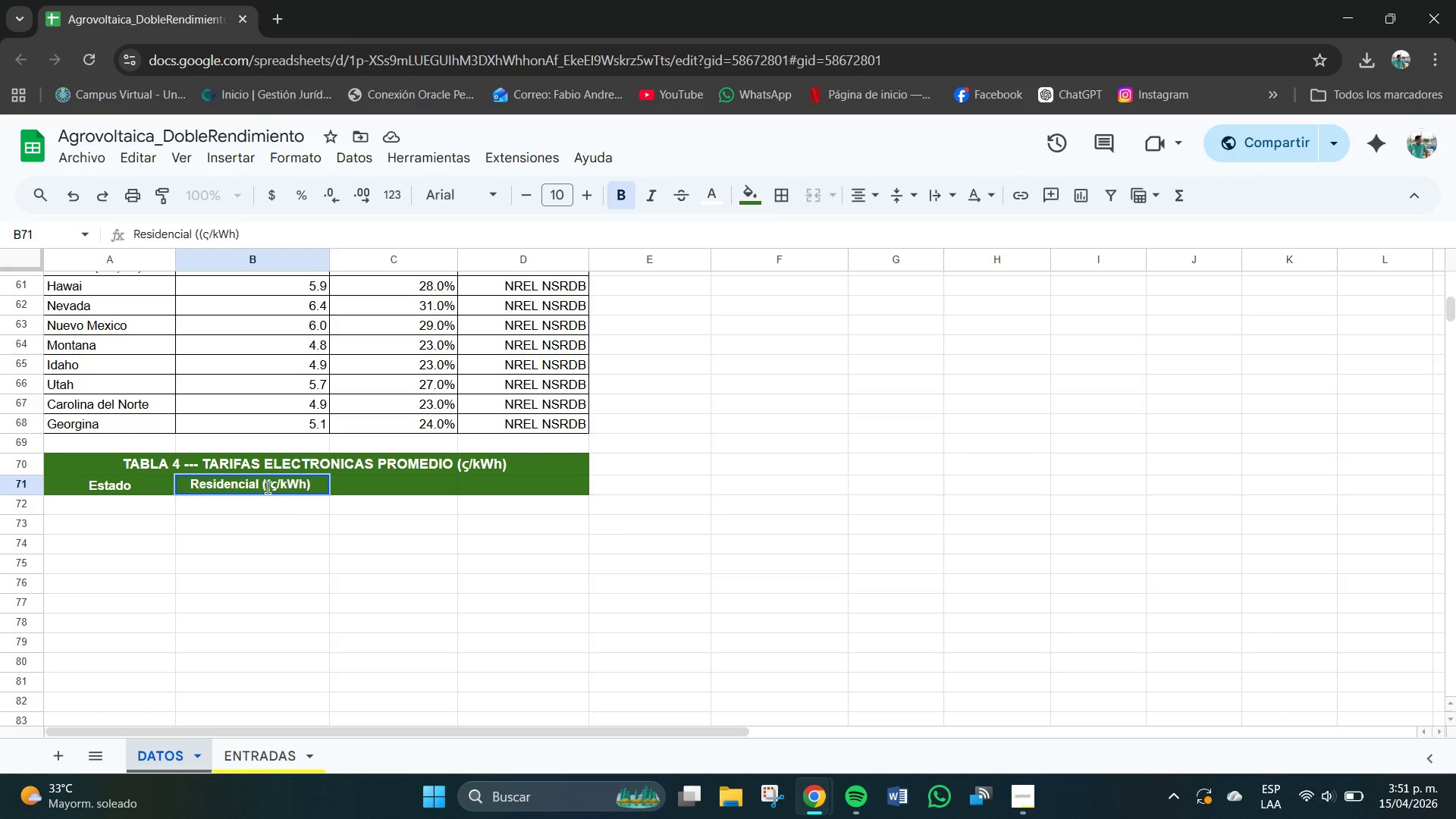 
left_click([268, 488])
 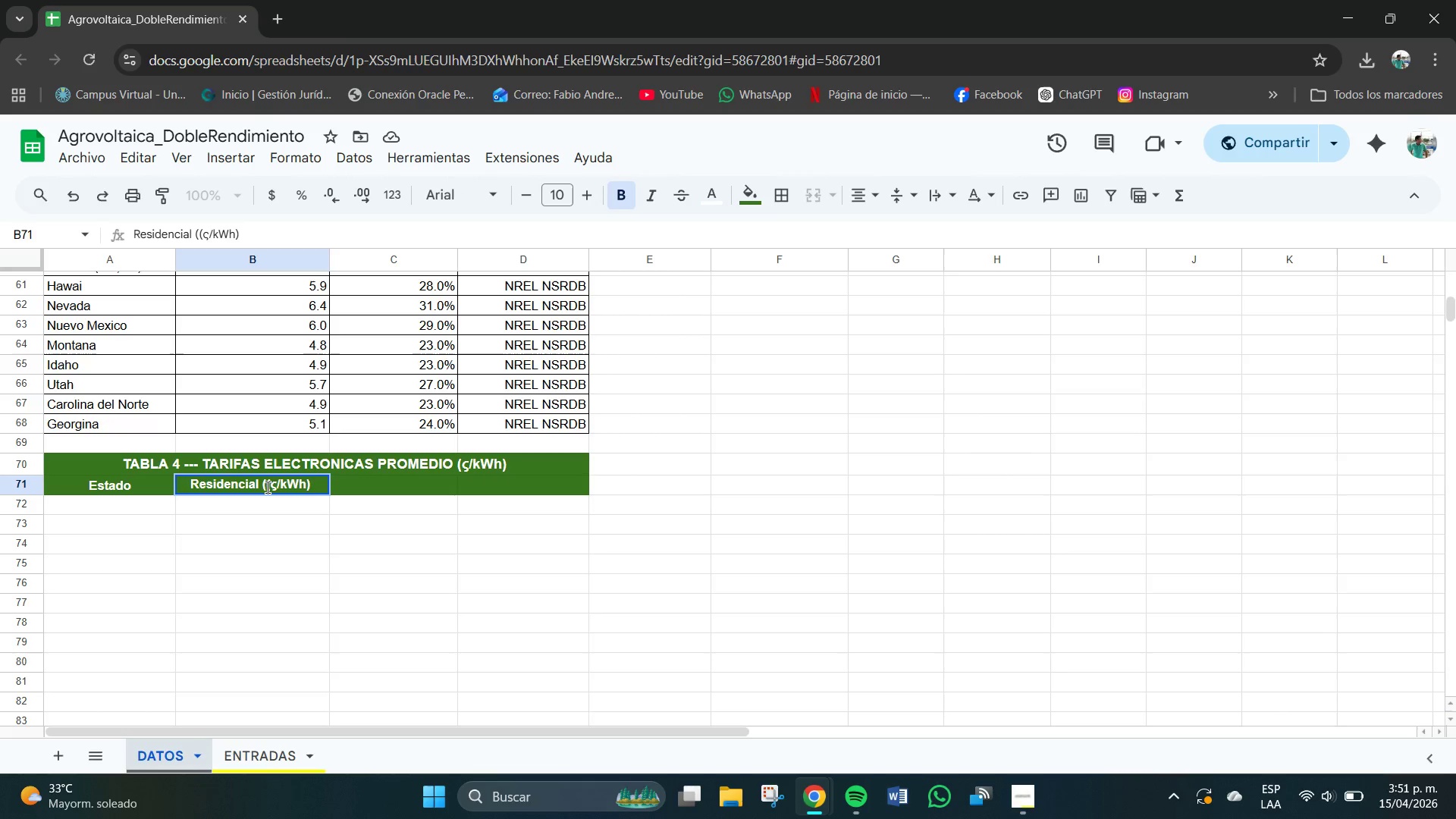 
key(Backspace)
 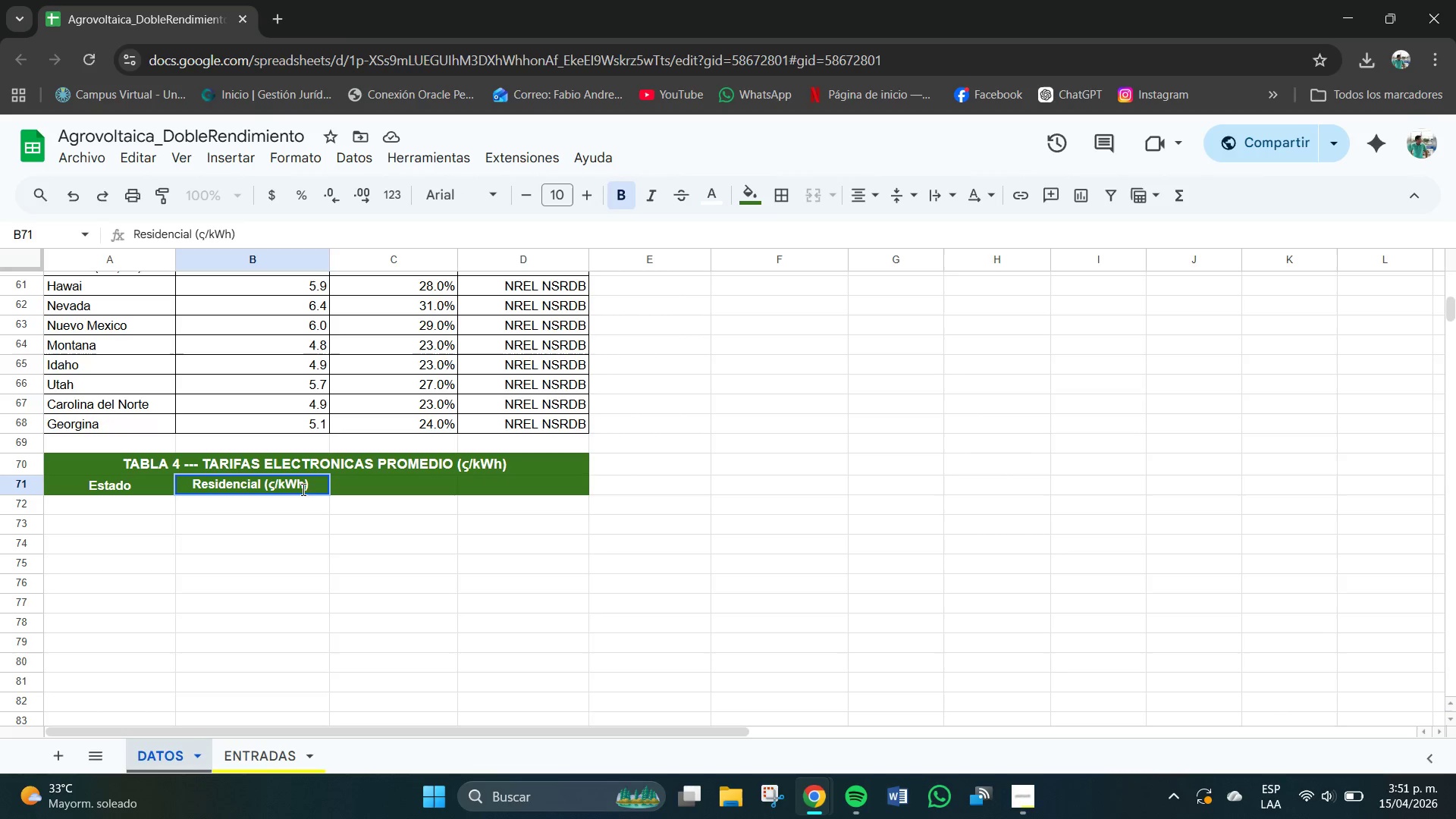 
left_click([319, 488])
 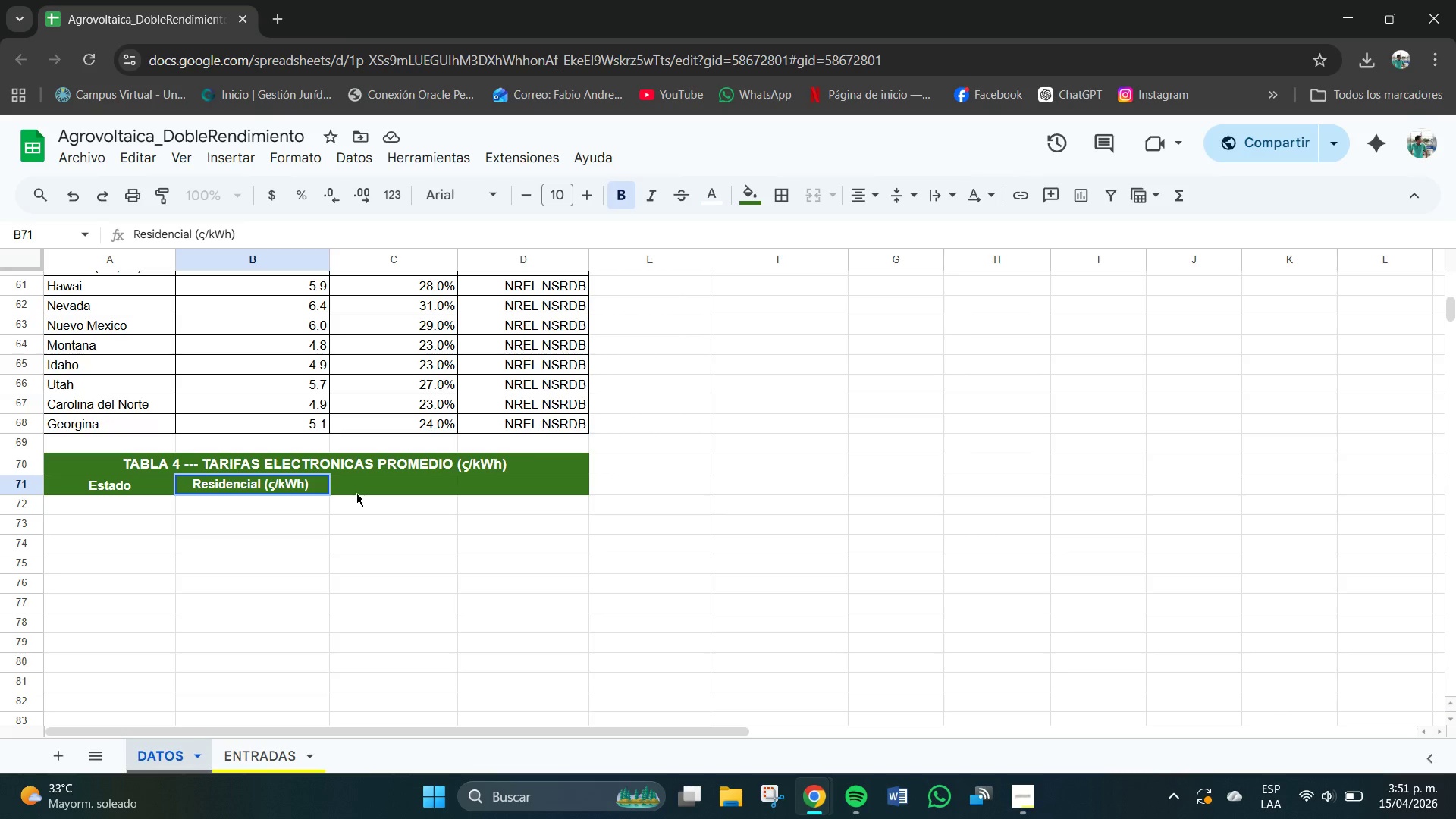 
key(Tab)
type(Comercial )
 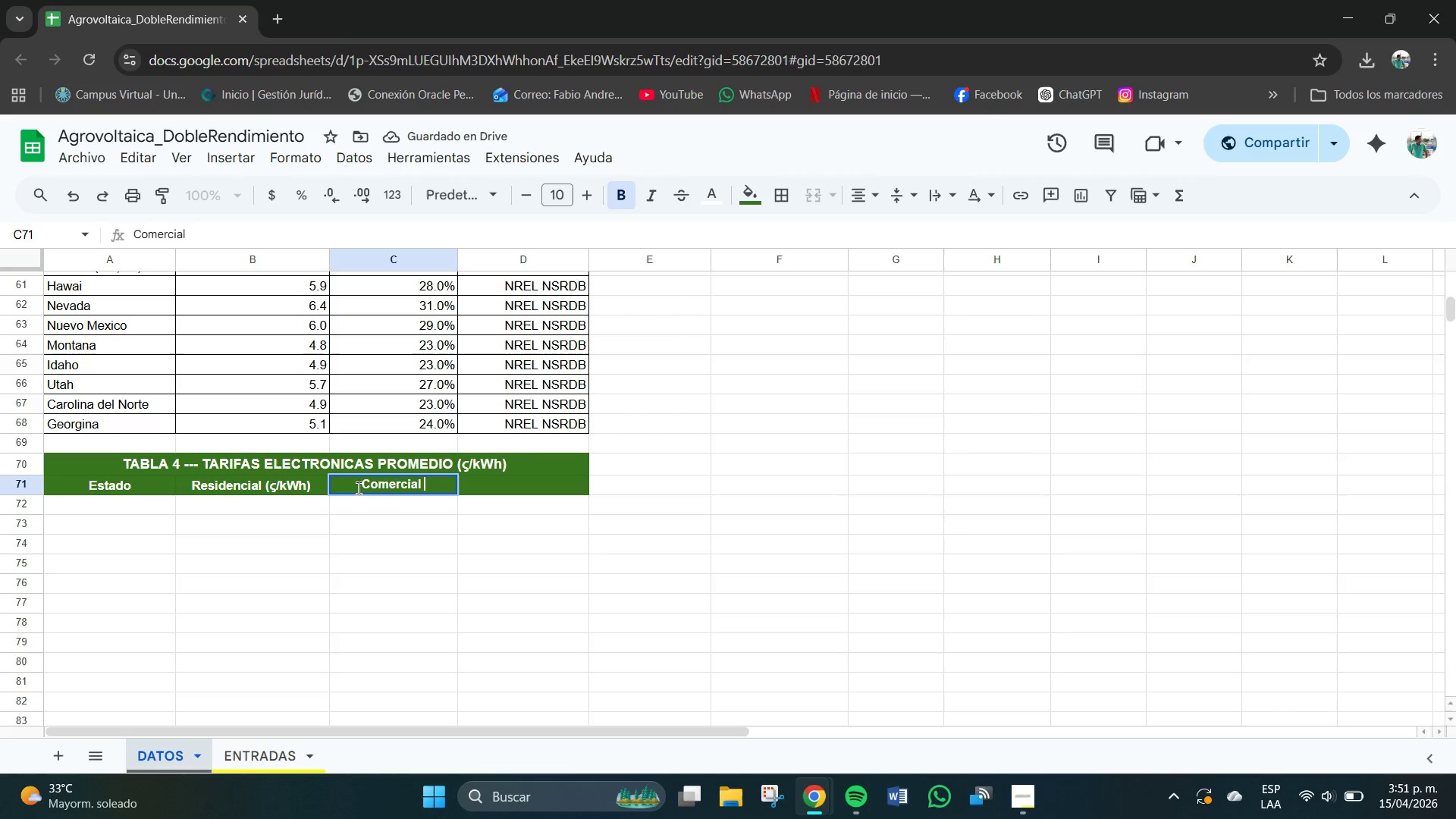 
key(Control+V)
 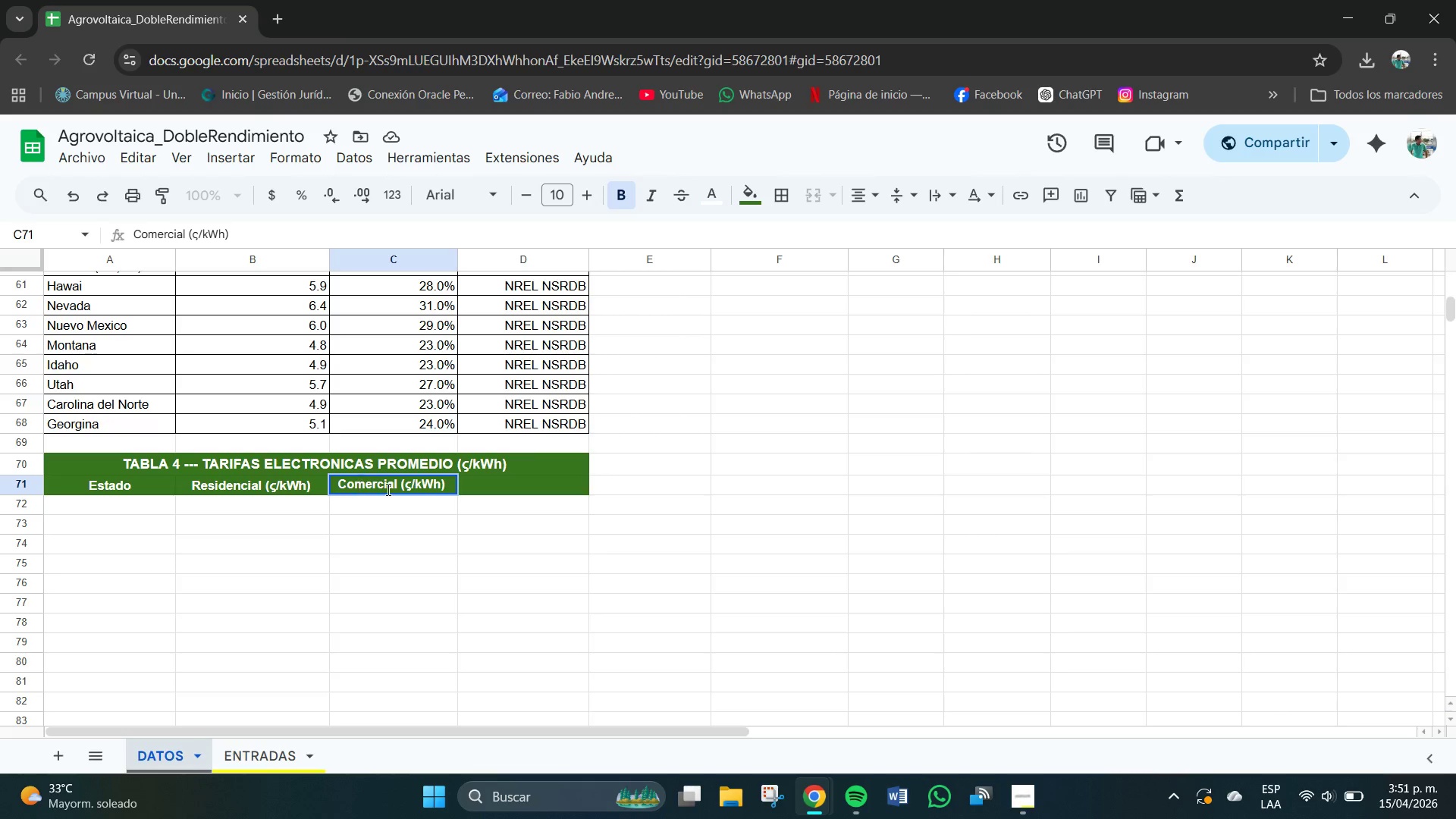 
left_click([485, 485])
 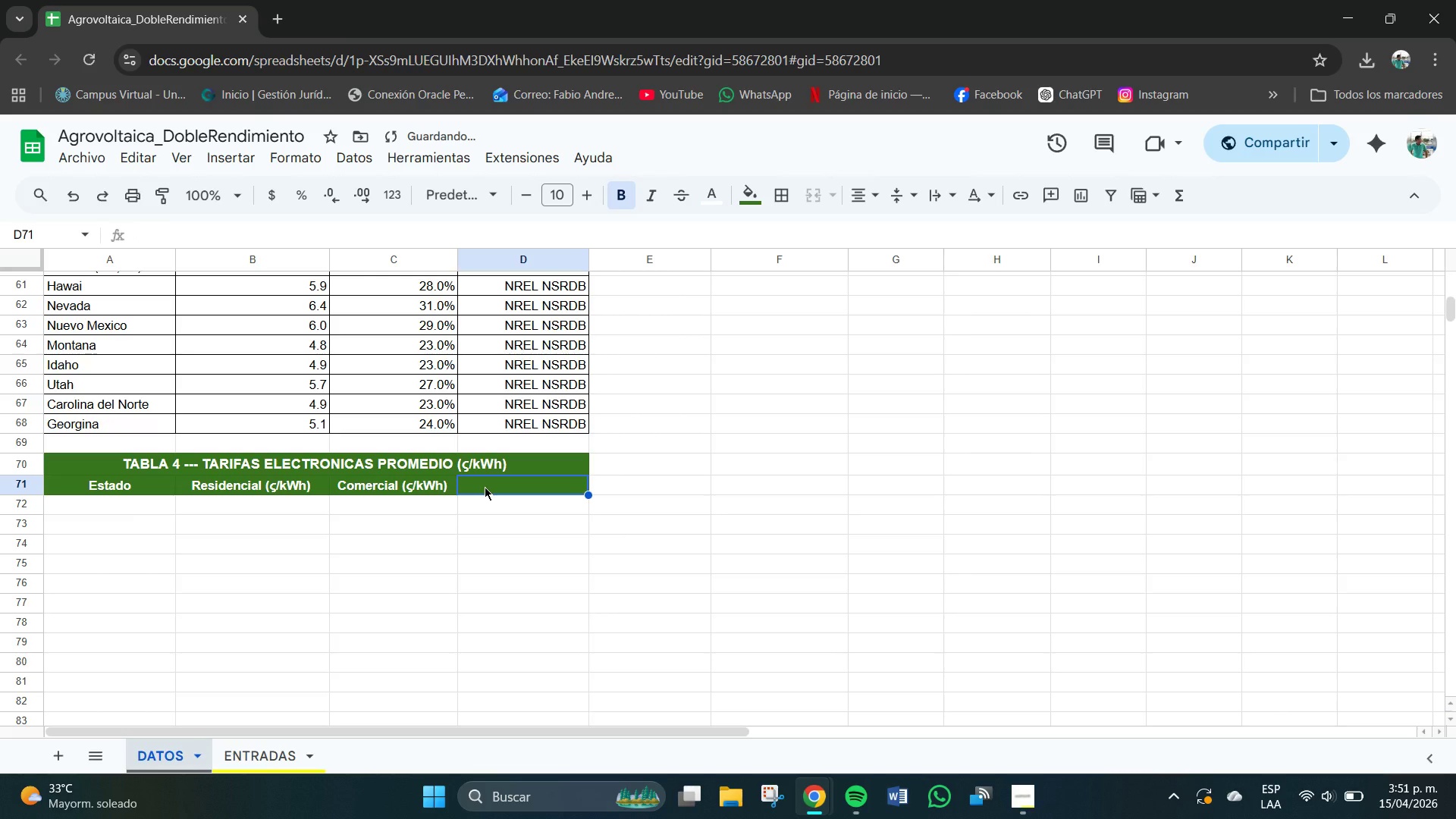 
type(Indru)
key(Backspace)
key(Backspace)
type(ustrial )
 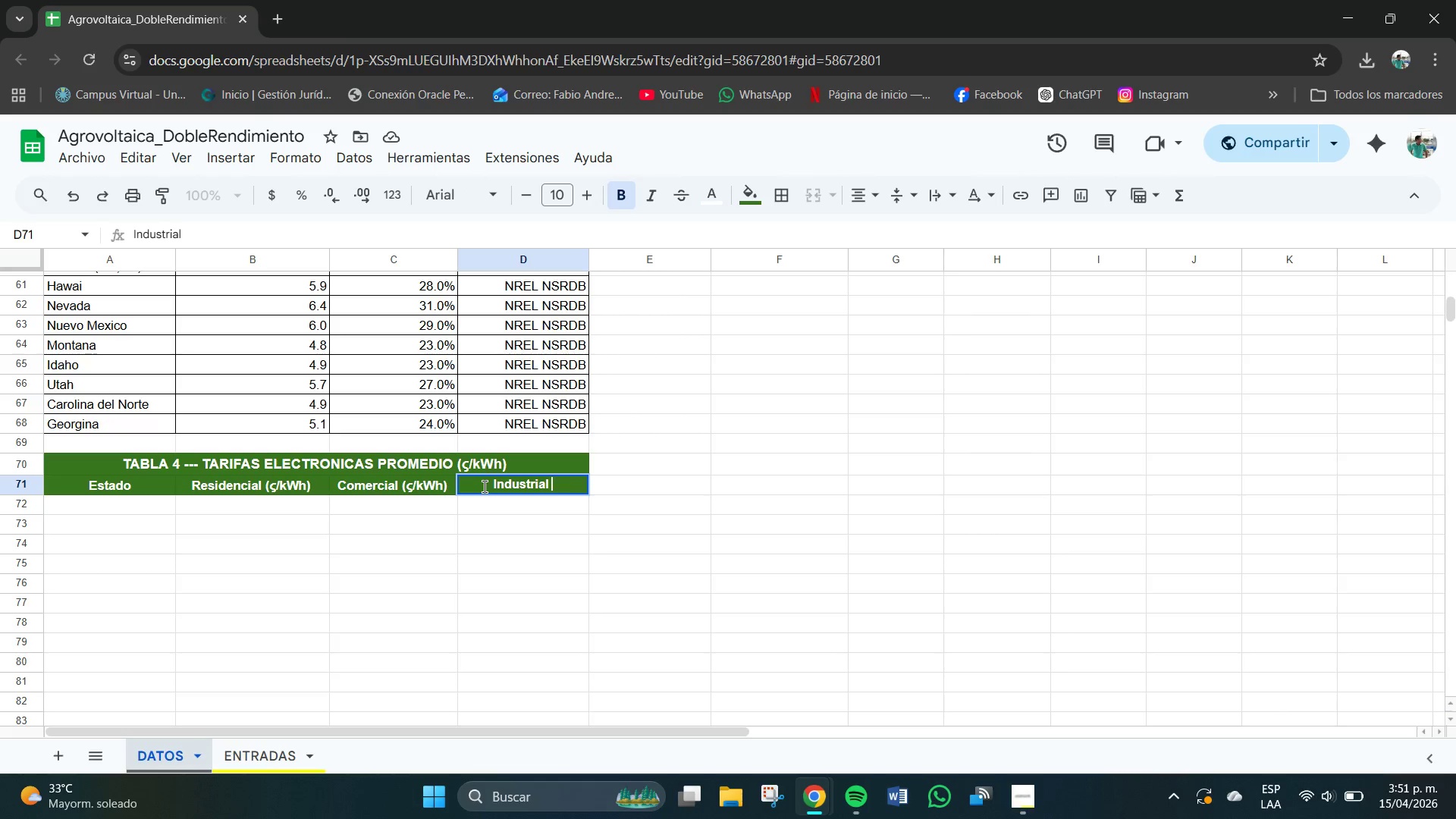 
key(Control+V)
 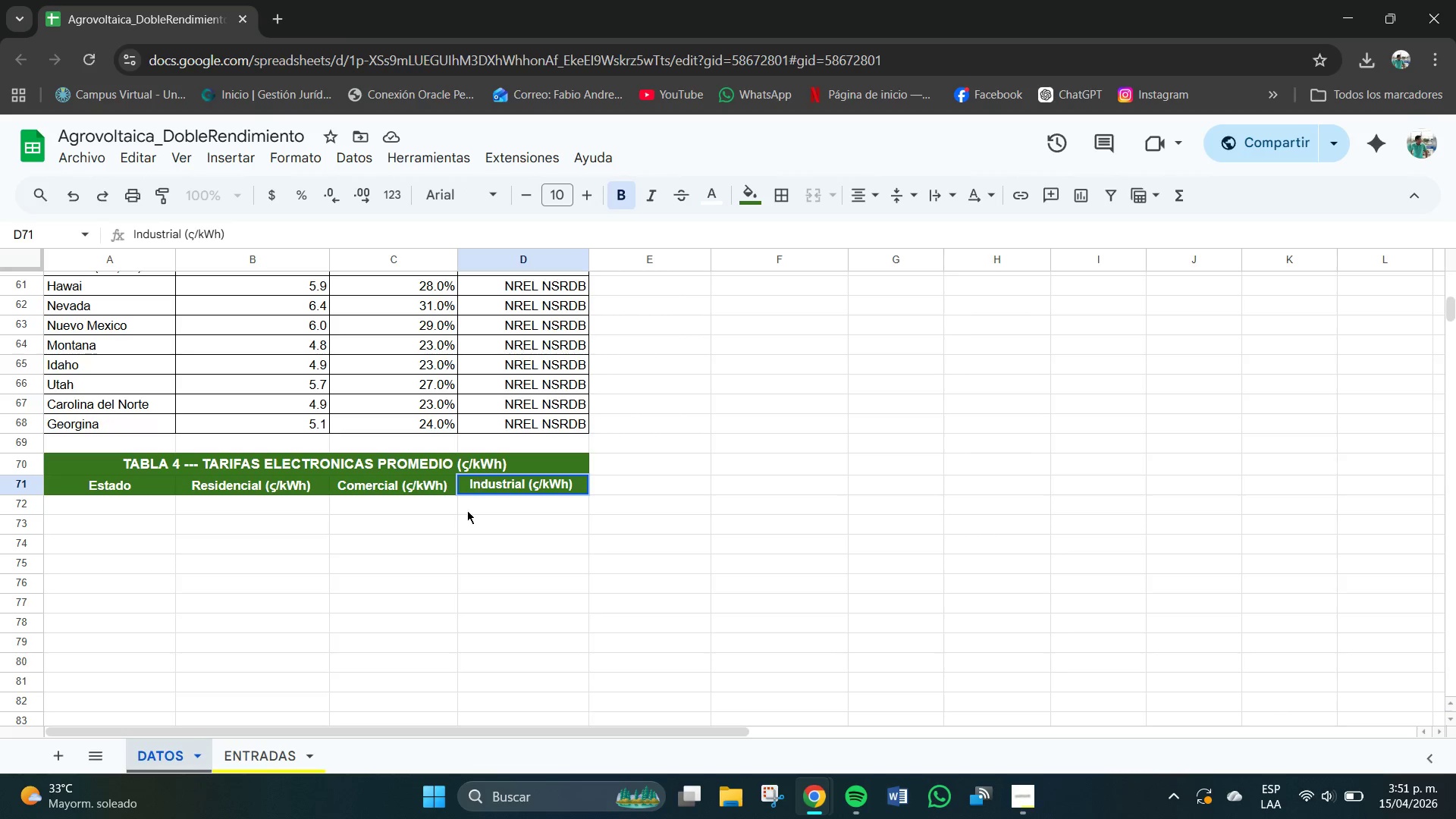 
left_click([462, 540])
 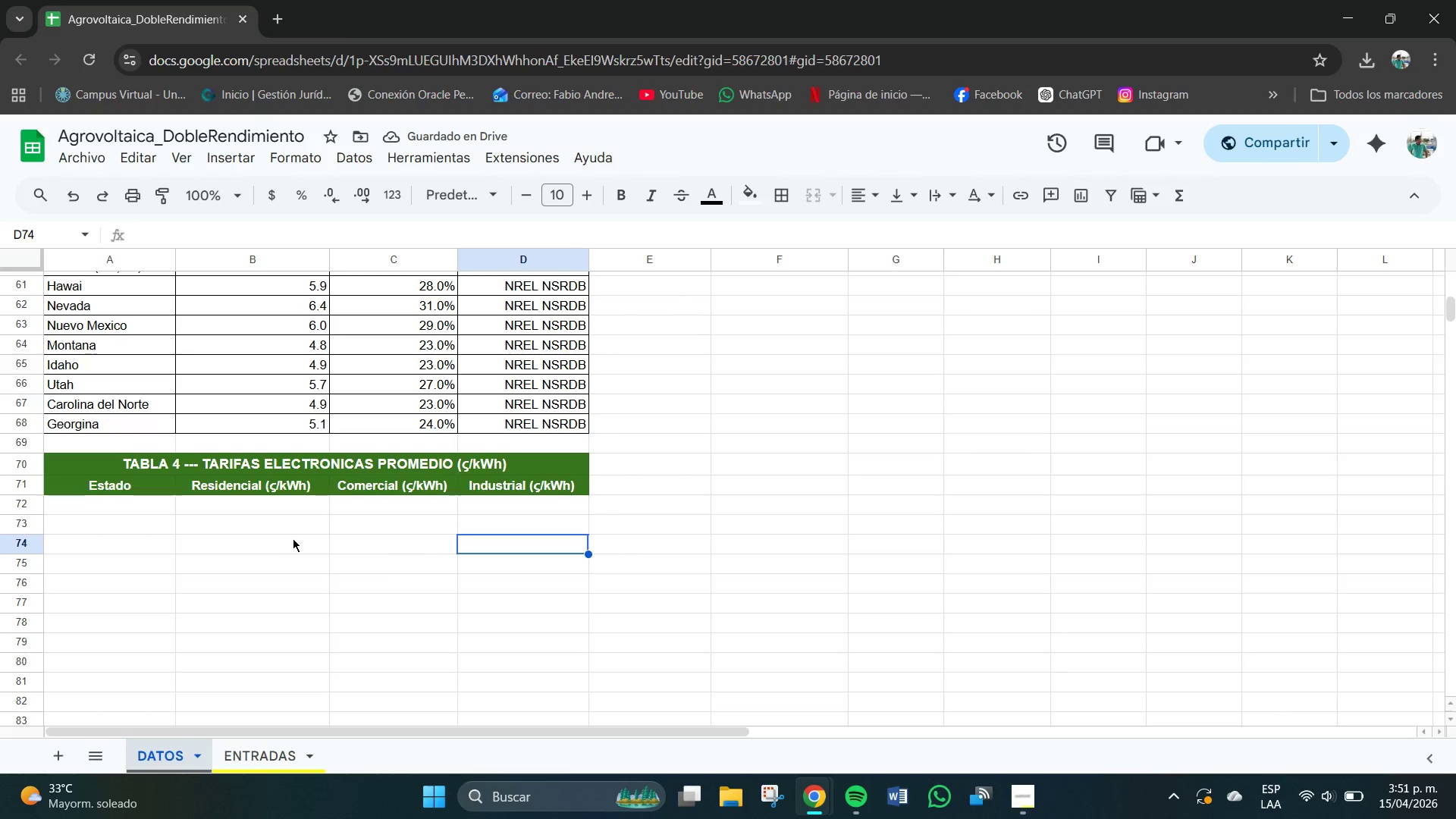 
left_click_drag(start_coordinate=[119, 510], to_coordinate=[560, 677])
 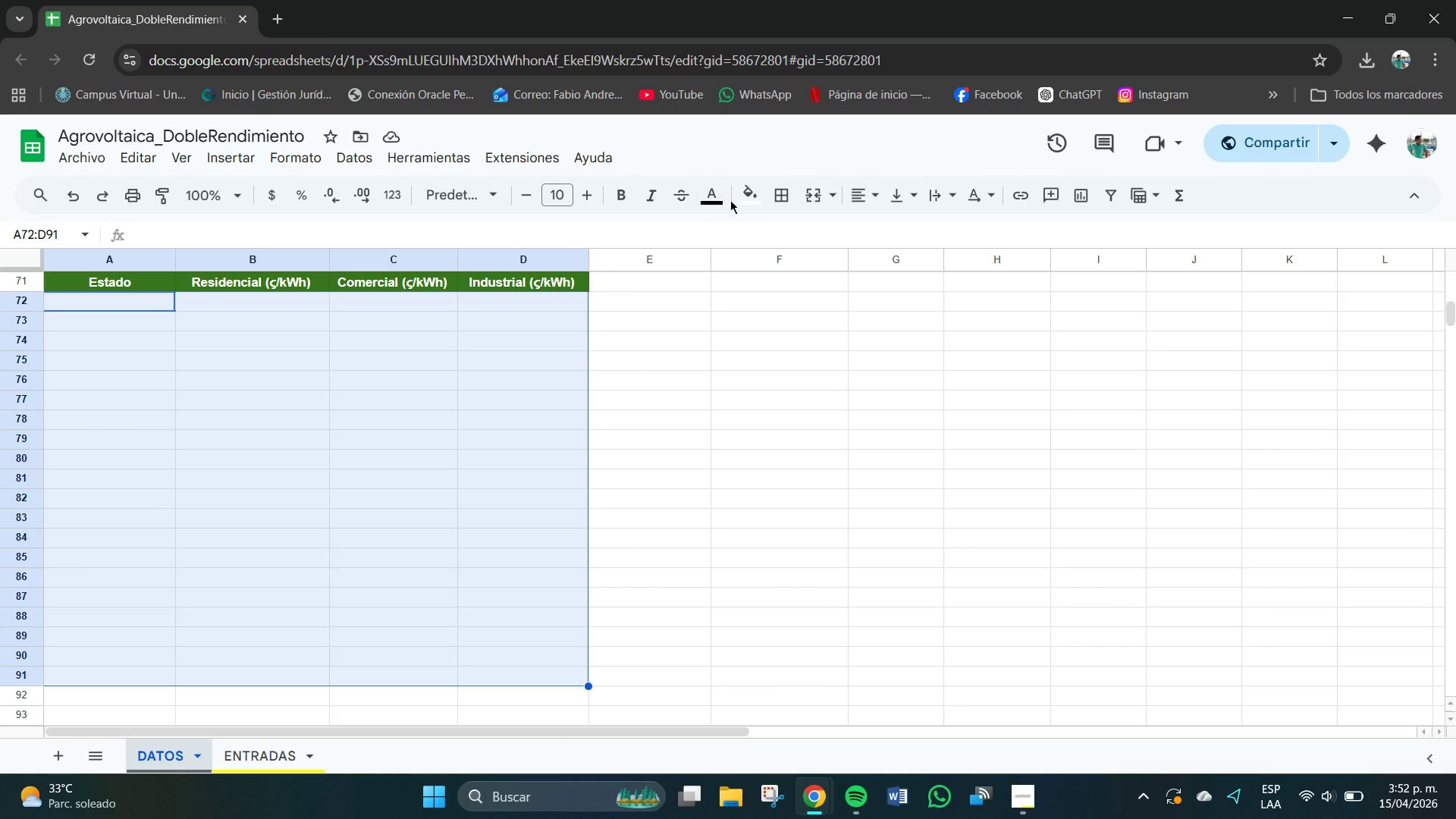 
left_click([782, 194])
 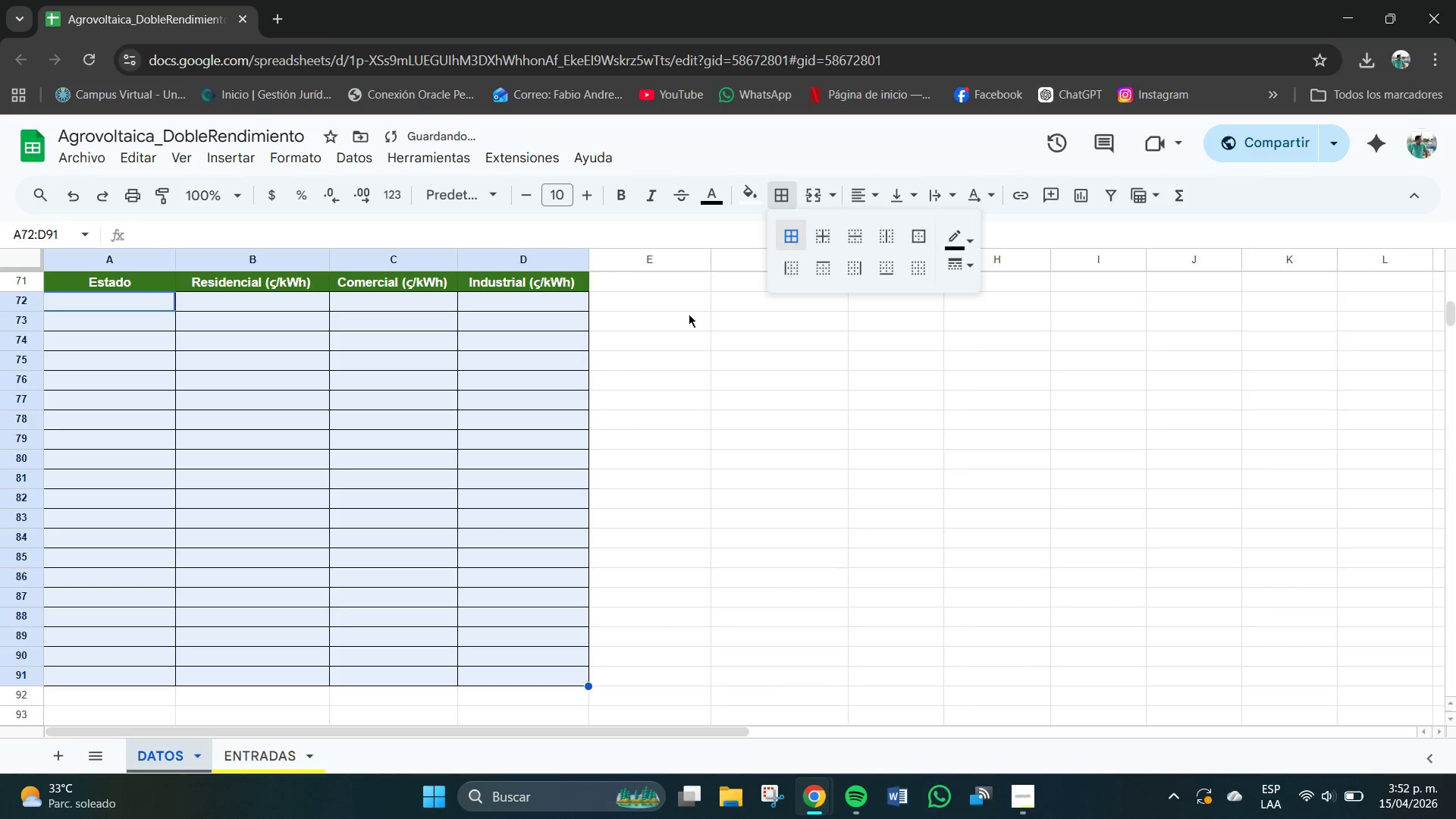 
double_click([350, 503])
 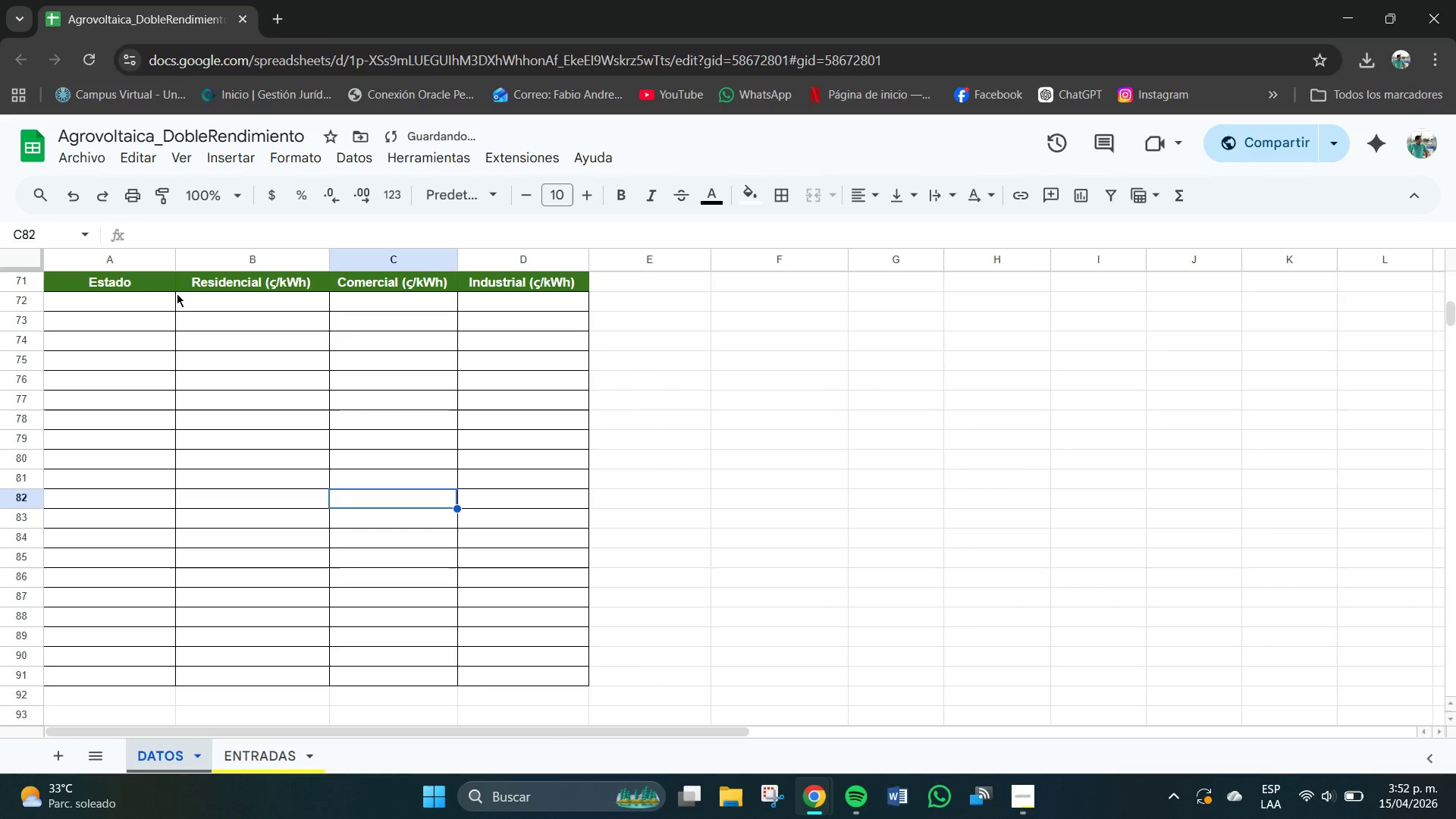 
left_click([147, 309])
 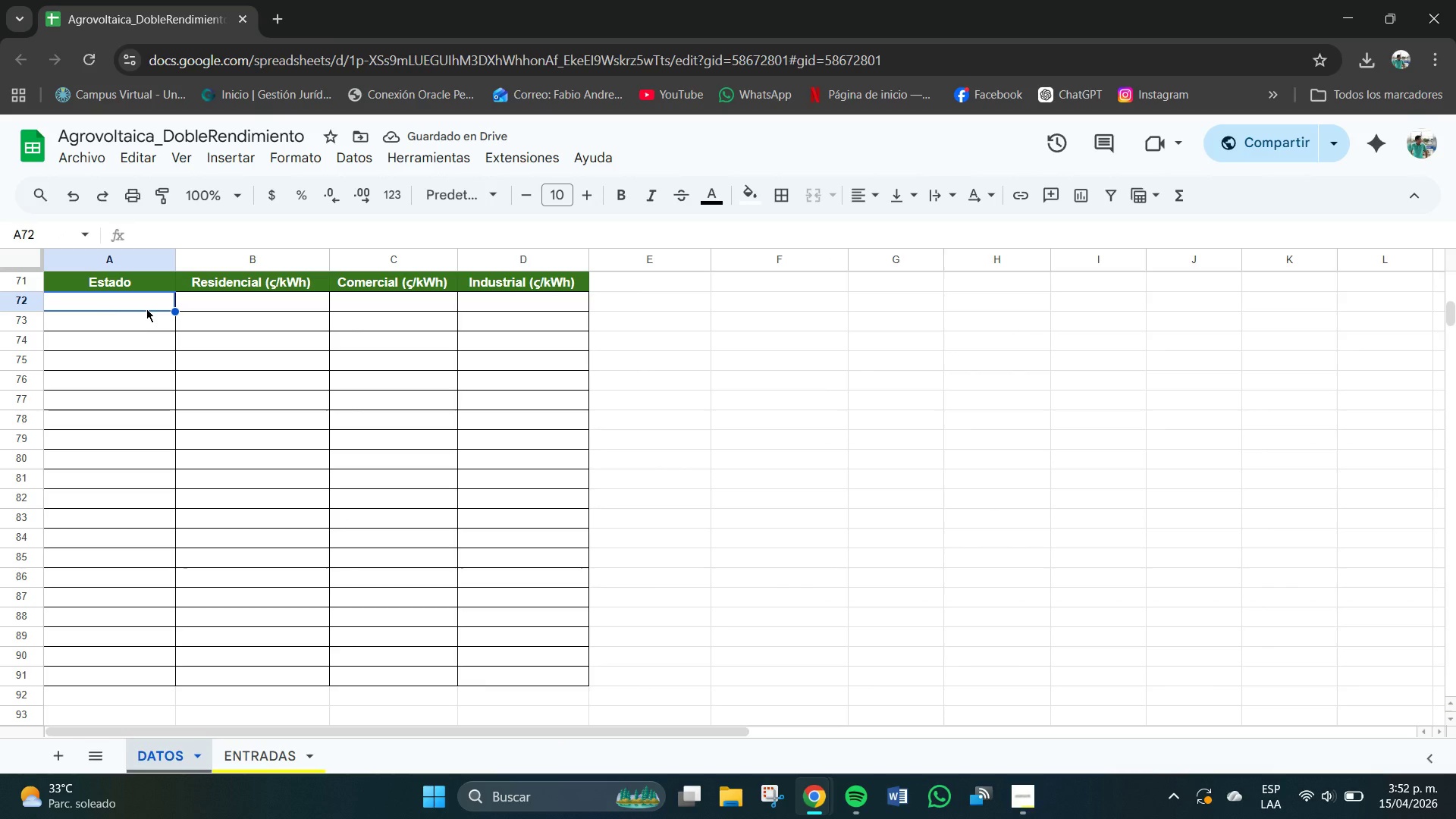 
left_click([146, 303])
 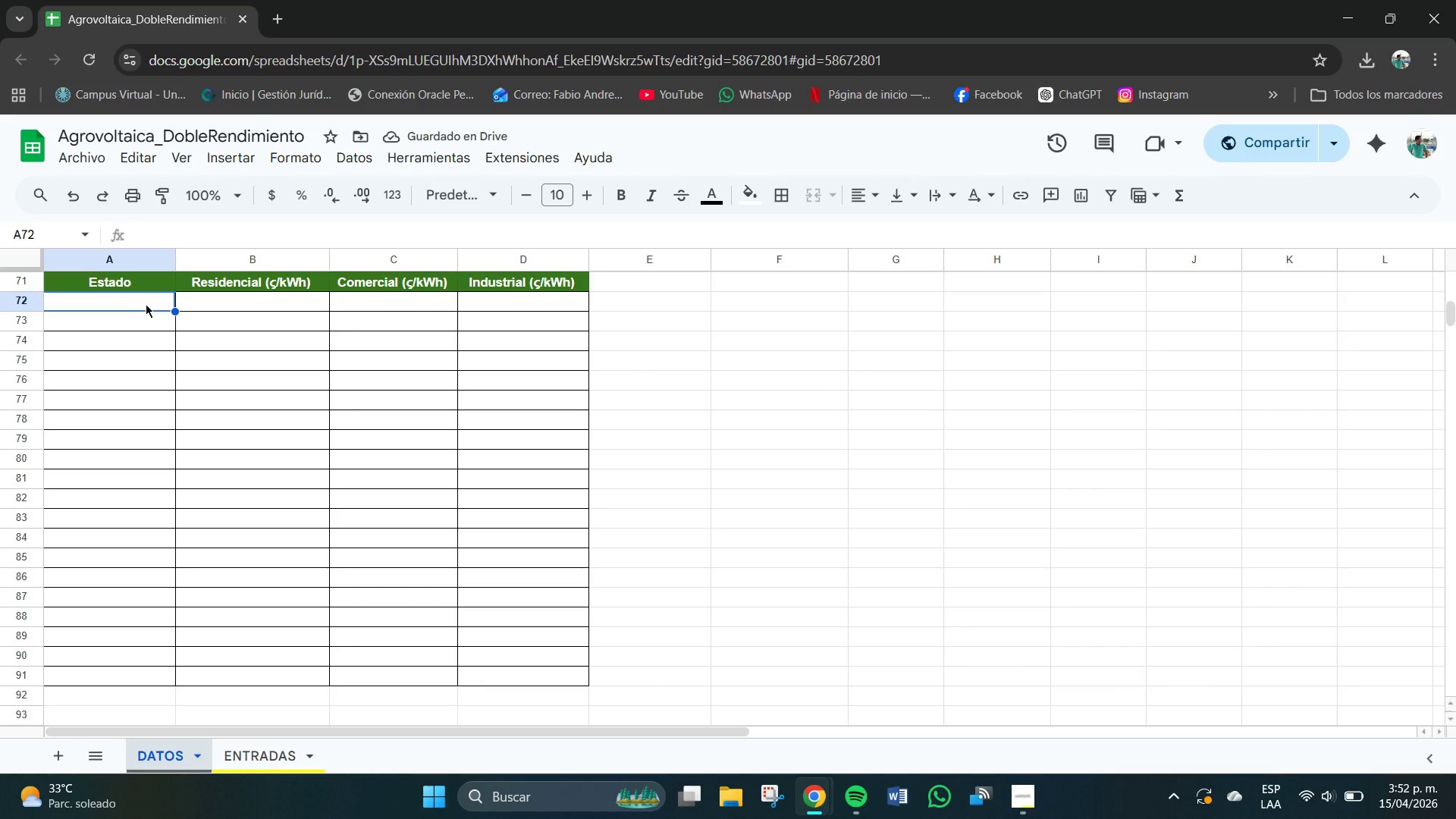 
key(Tab)
 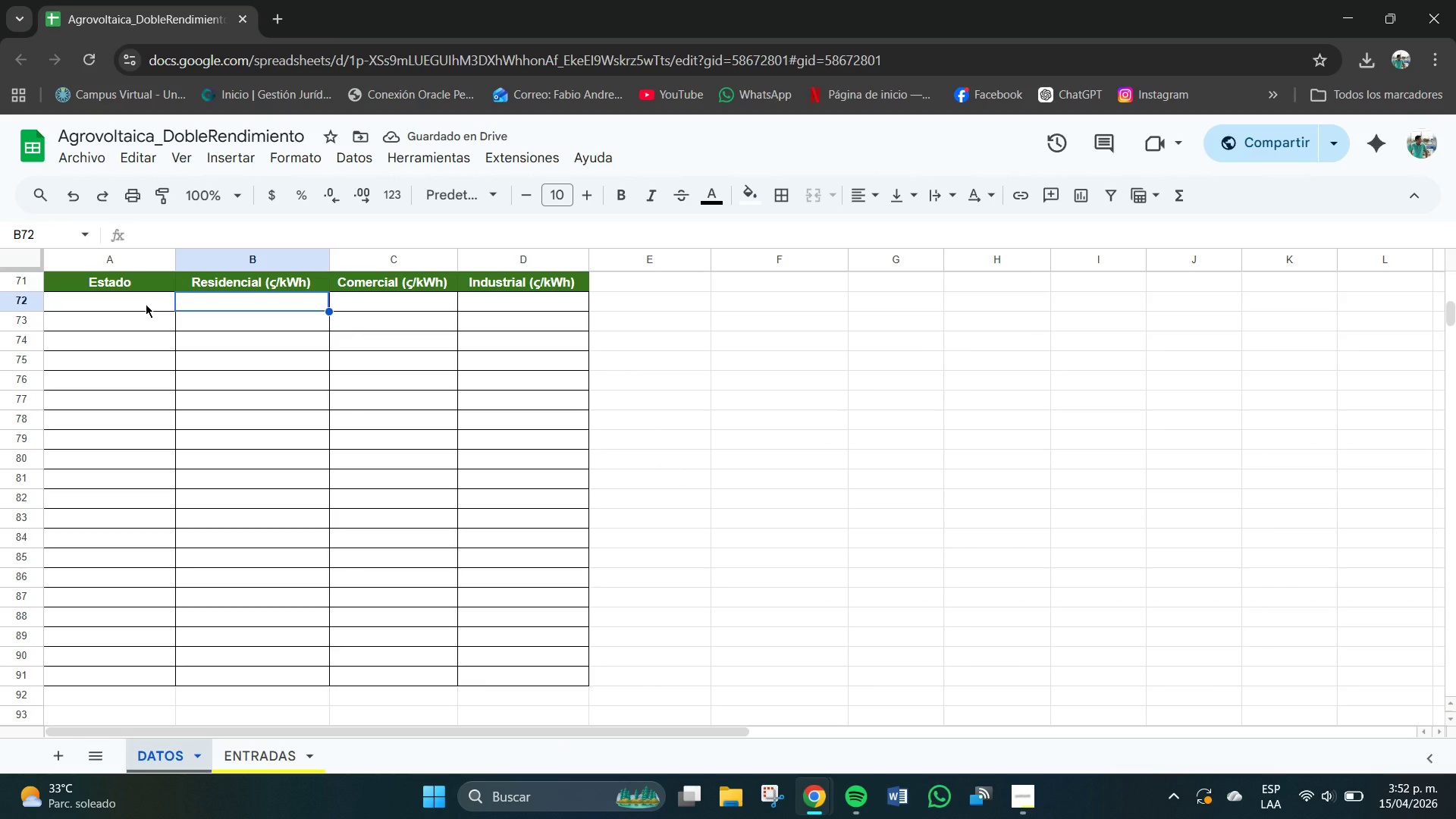 
key(CapsLock)
 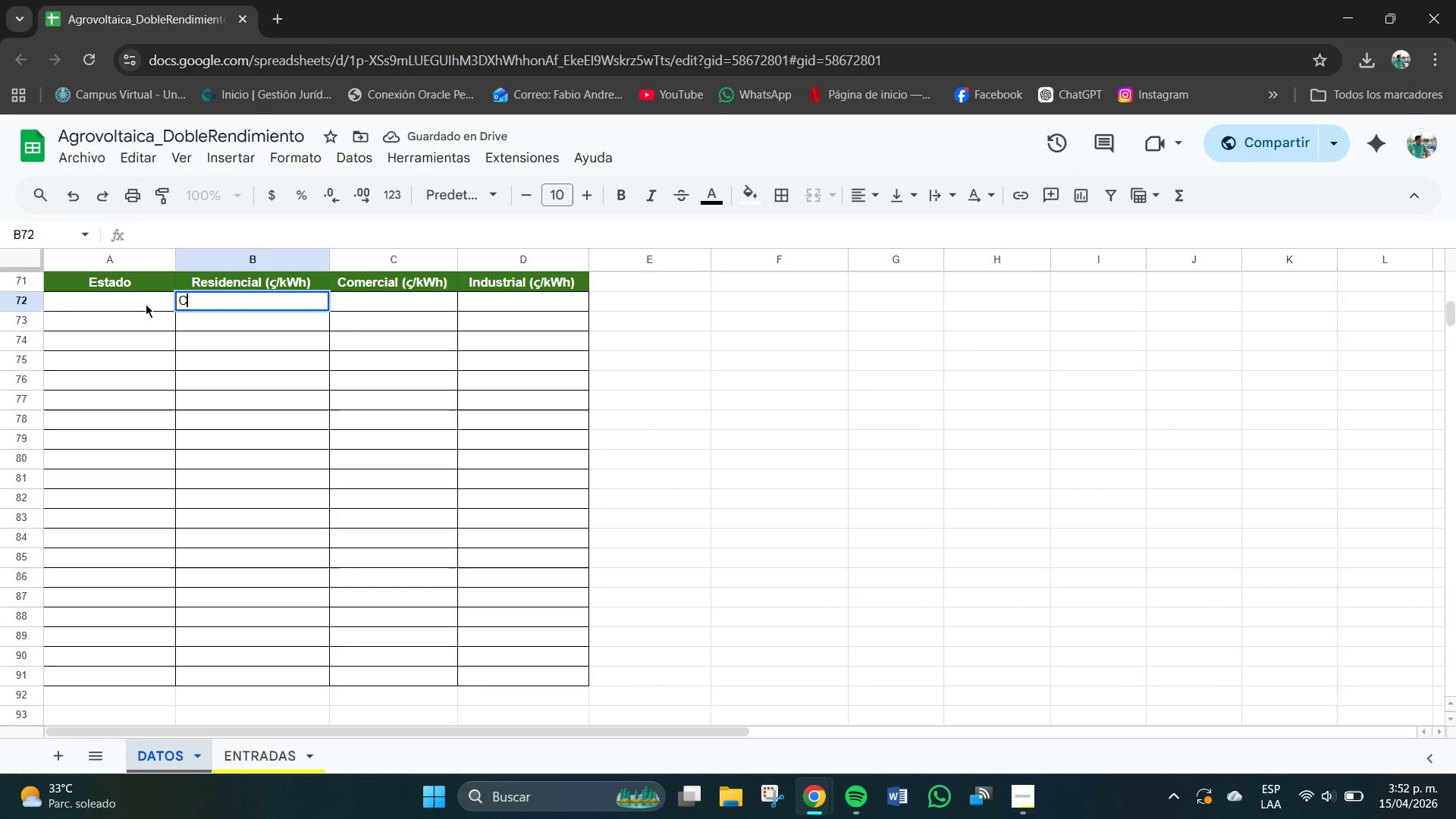 
key(C)
 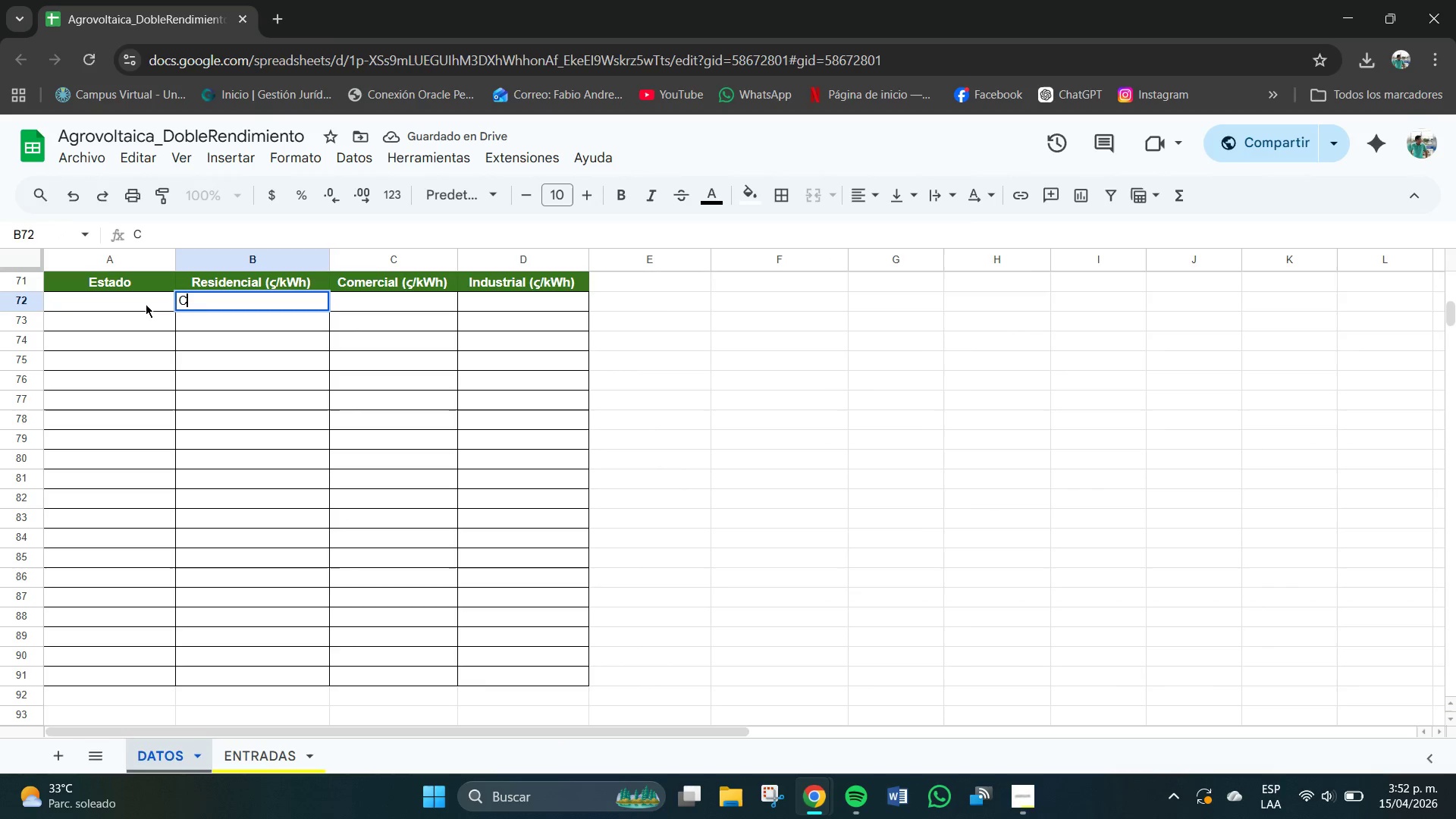 
key(CapsLock)
 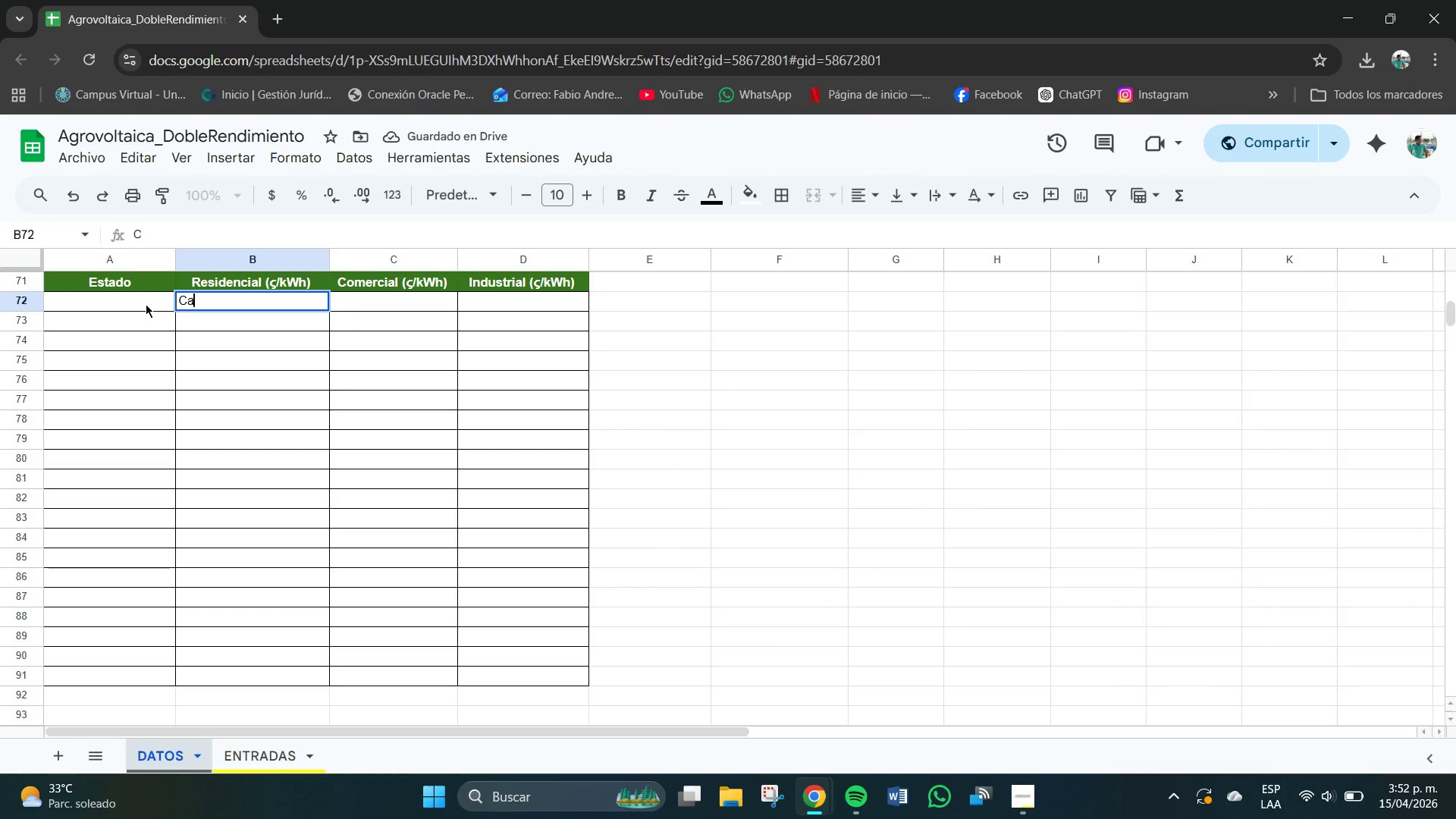 
key(A)
 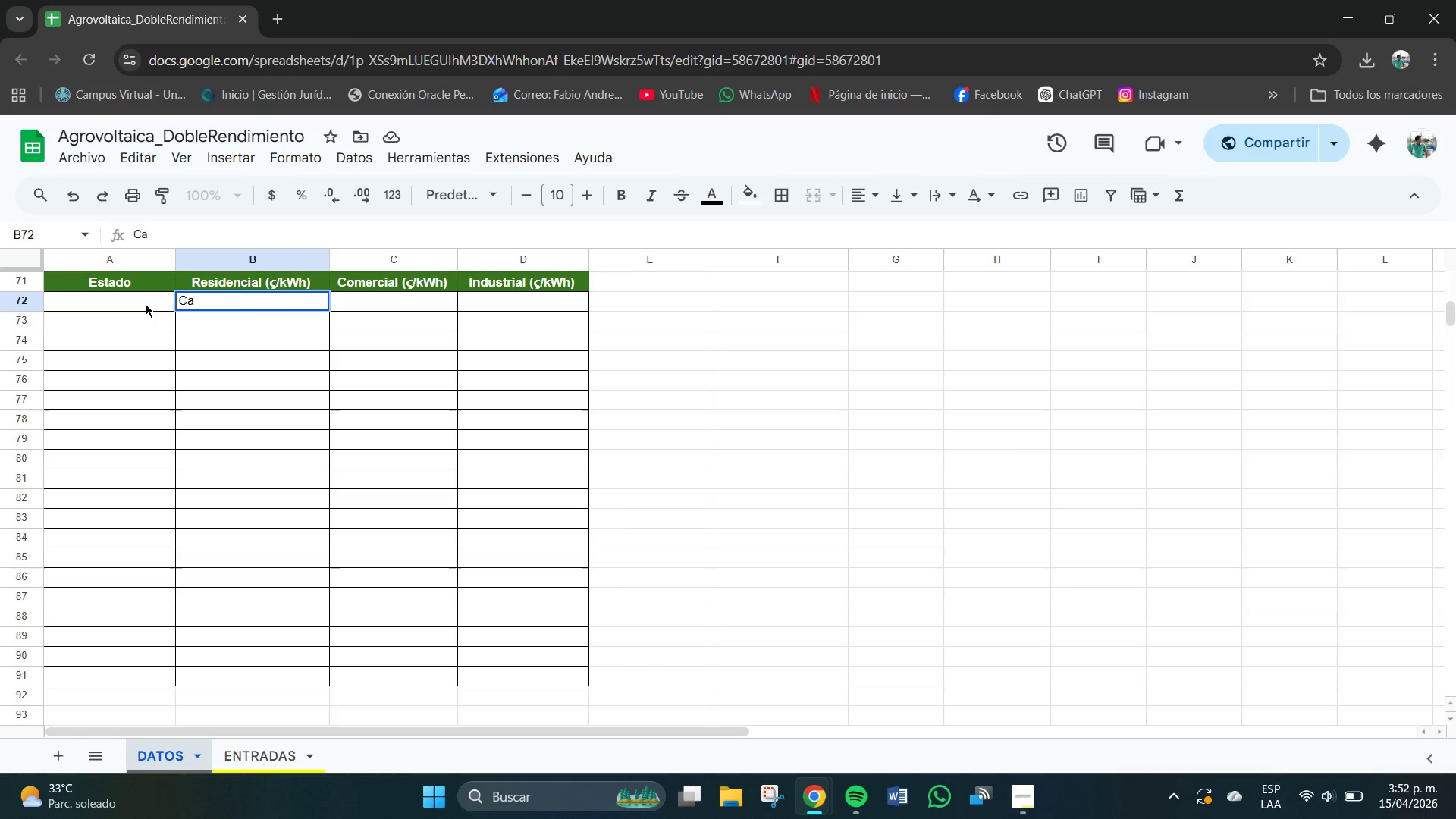 
key(Backspace)
 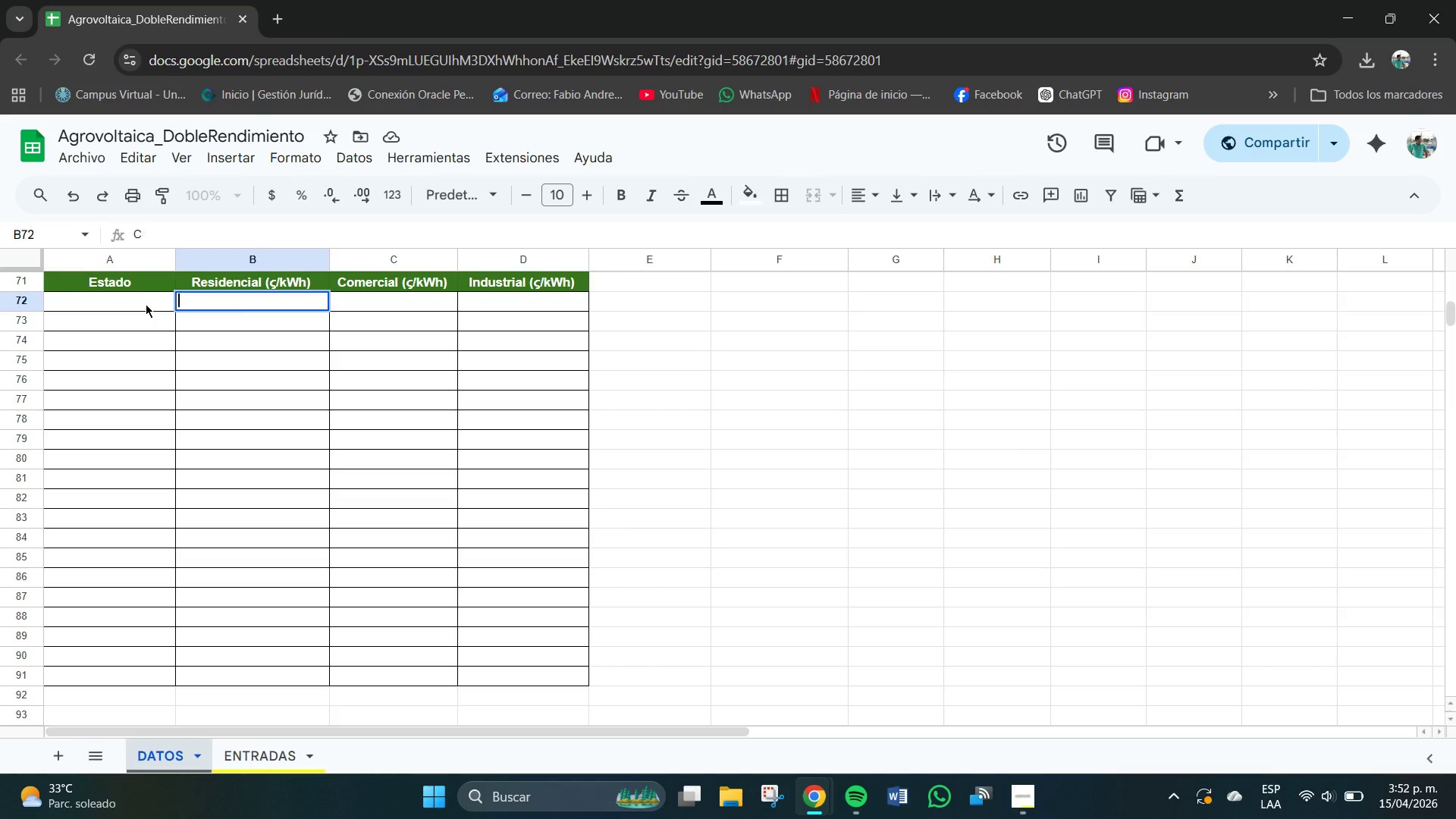 
key(Backspace)
 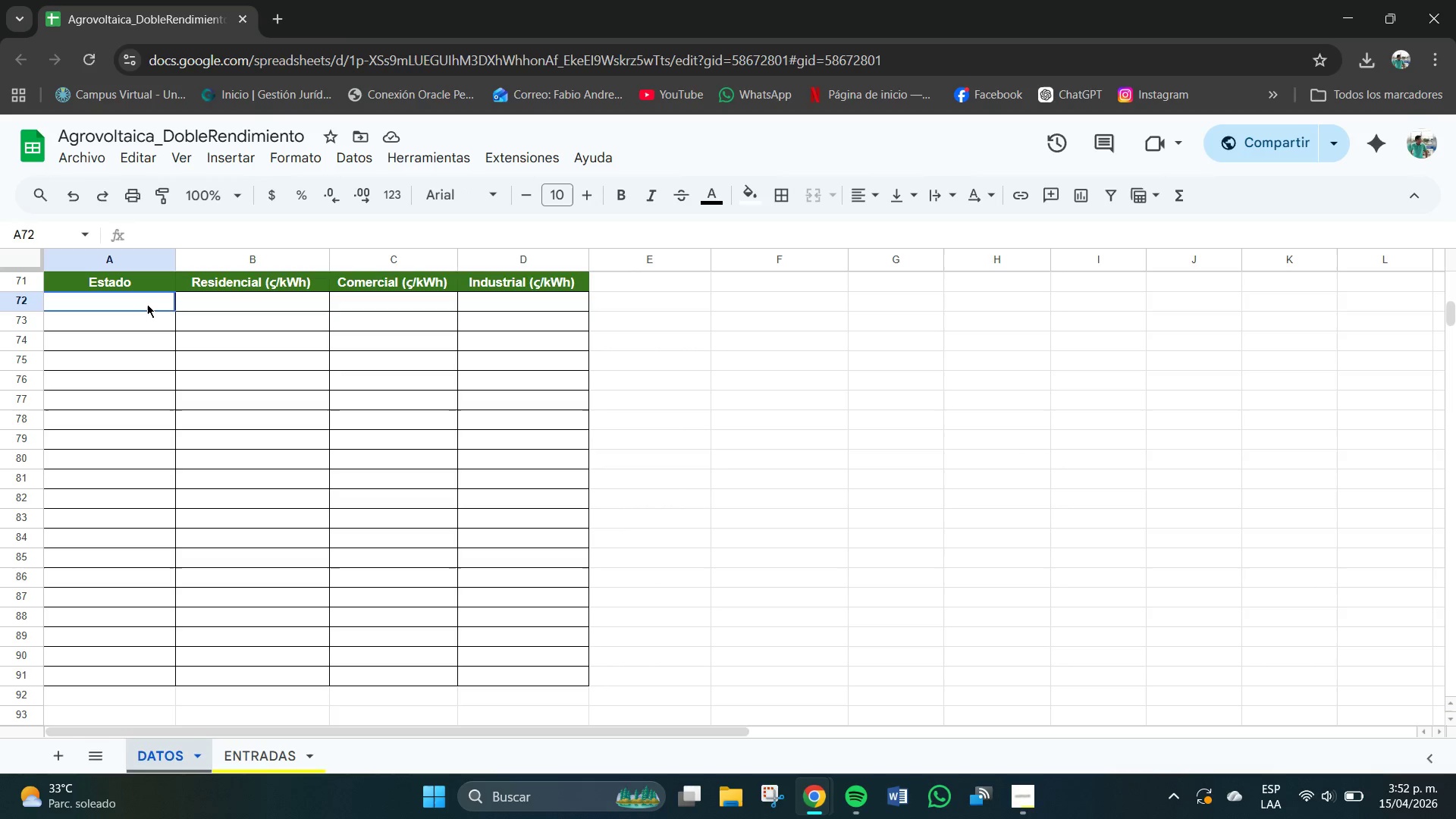 
double_click([147, 304])
 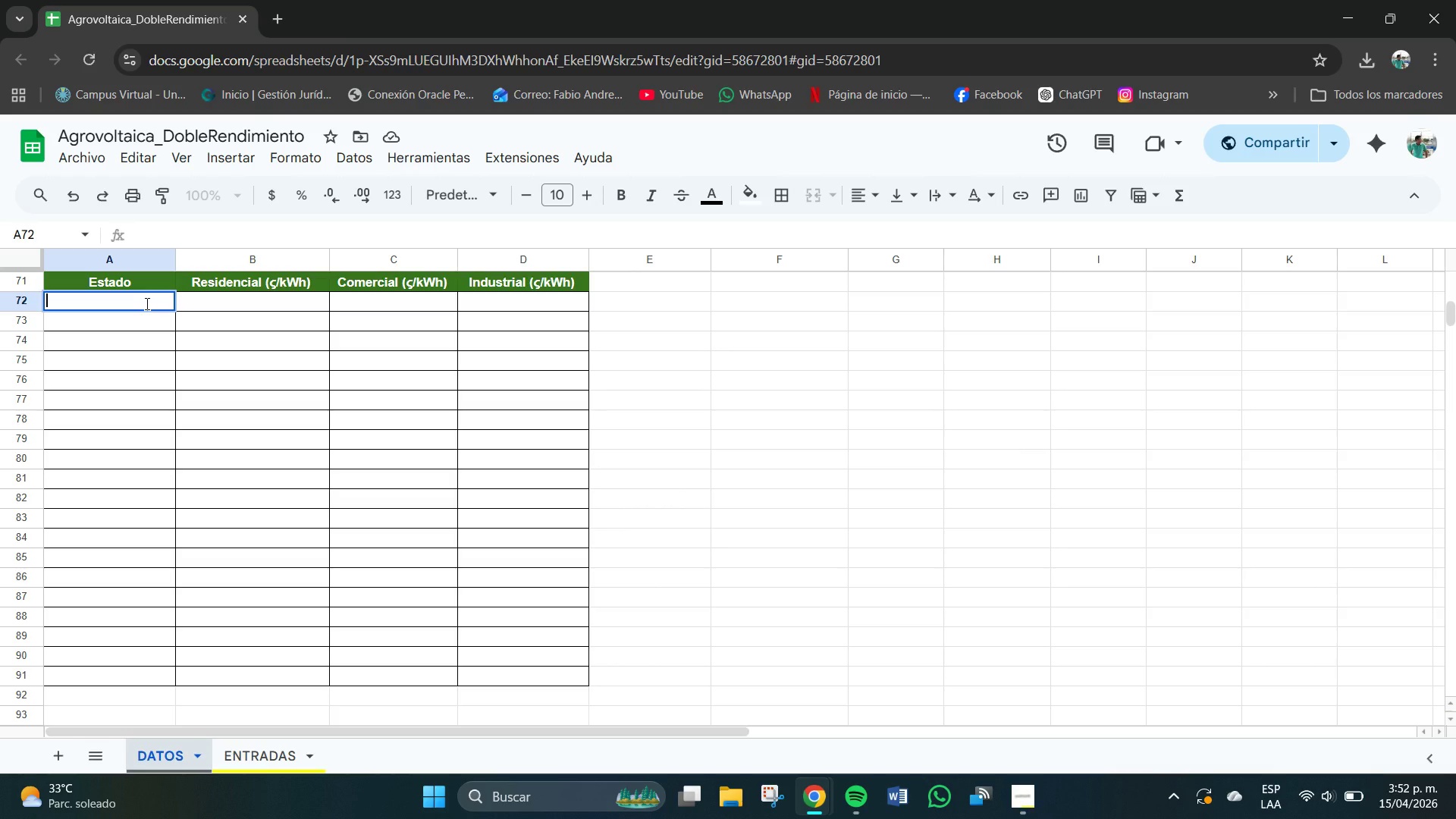 
type(Caloif)
key(Backspace)
key(Backspace)
key(Backspace)
type(ifor)
 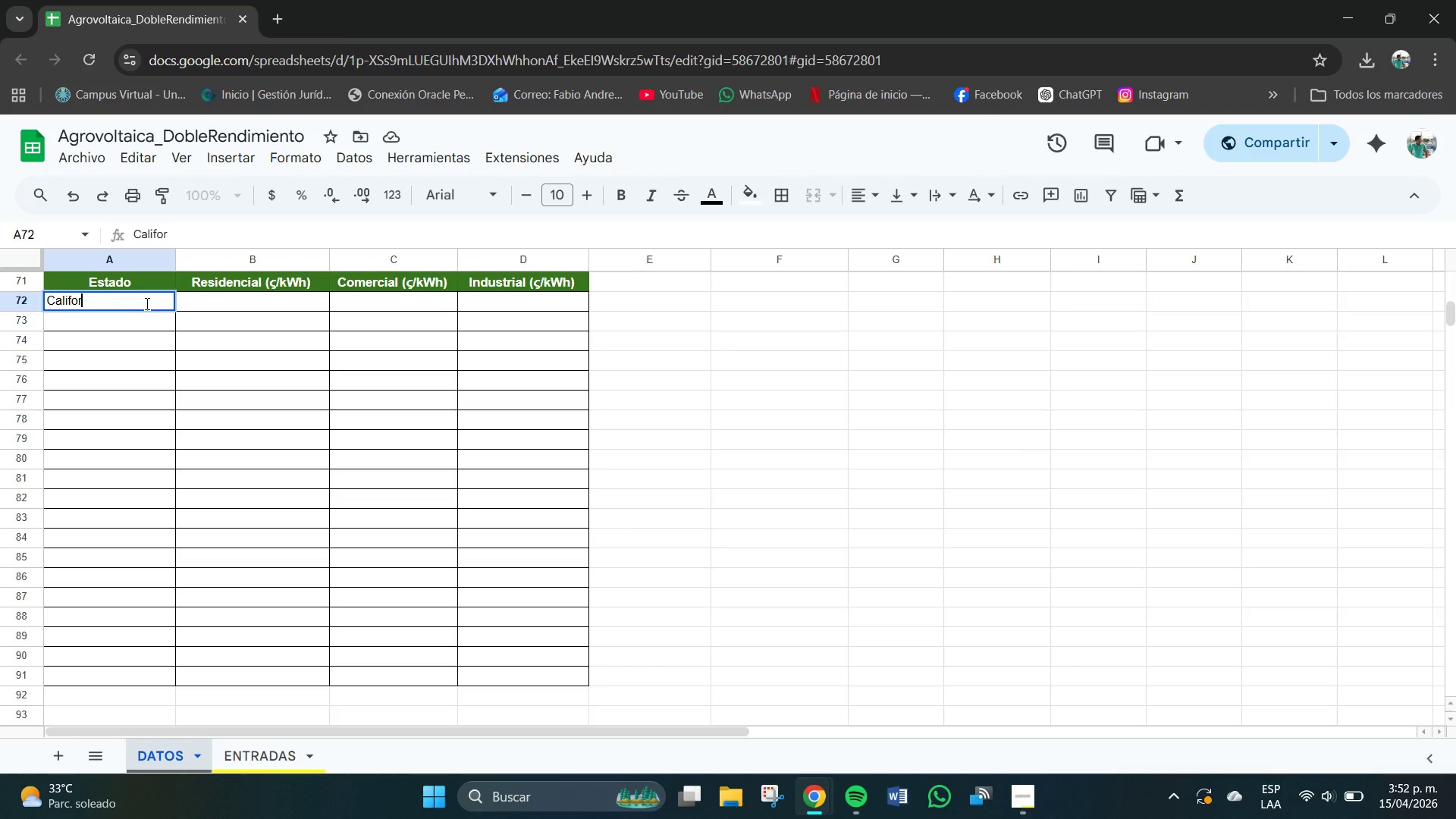 
type(nia)
 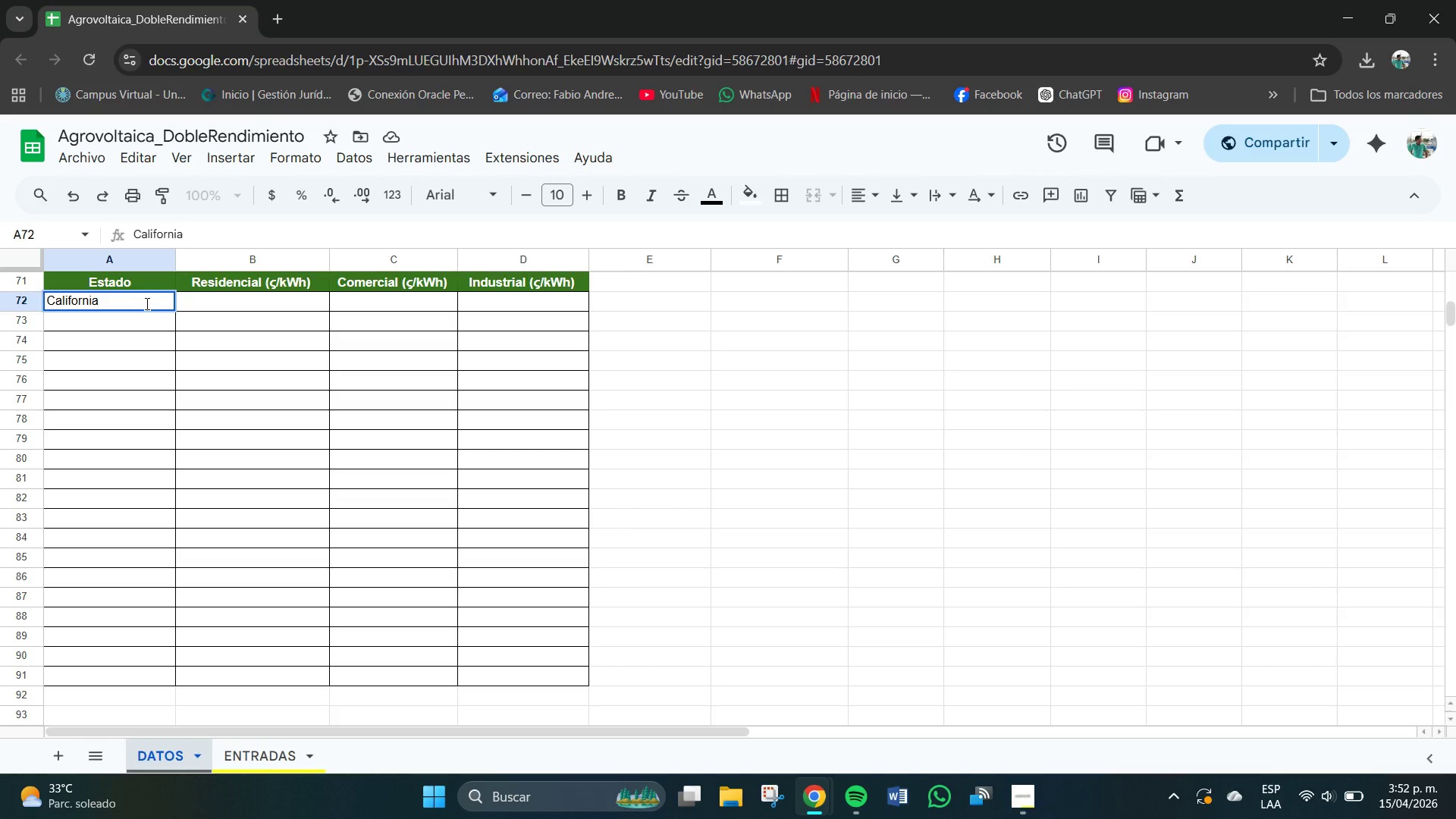 
key(Enter)
 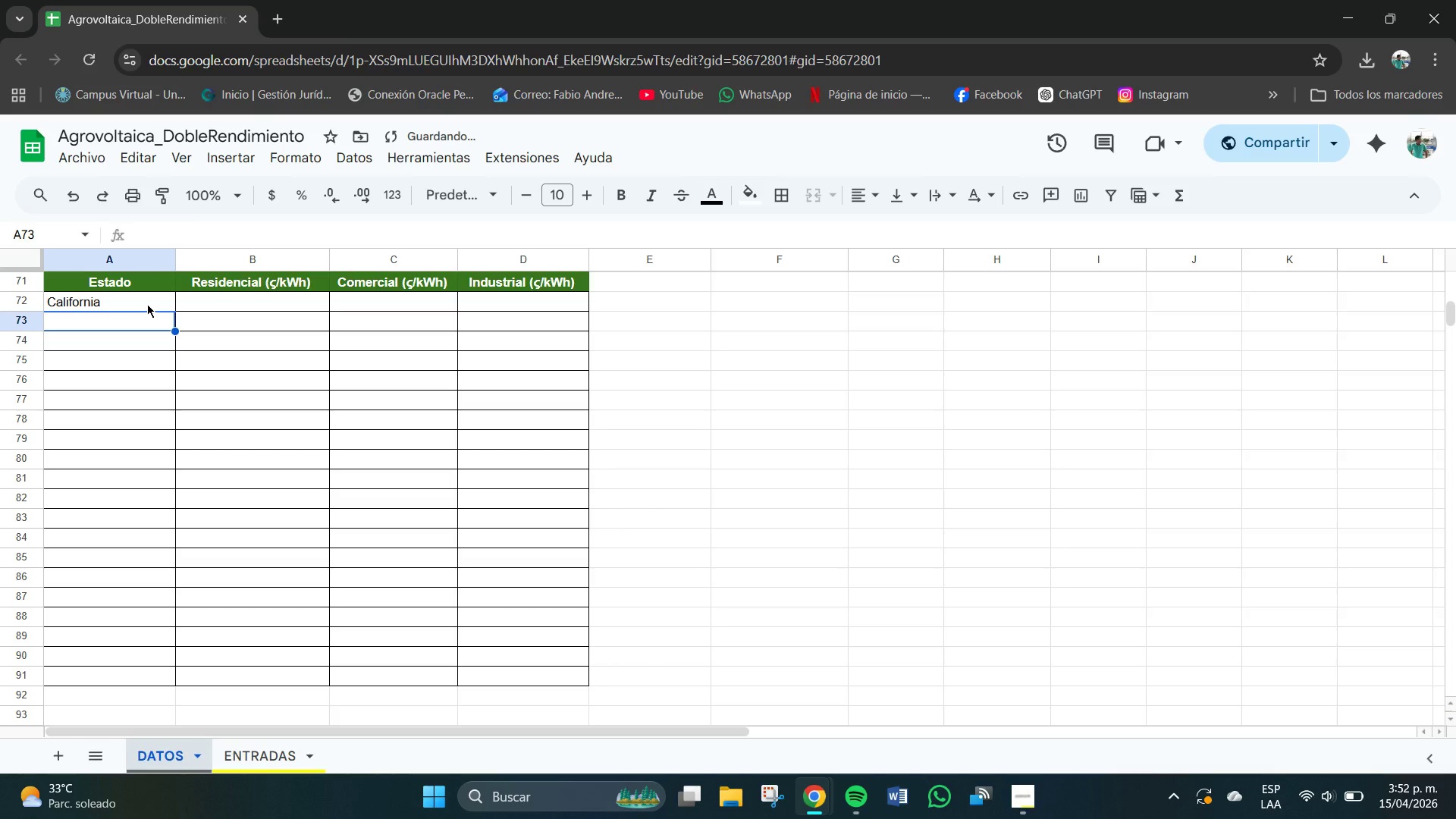 
type(Texas)
 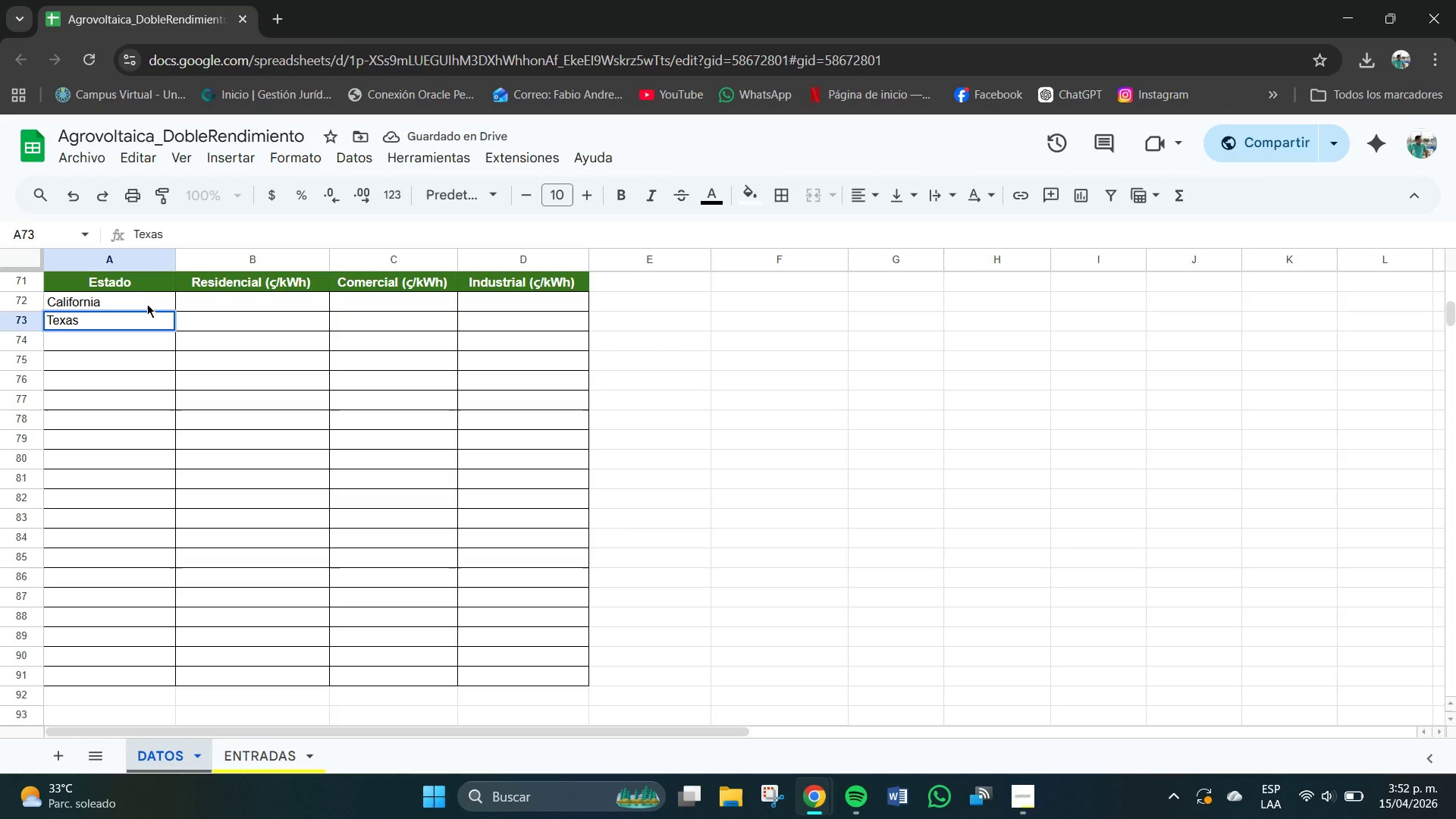 
key(Enter)
 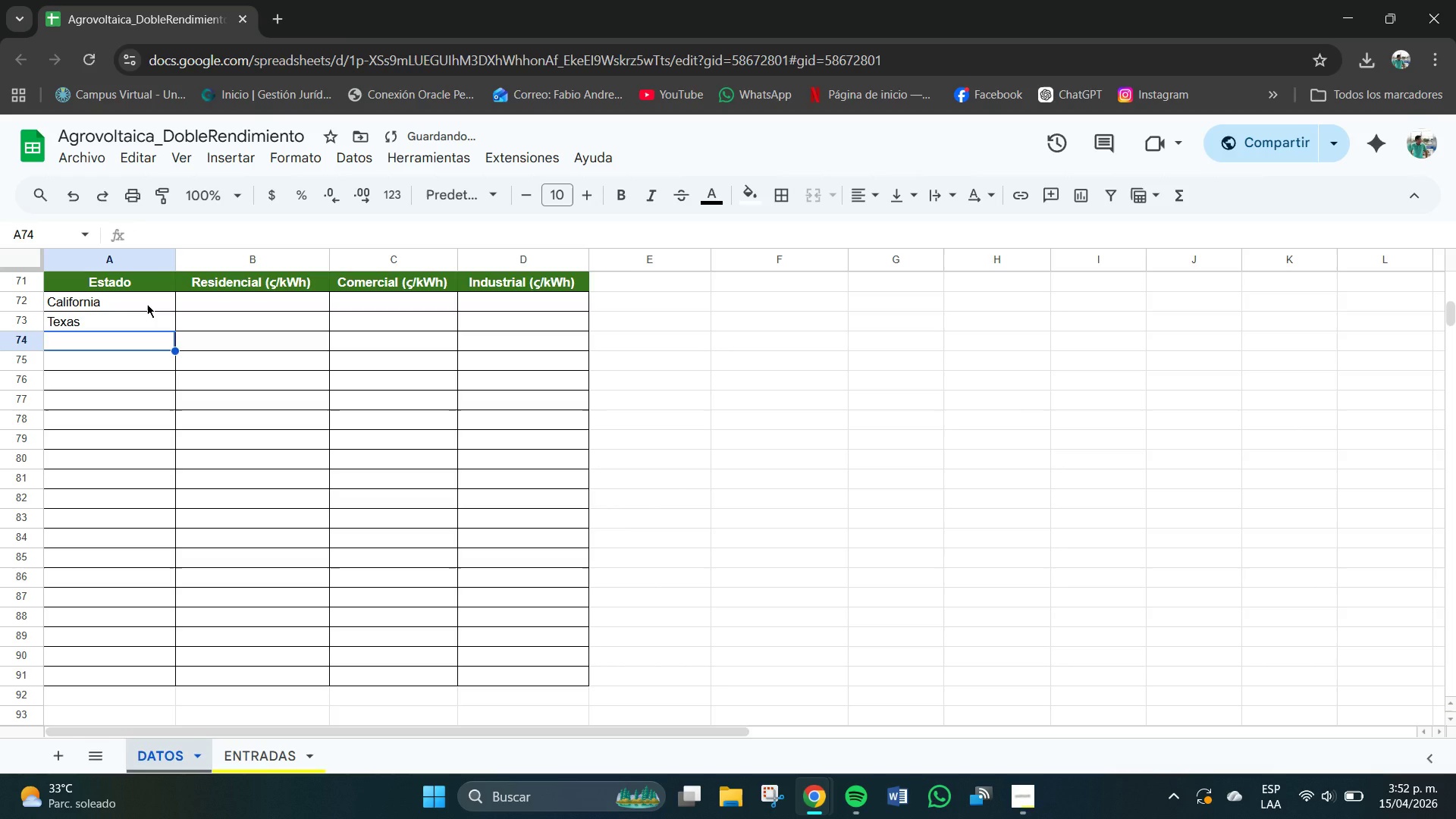 
type(Arixo)
key(Backspace)
key(Backspace)
type(zona)
 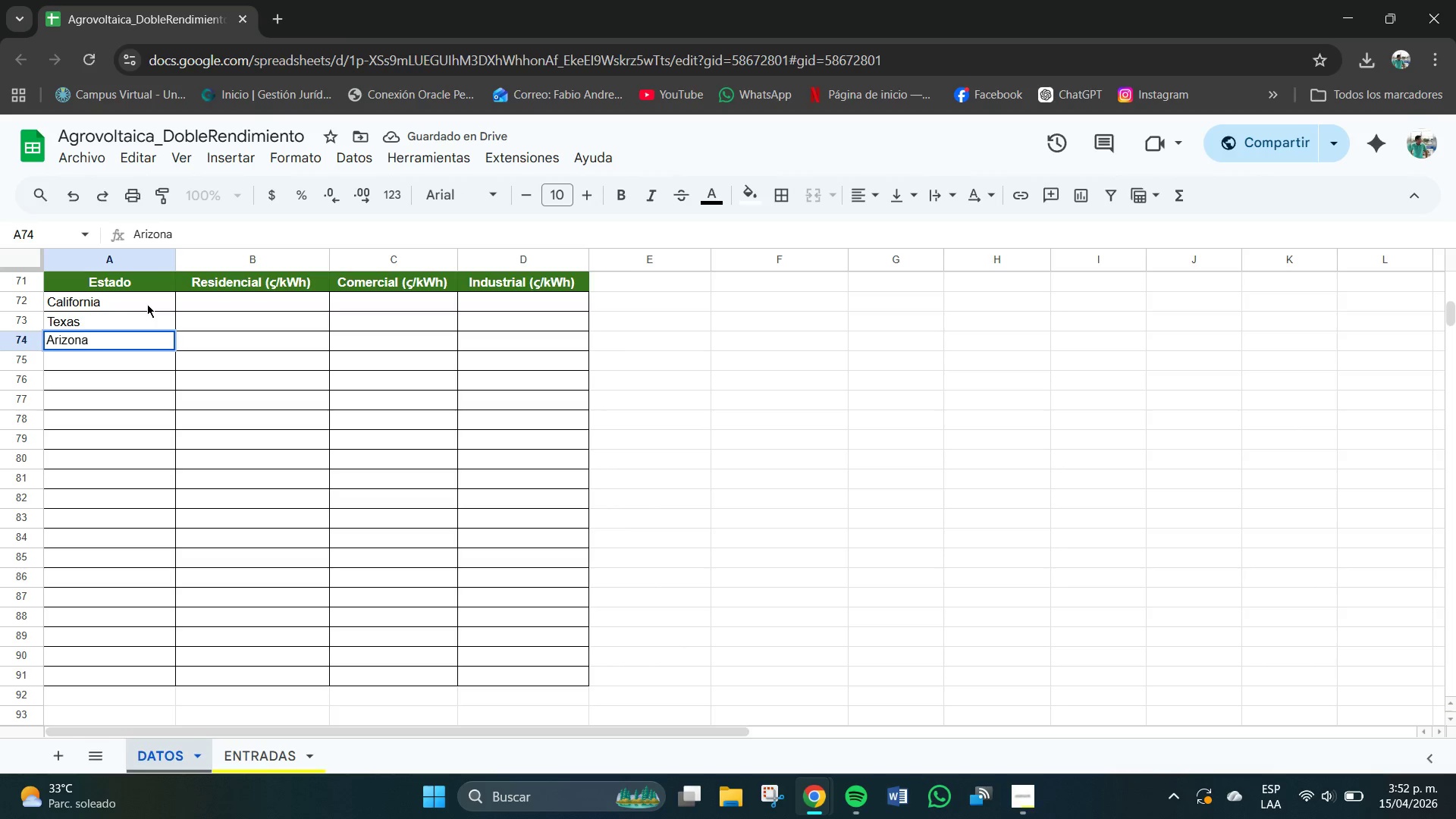 
key(Enter)
 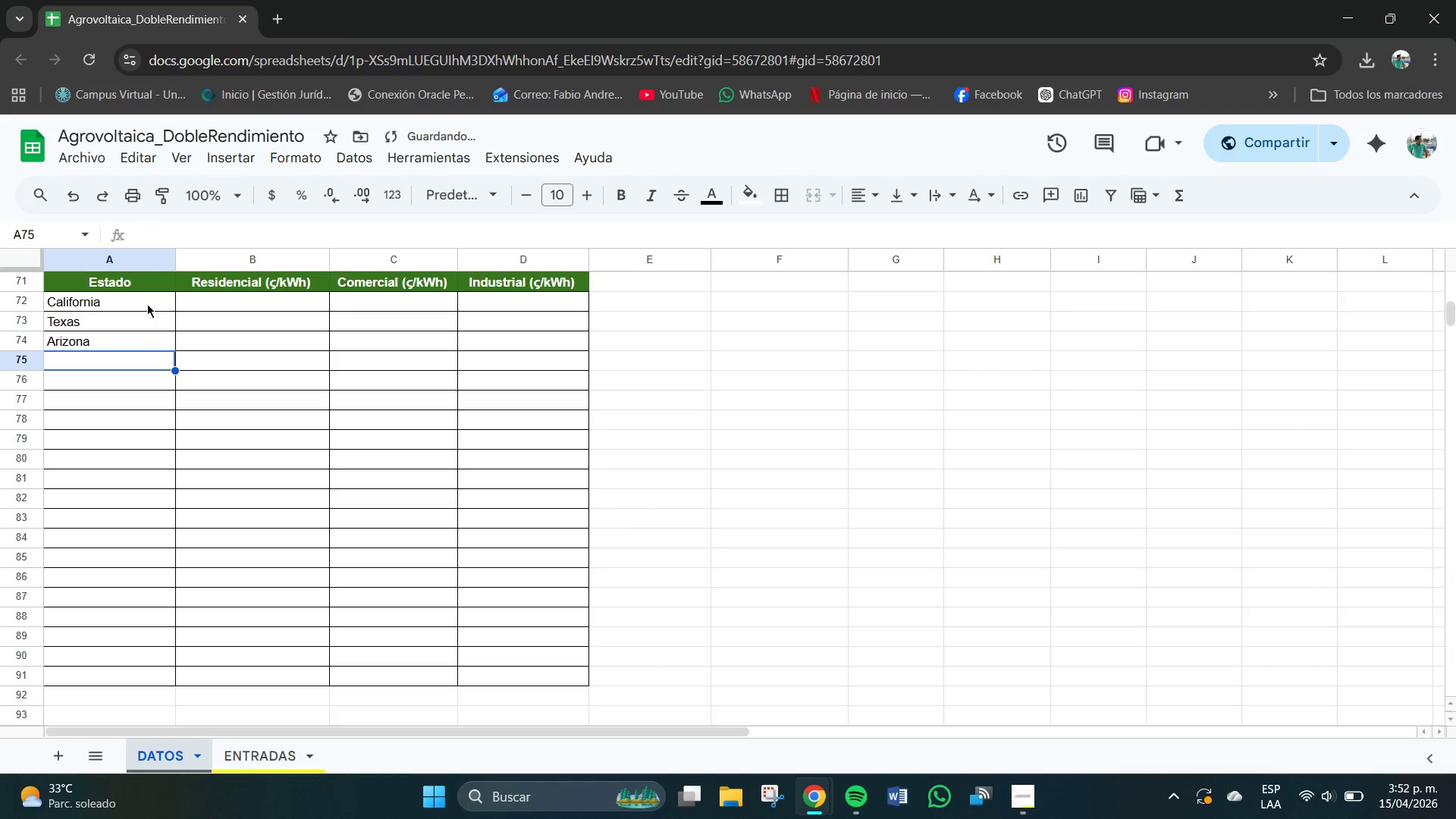 
type(Florida)
 